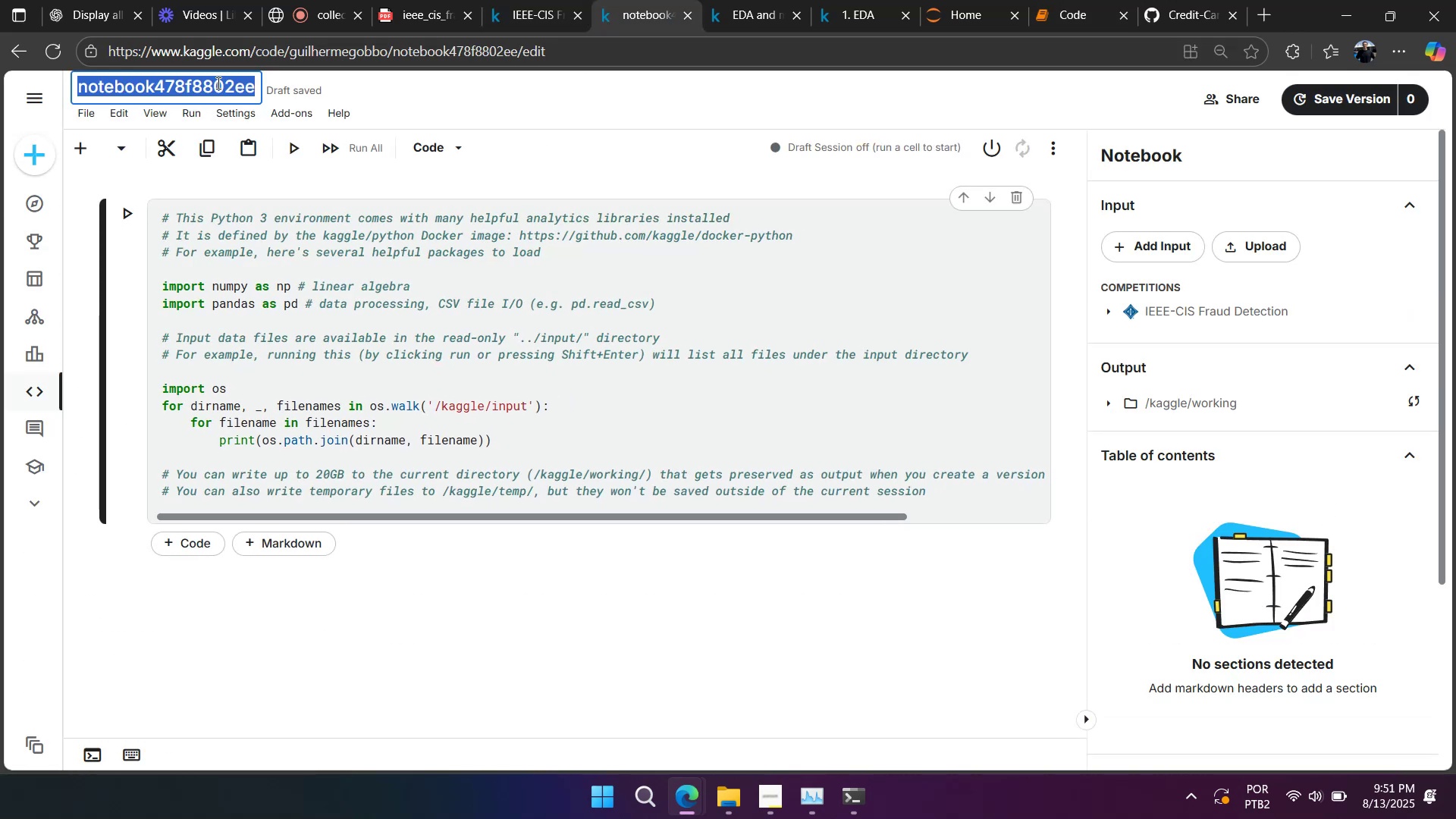 
type(ieee-submission-)
 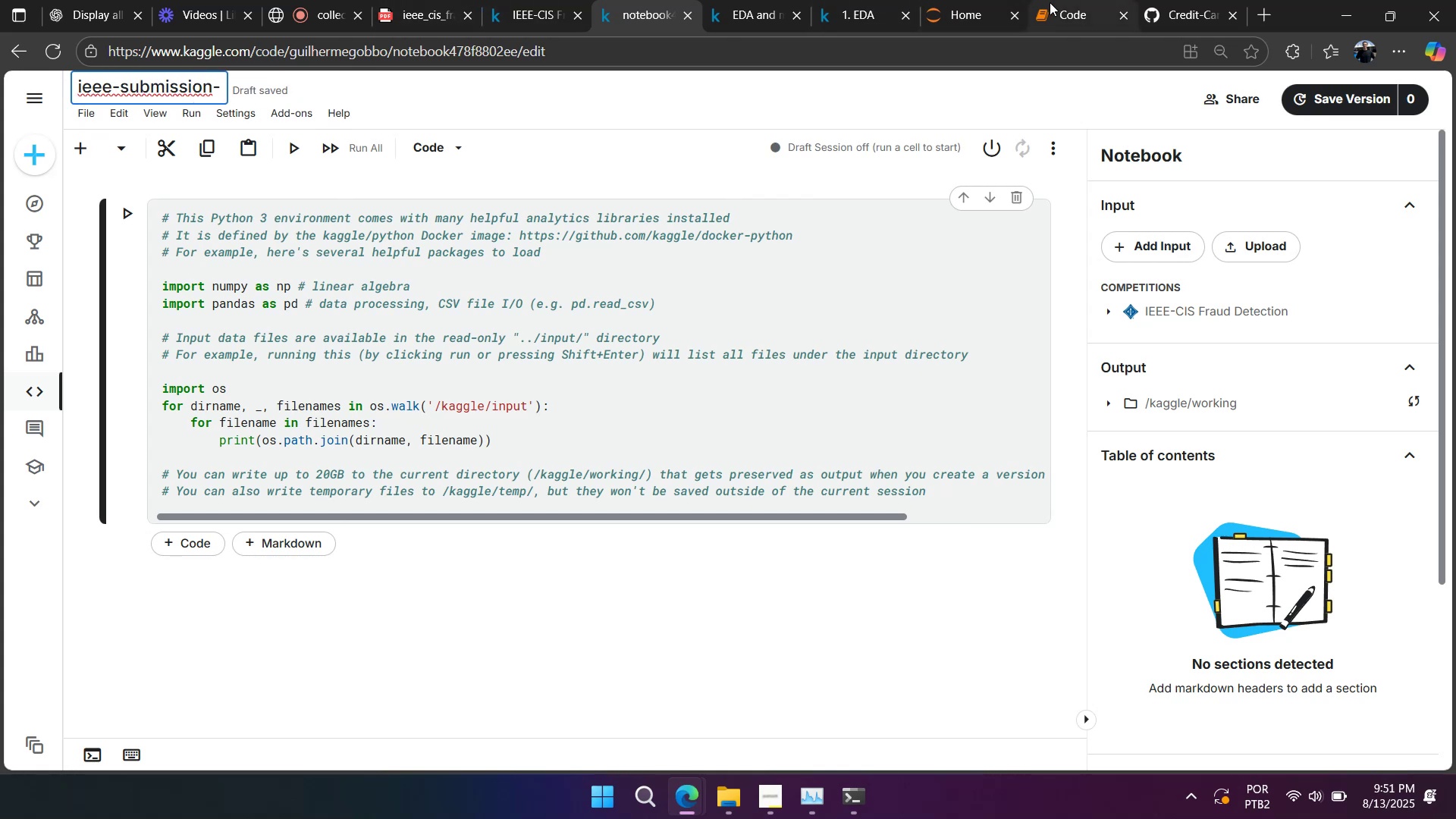 
type(gobbo)
key(Backspace)
key(Backspace)
key(Backspace)
key(Backspace)
key(Backspace)
type(gobbo)
 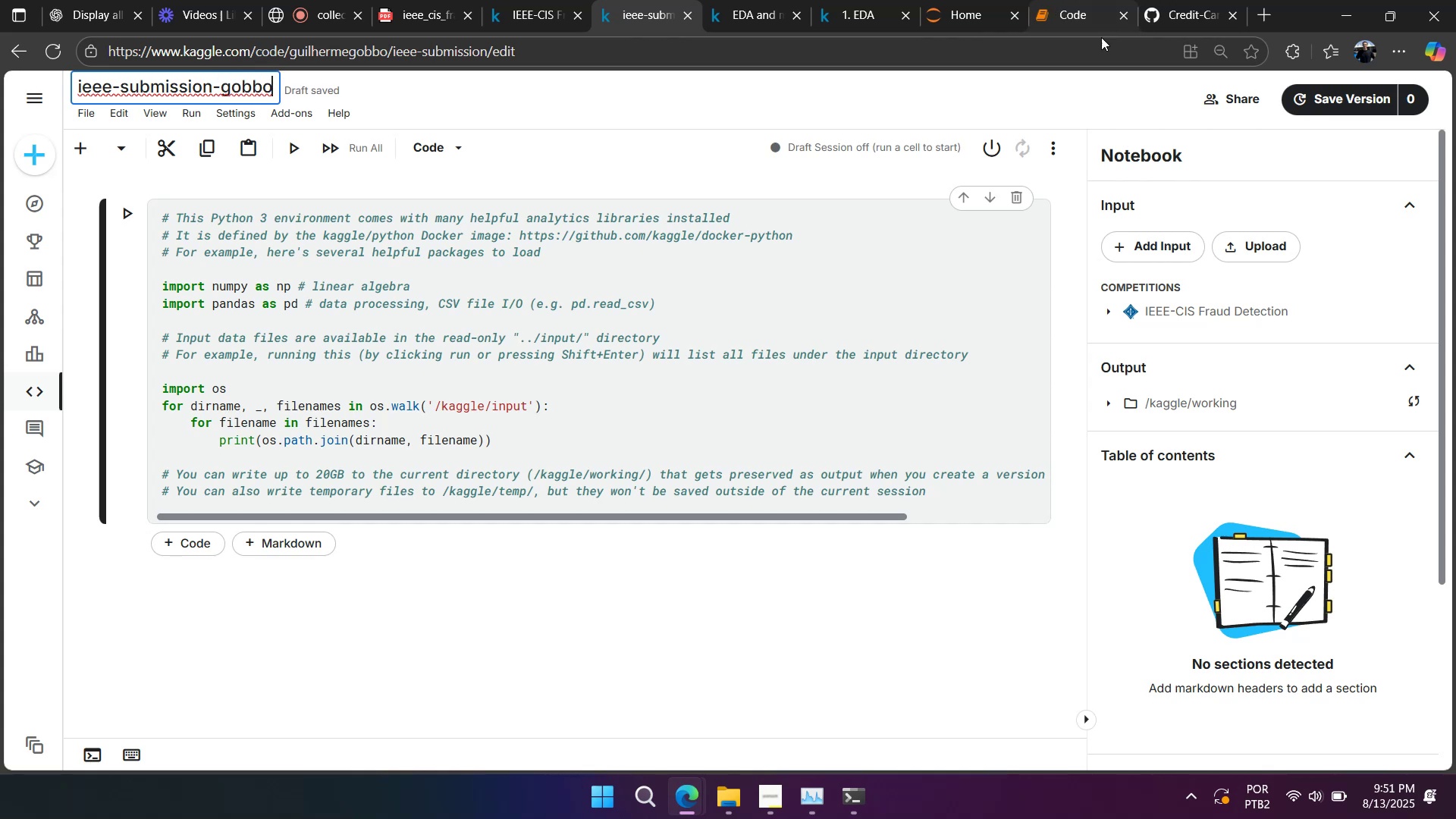 
left_click([797, 86])
 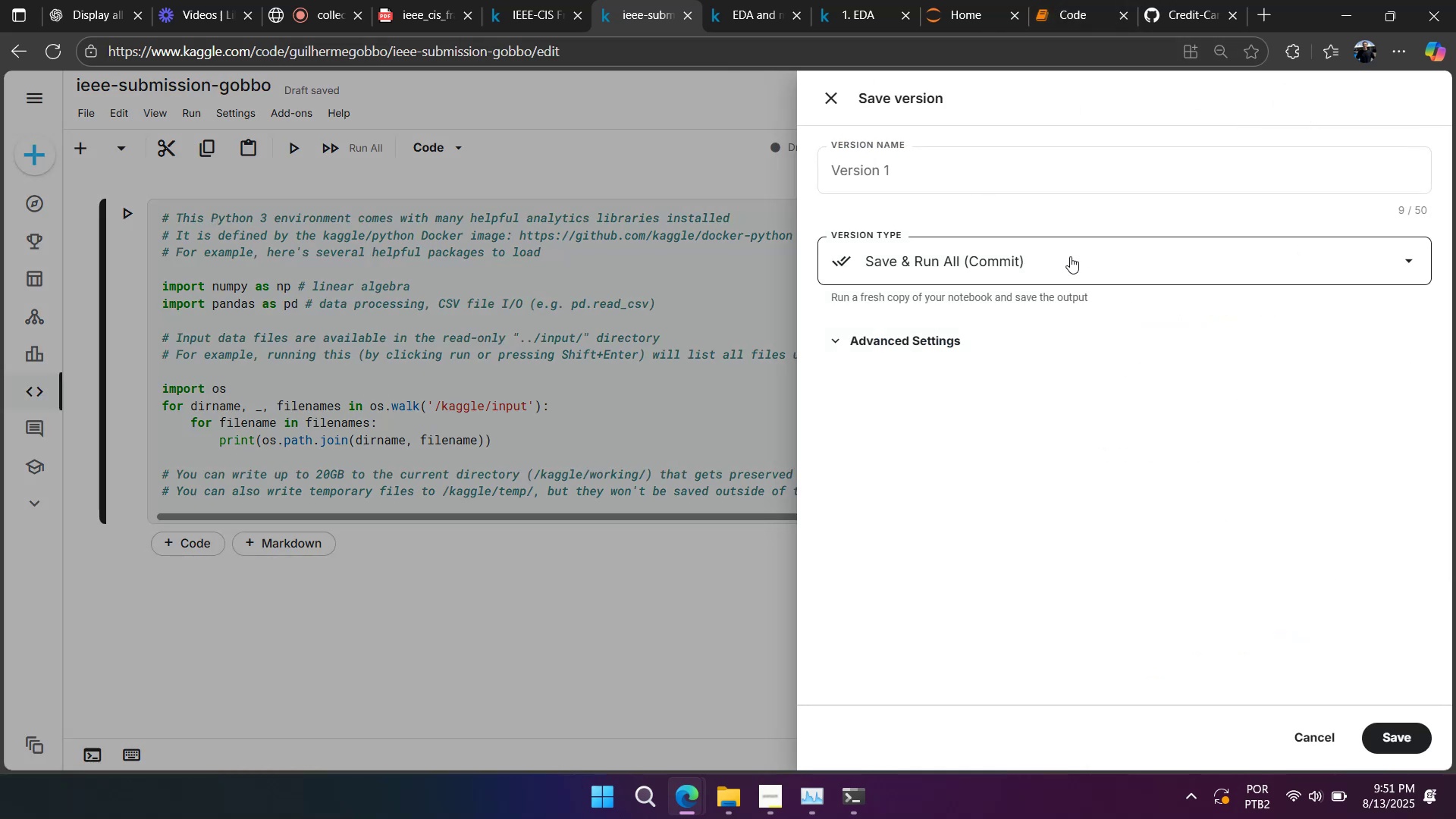 
left_click([971, 286])
 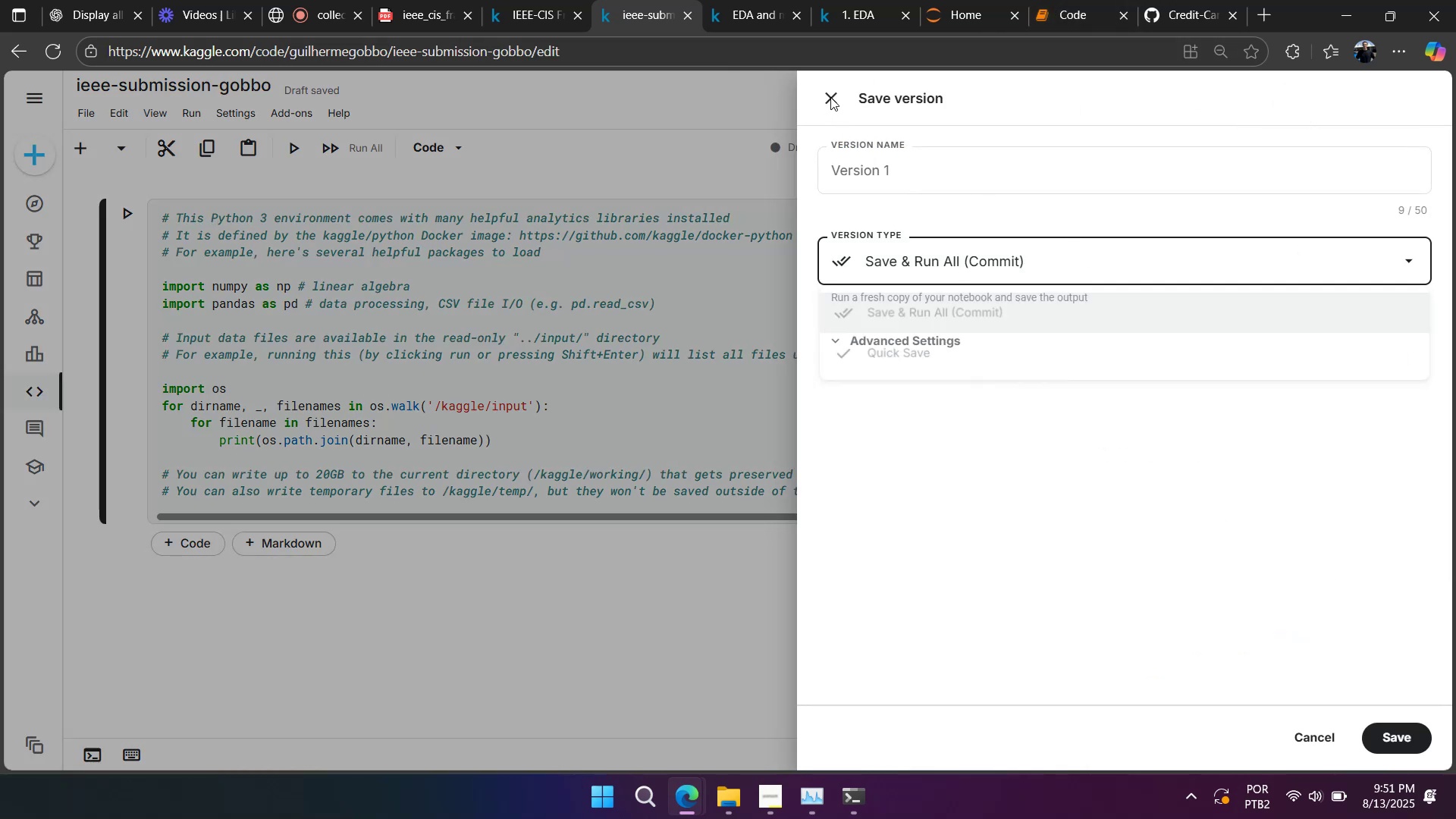 
double_click([833, 92])
 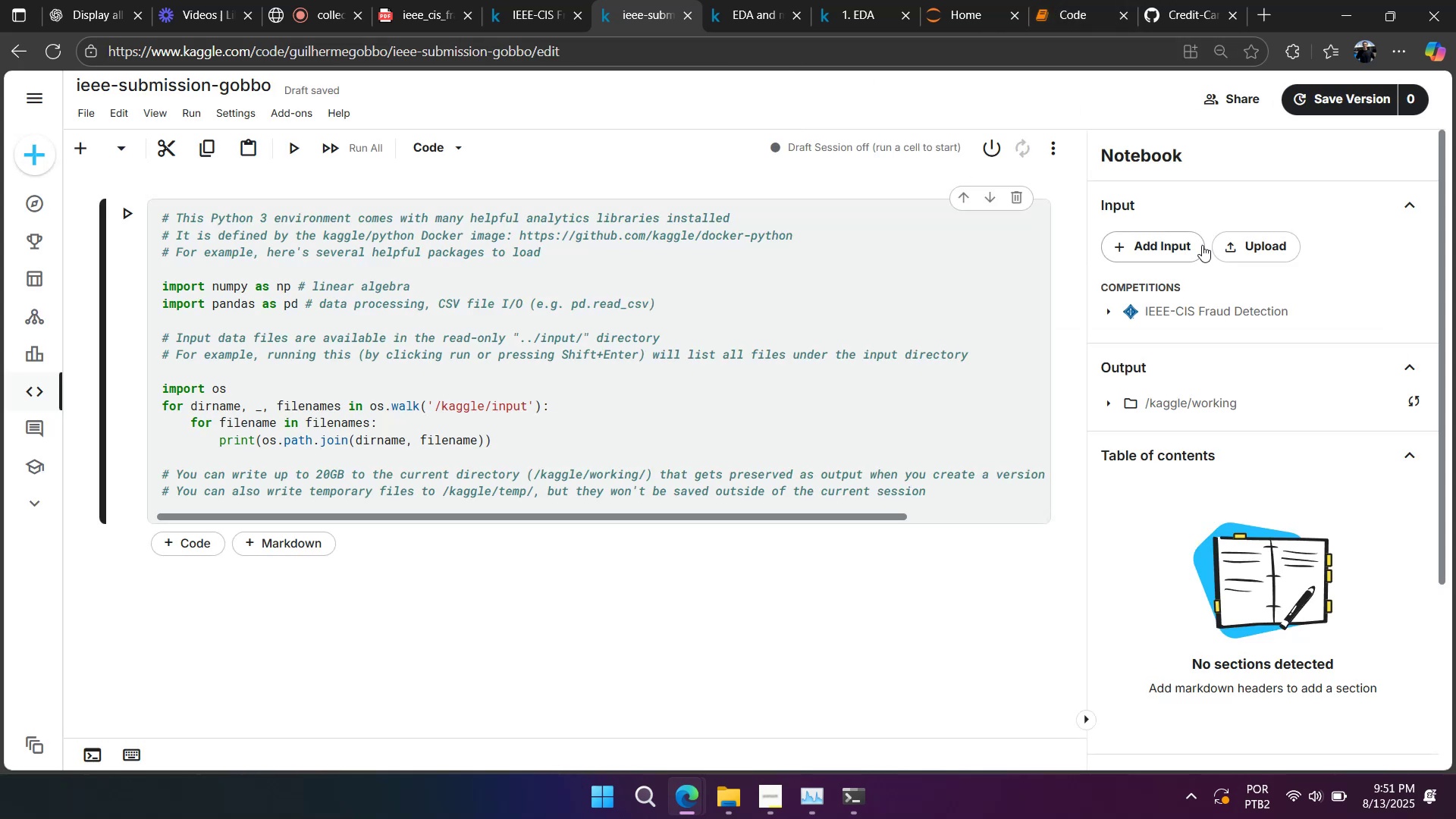 
scroll: coordinate [1213, 451], scroll_direction: none, amount: 0.0
 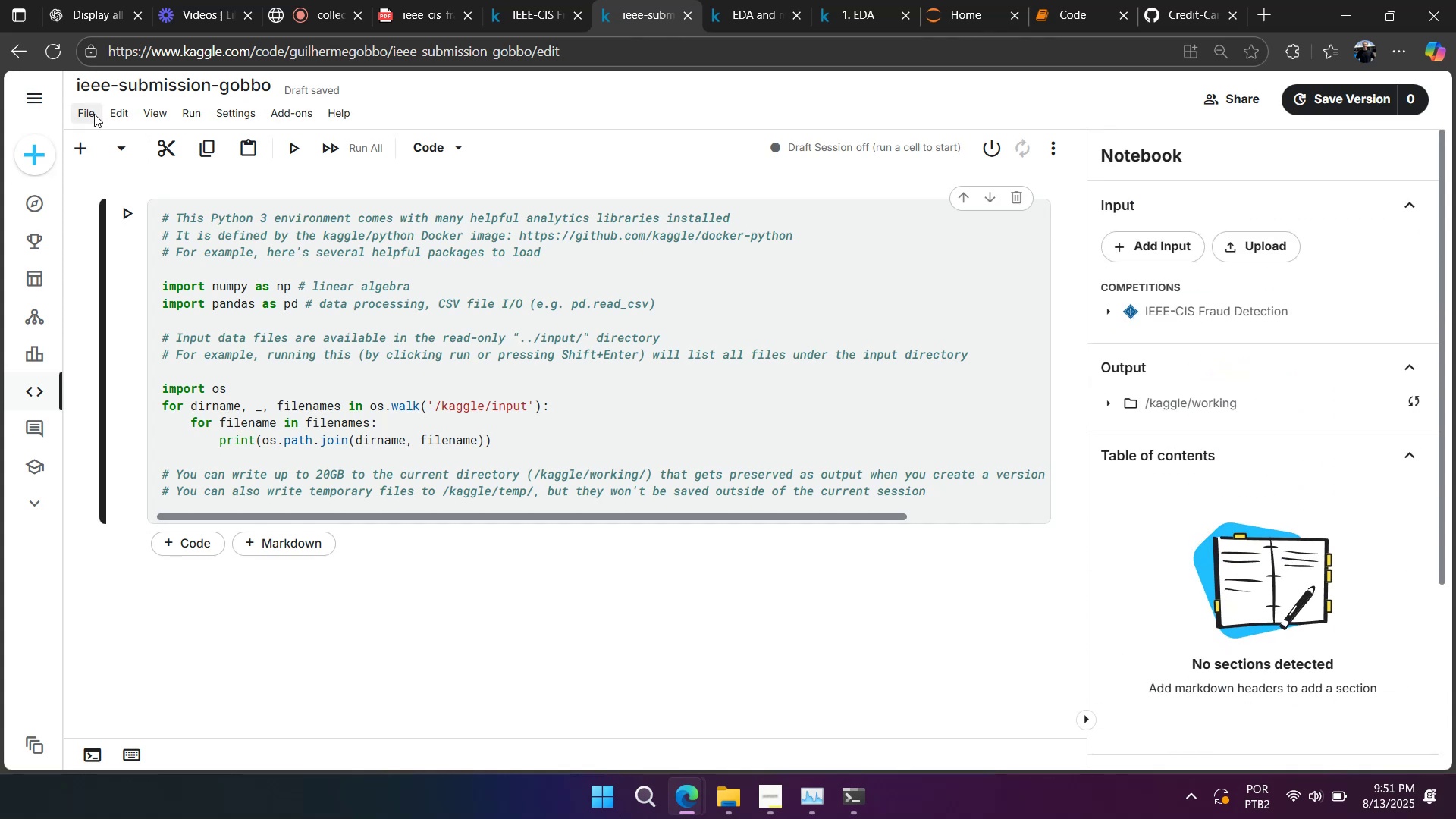 
left_click([93, 114])
 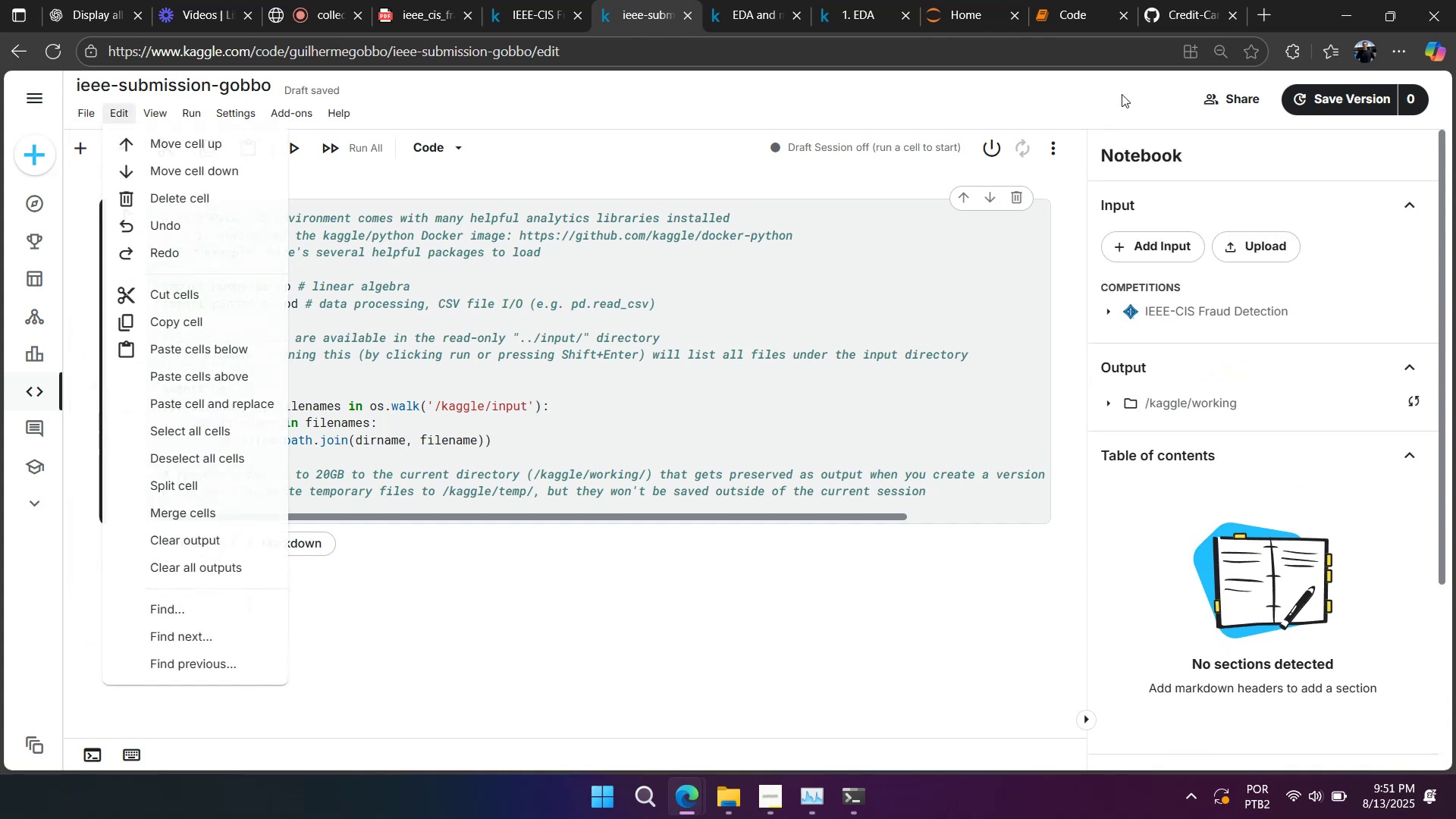 
left_click([1202, 95])
 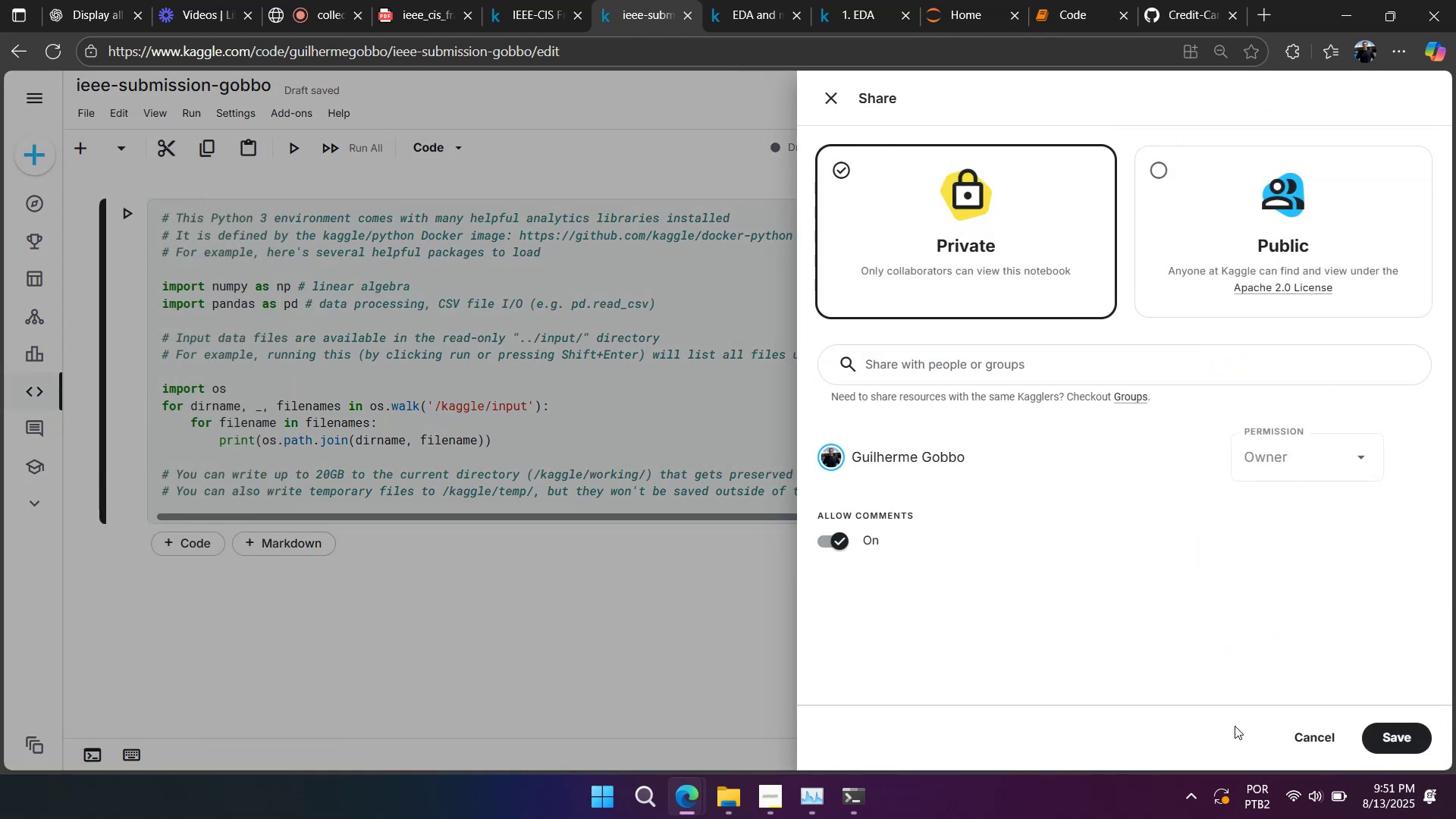 
left_click([1378, 732])
 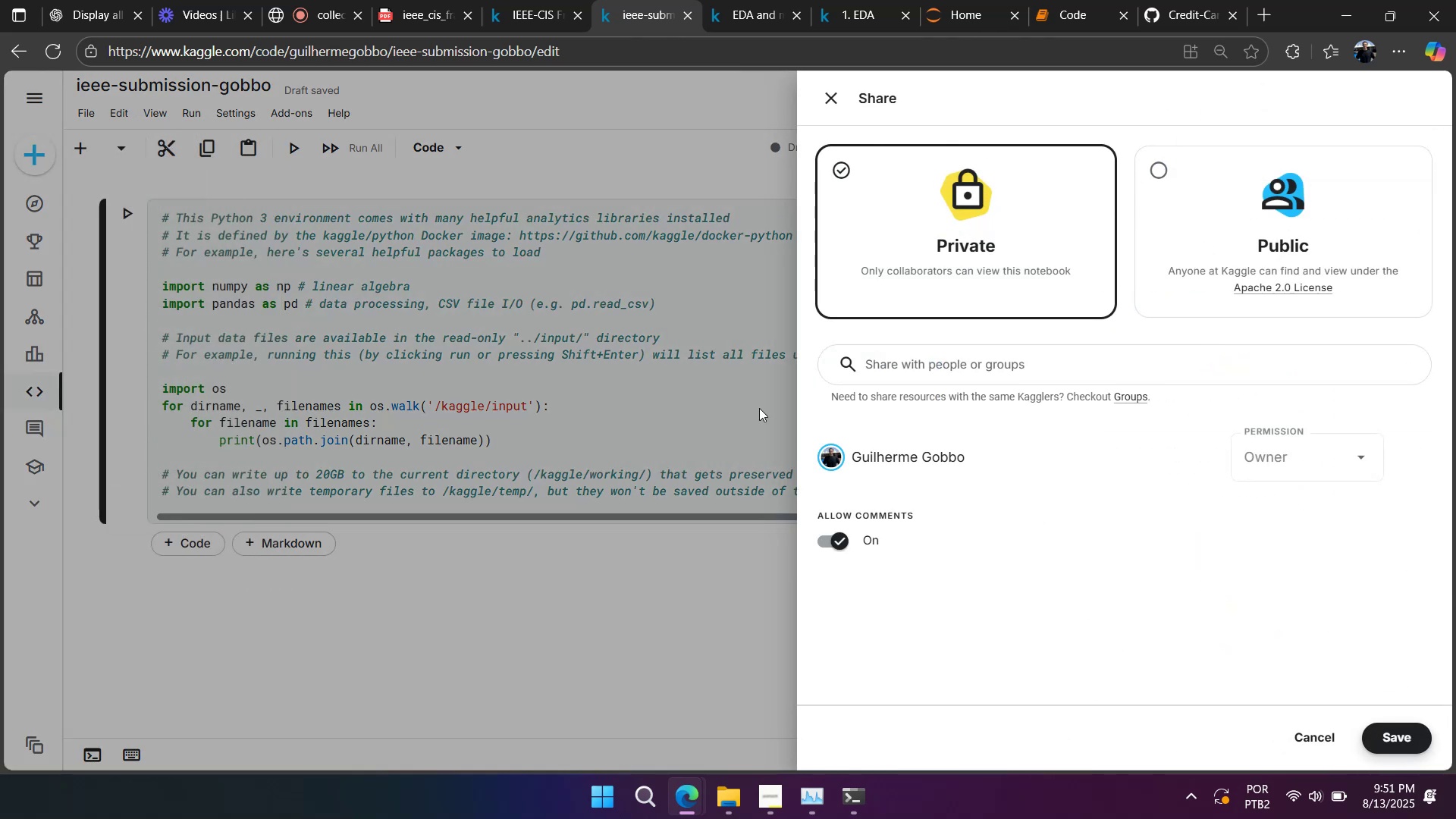 
left_click([736, 401])
 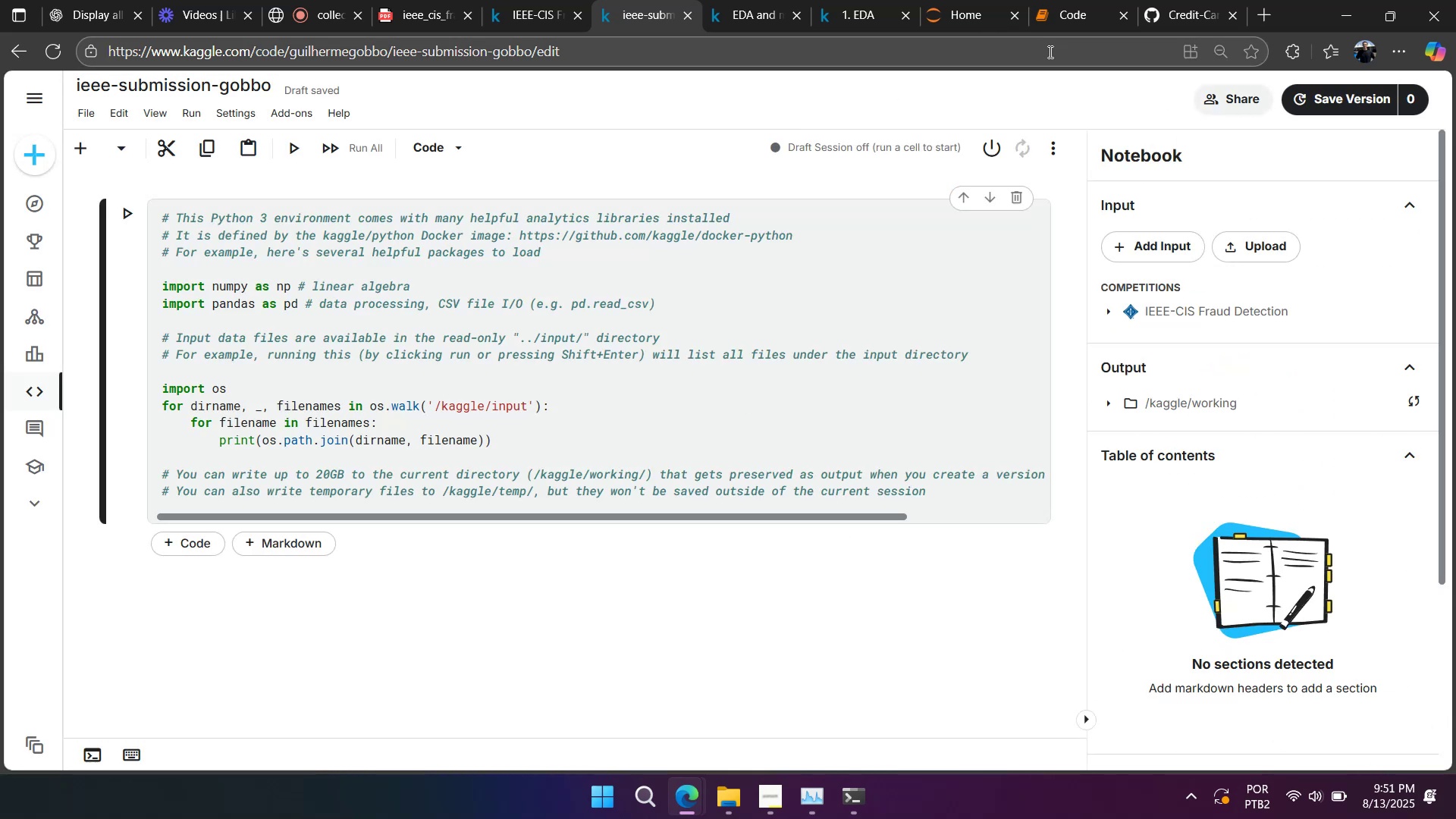 
left_click([1055, 13])
 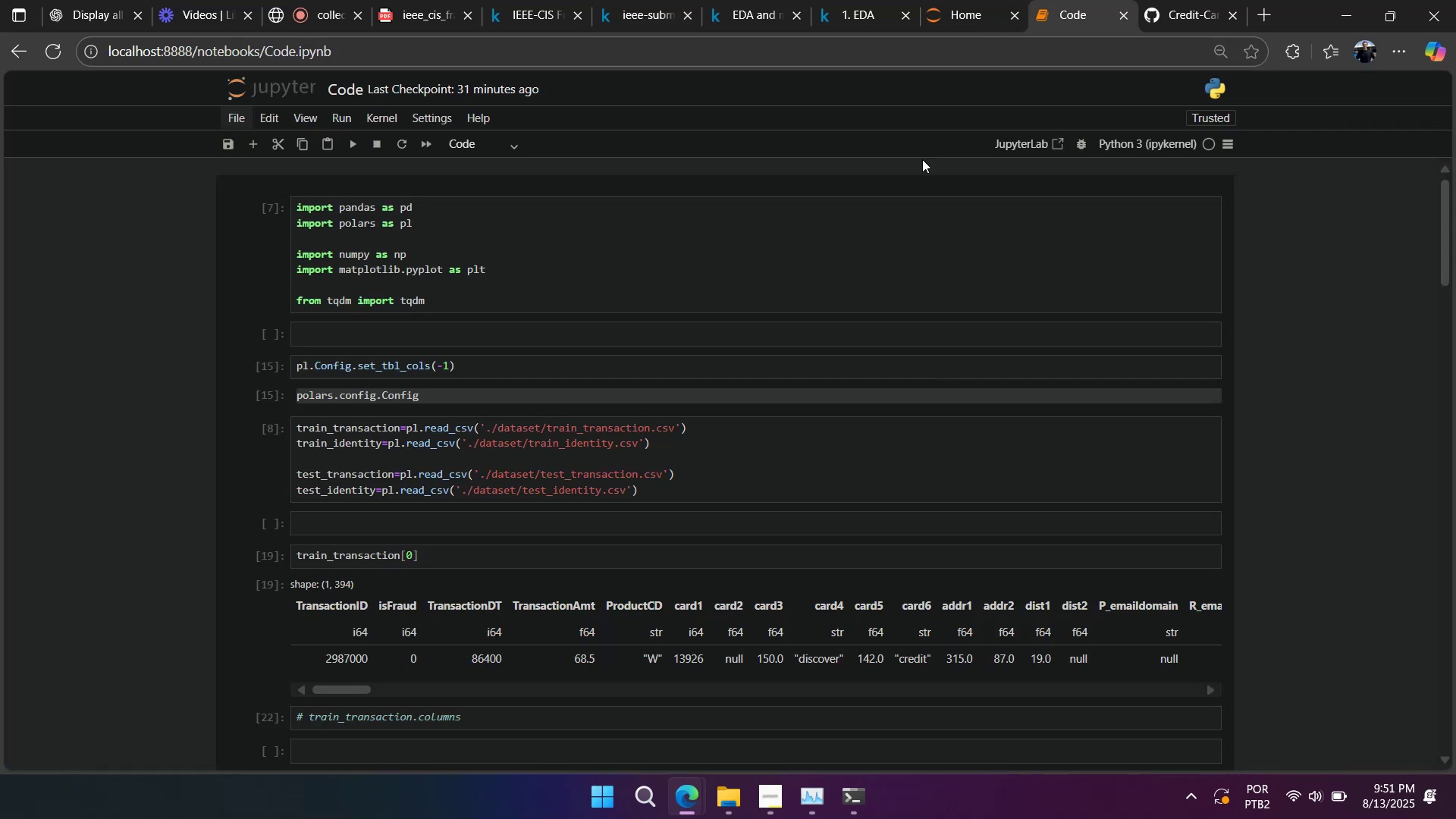 
scroll: coordinate [835, 269], scroll_direction: up, amount: 3.0
 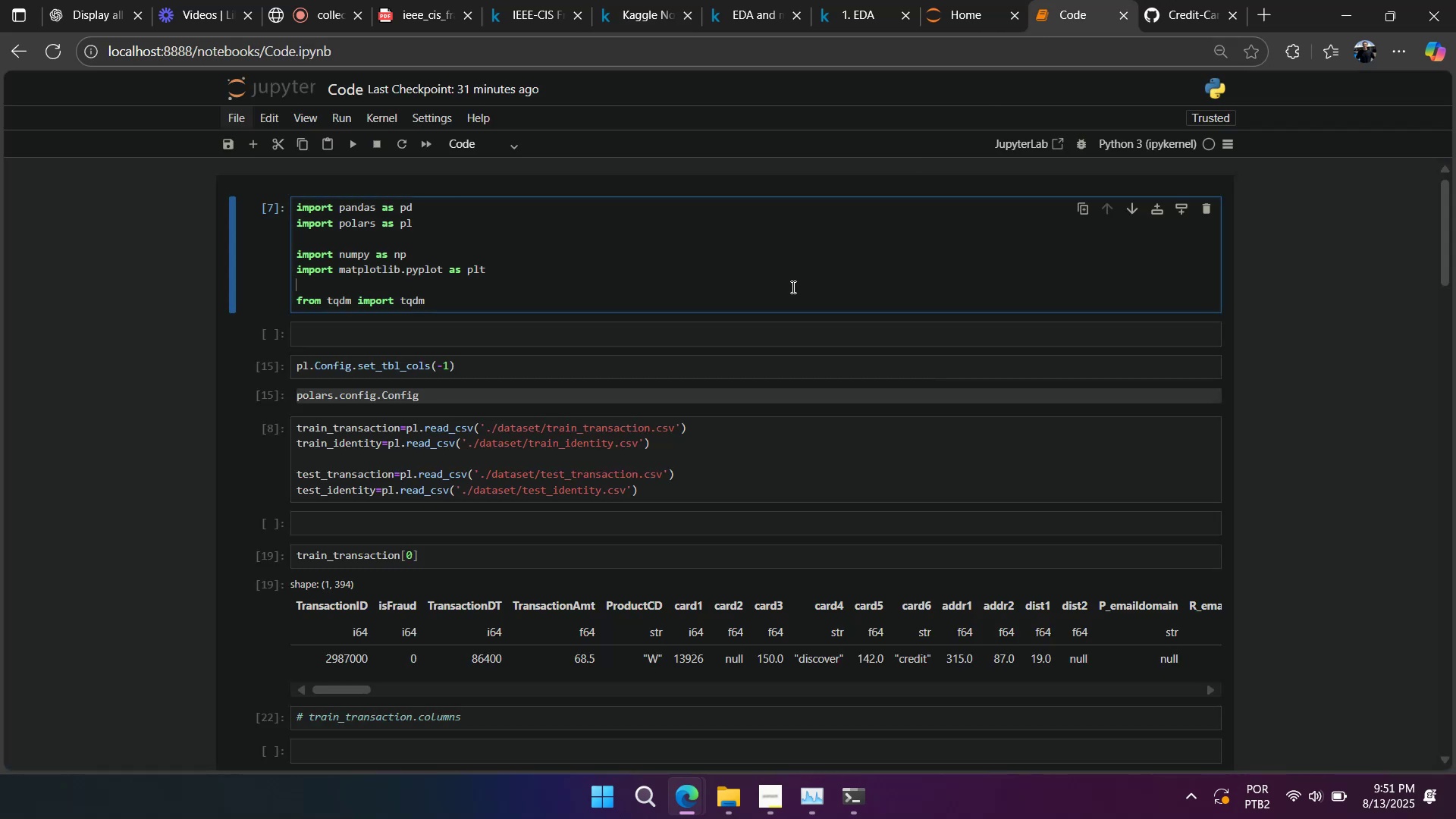 
key(Control+A)
 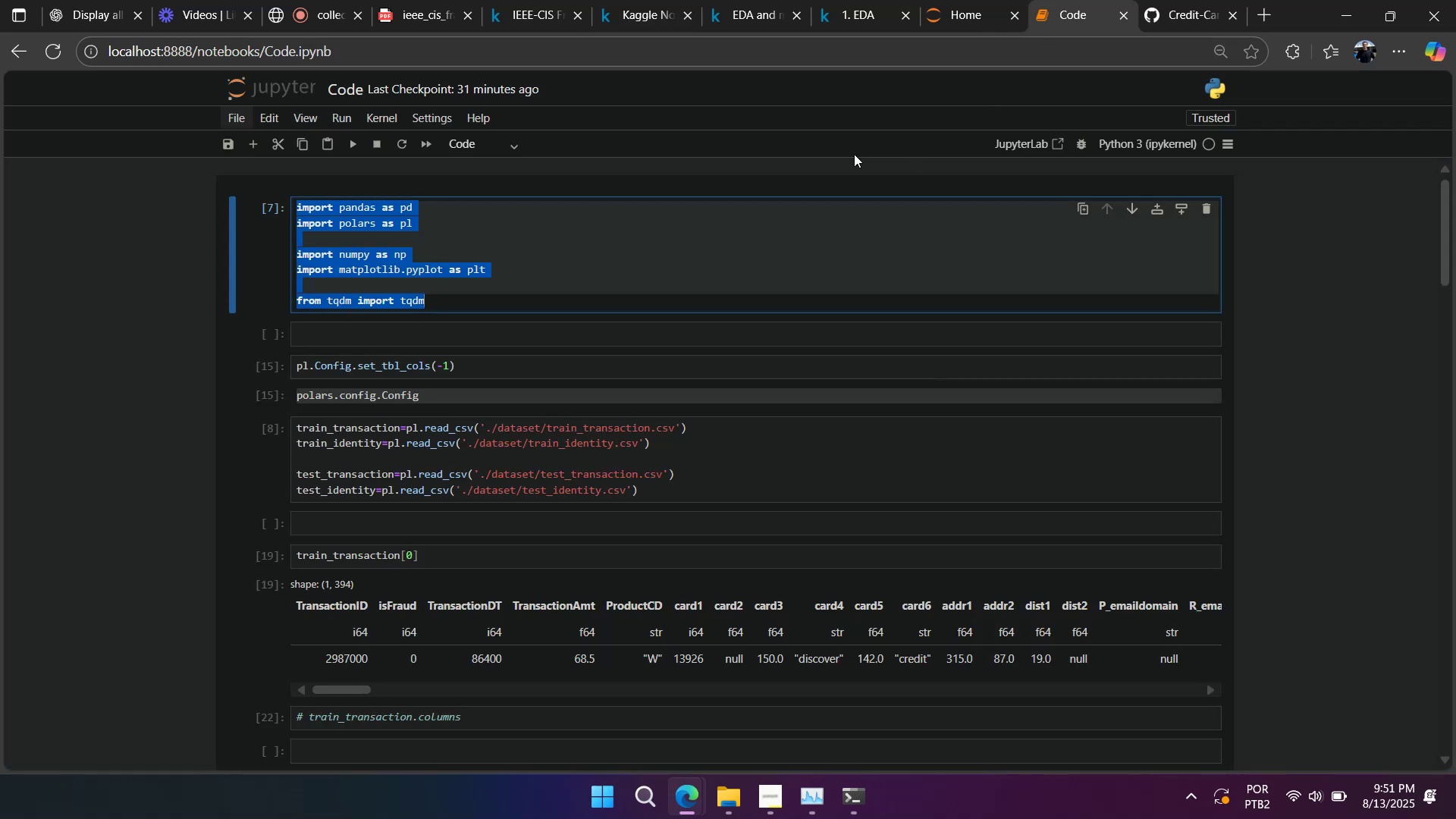 
key(Control+C)
 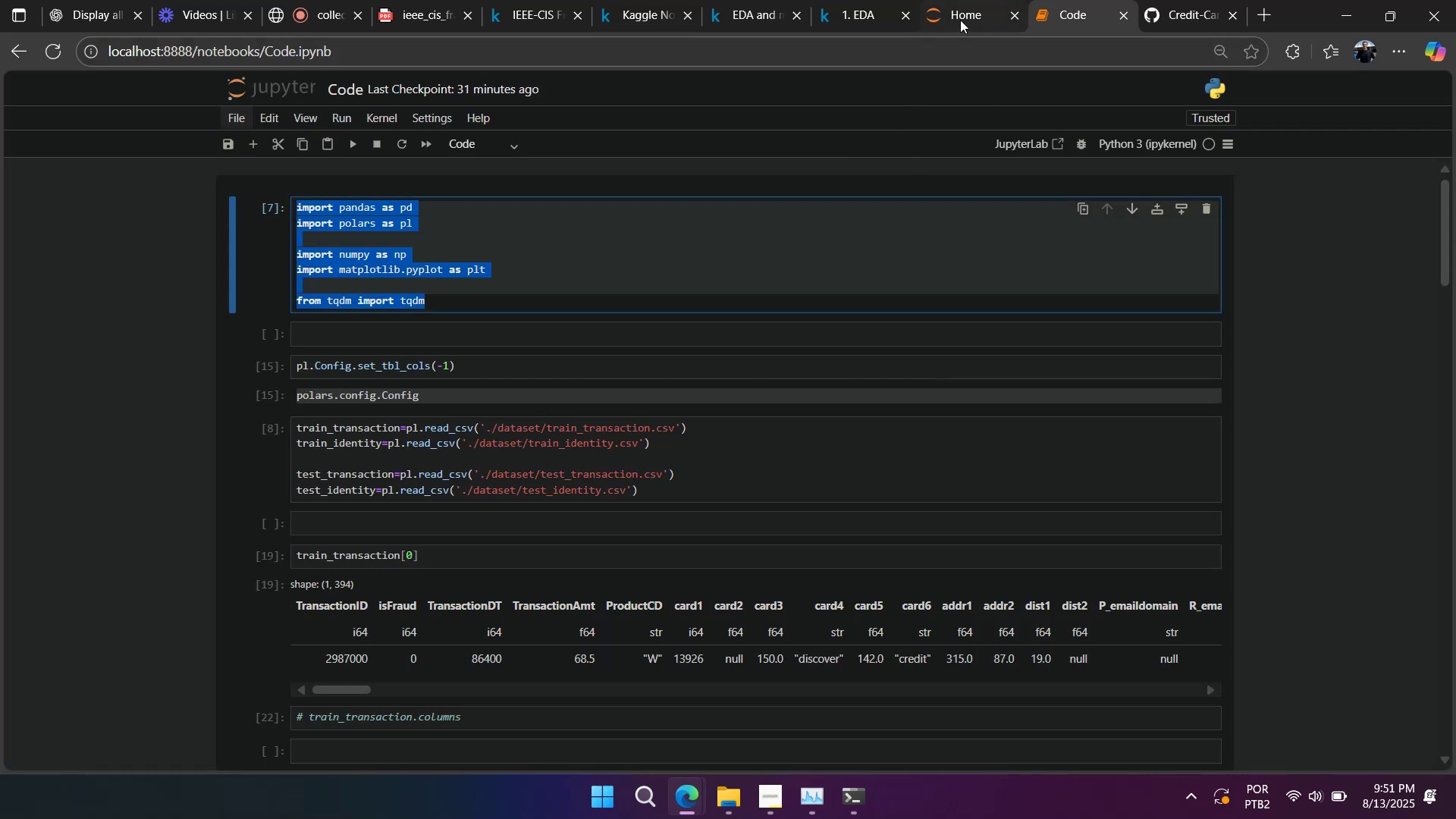 
left_click([960, 19])
 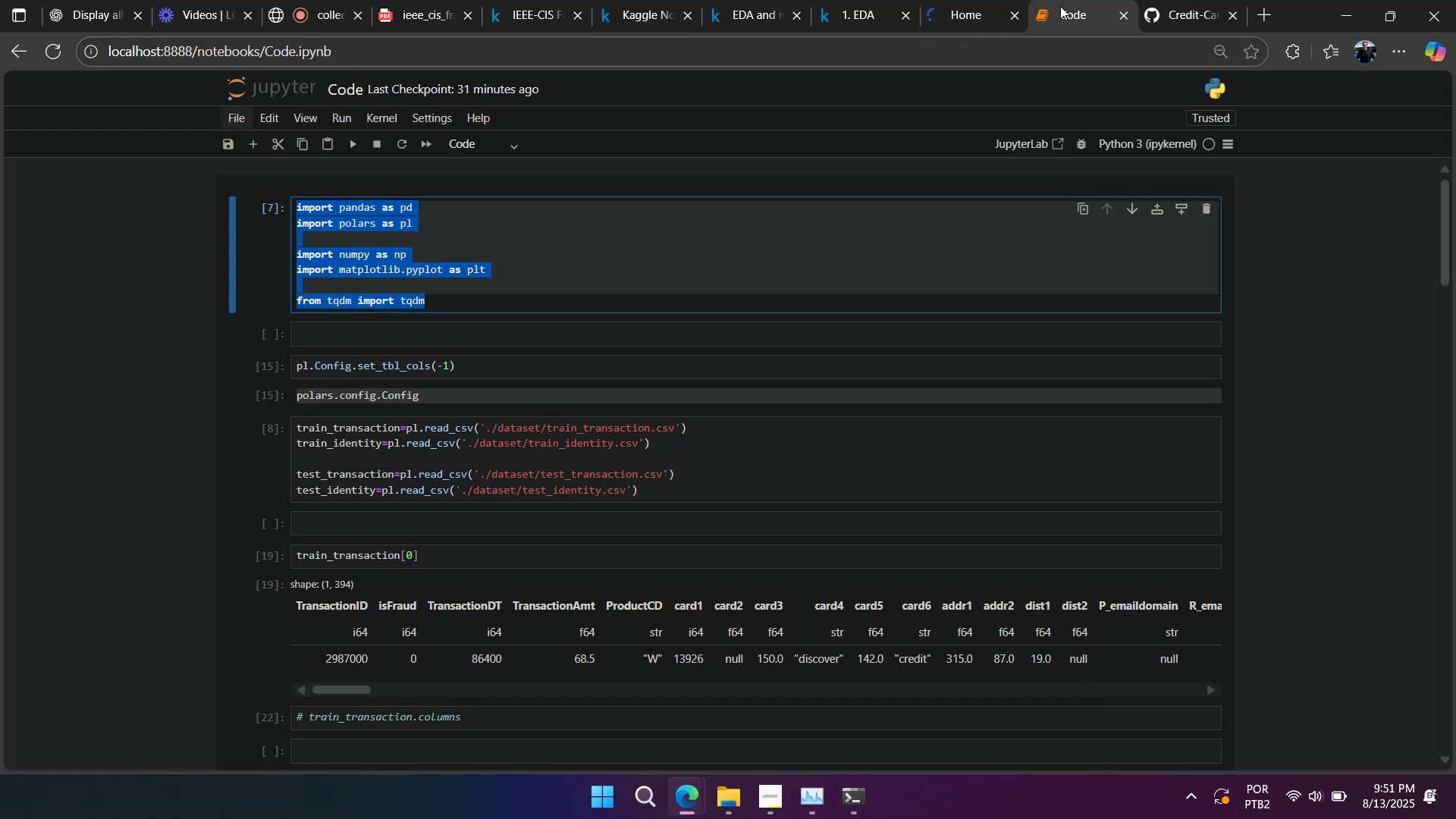 
double_click([1215, 17])
 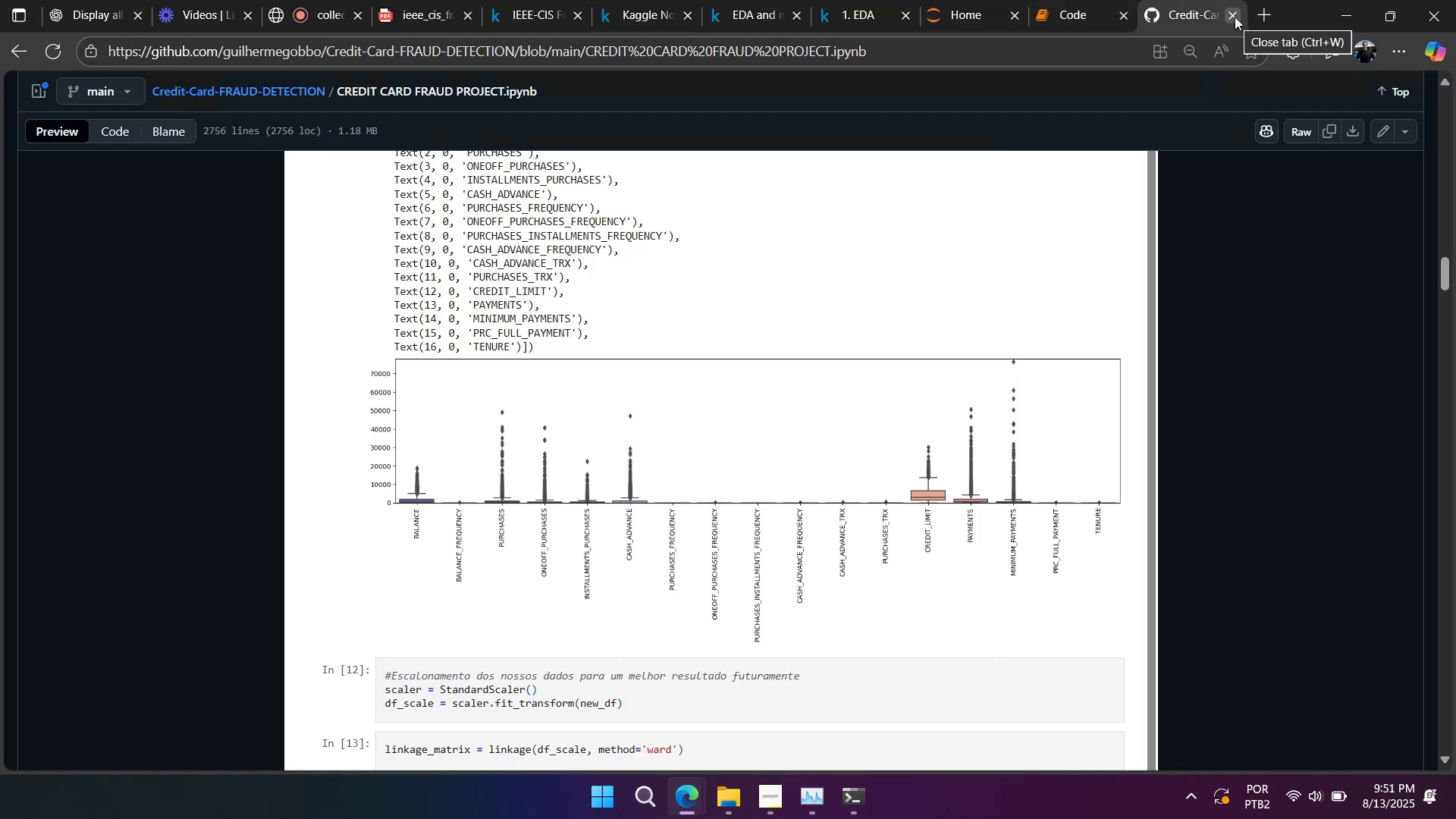 
left_click([1235, 17])
 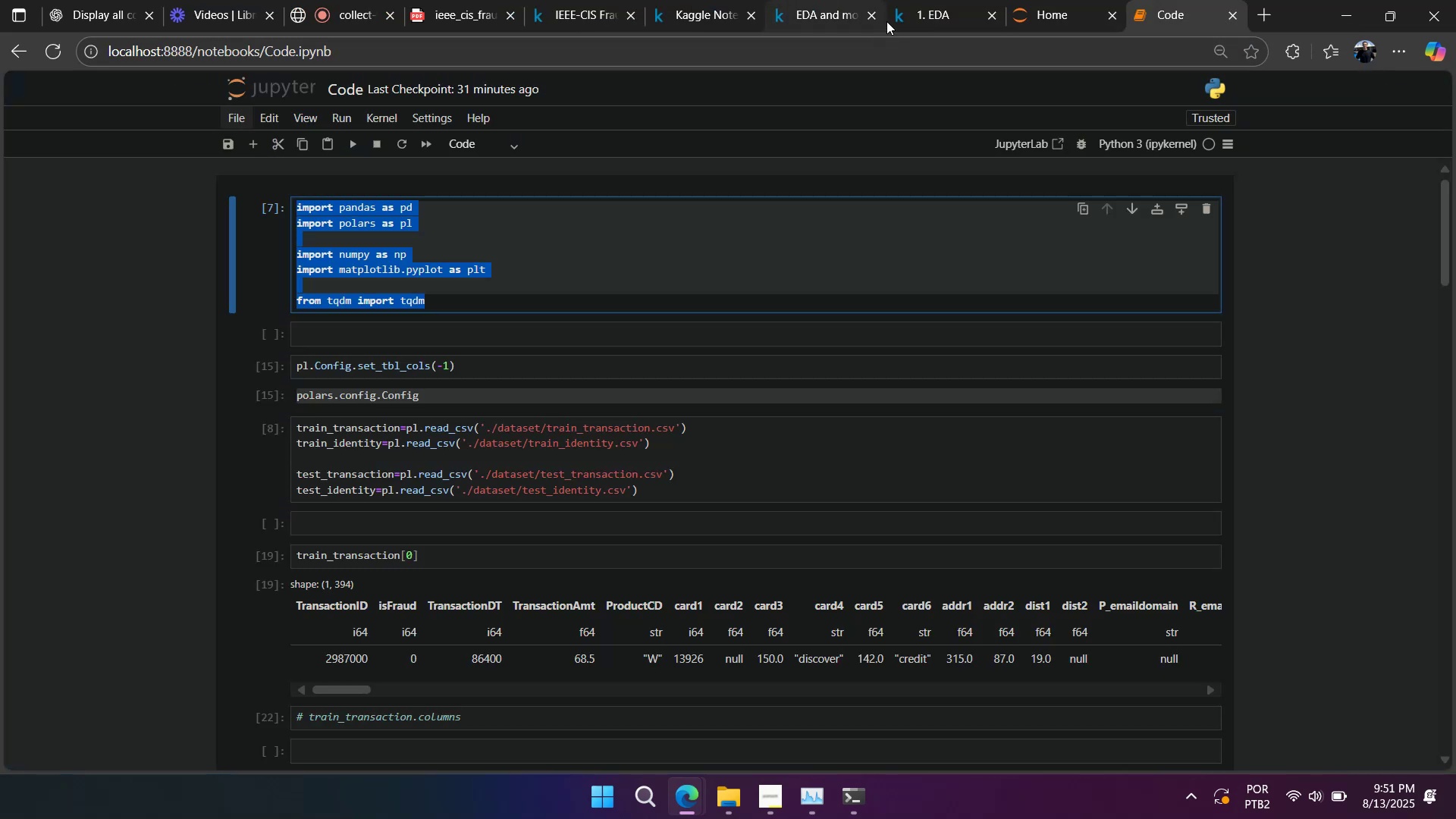 
left_click([893, 15])
 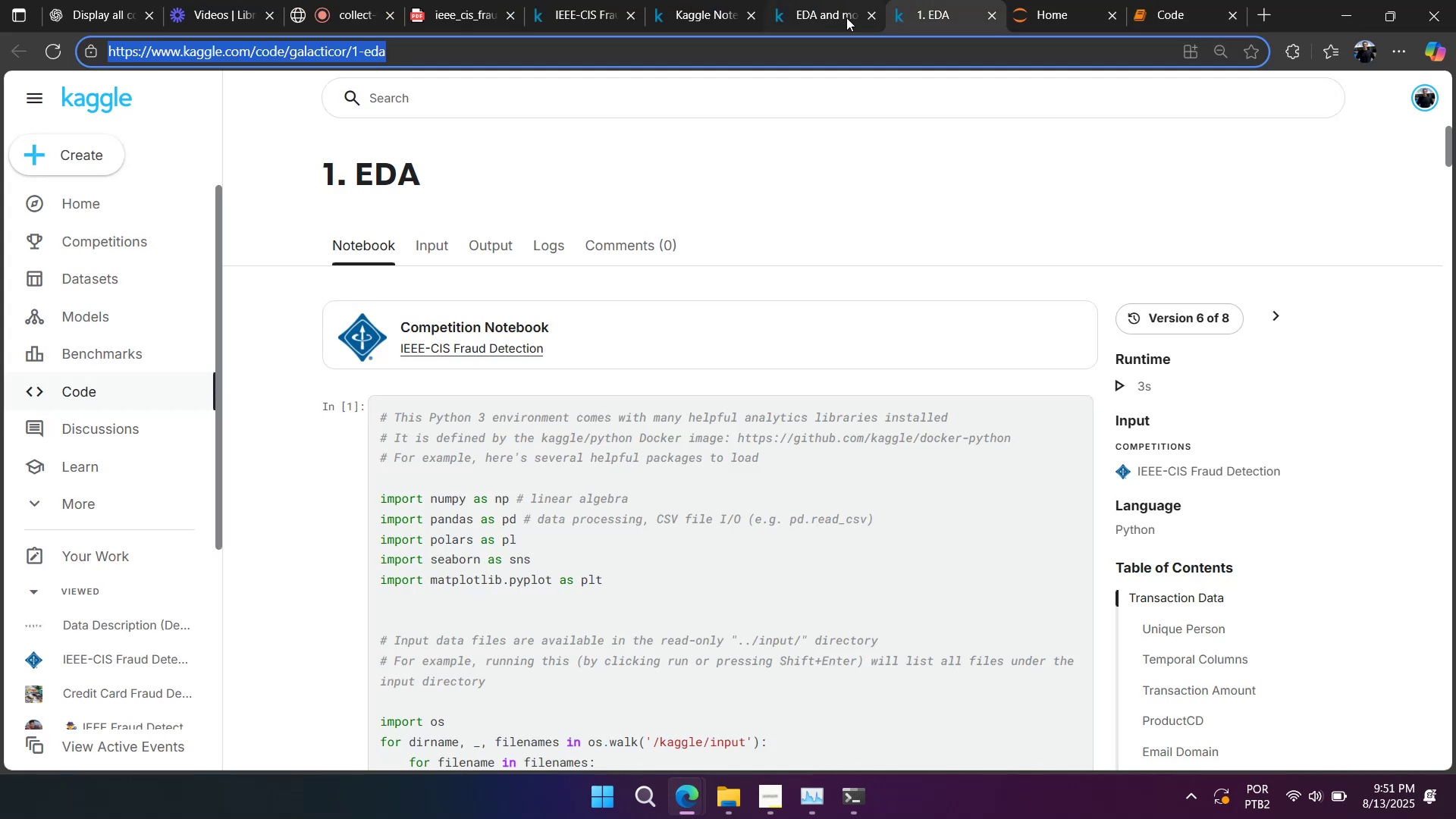 
left_click([820, 15])
 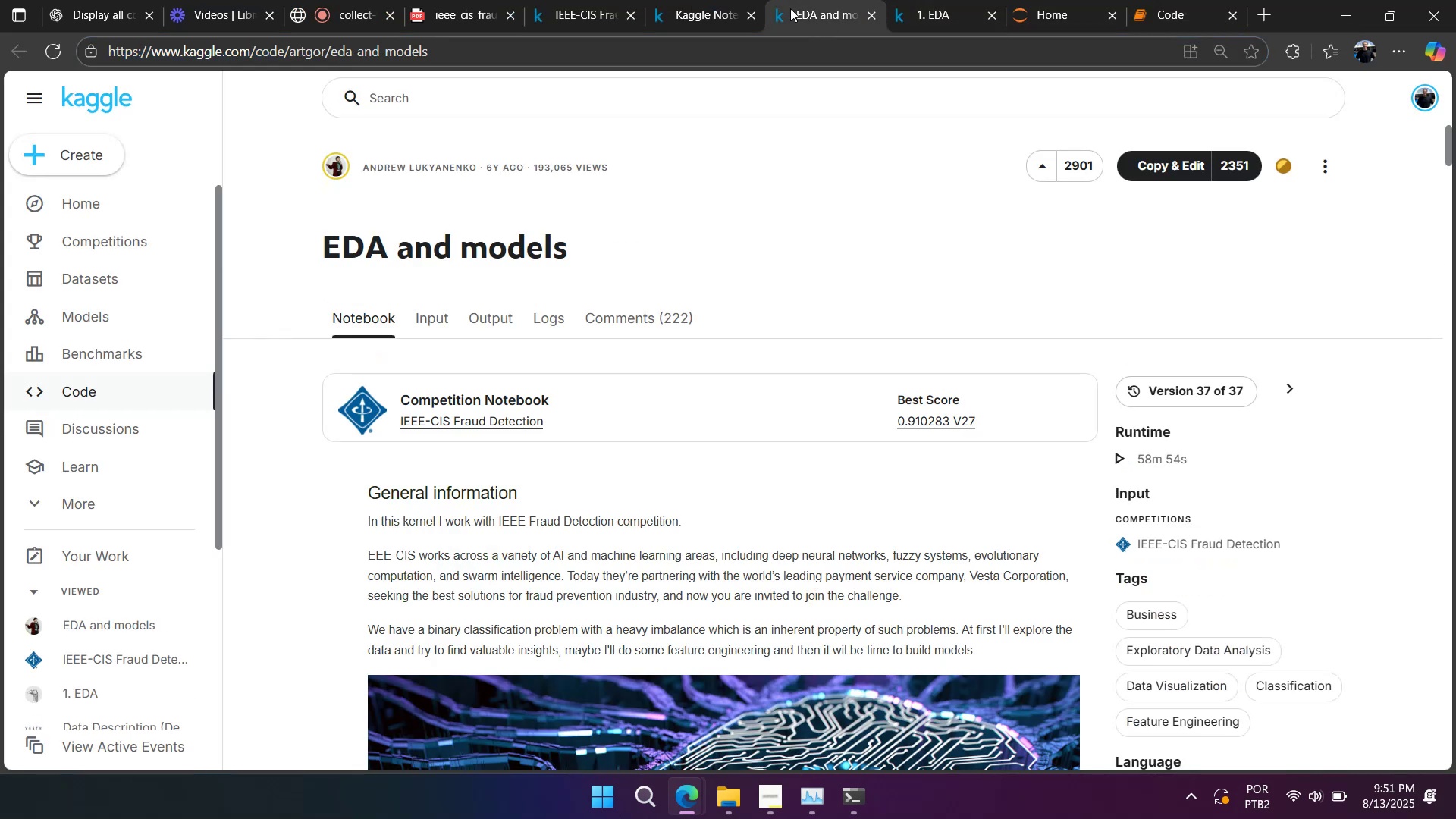 
left_click_drag(start_coordinate=[704, 10], to_coordinate=[917, 10])
 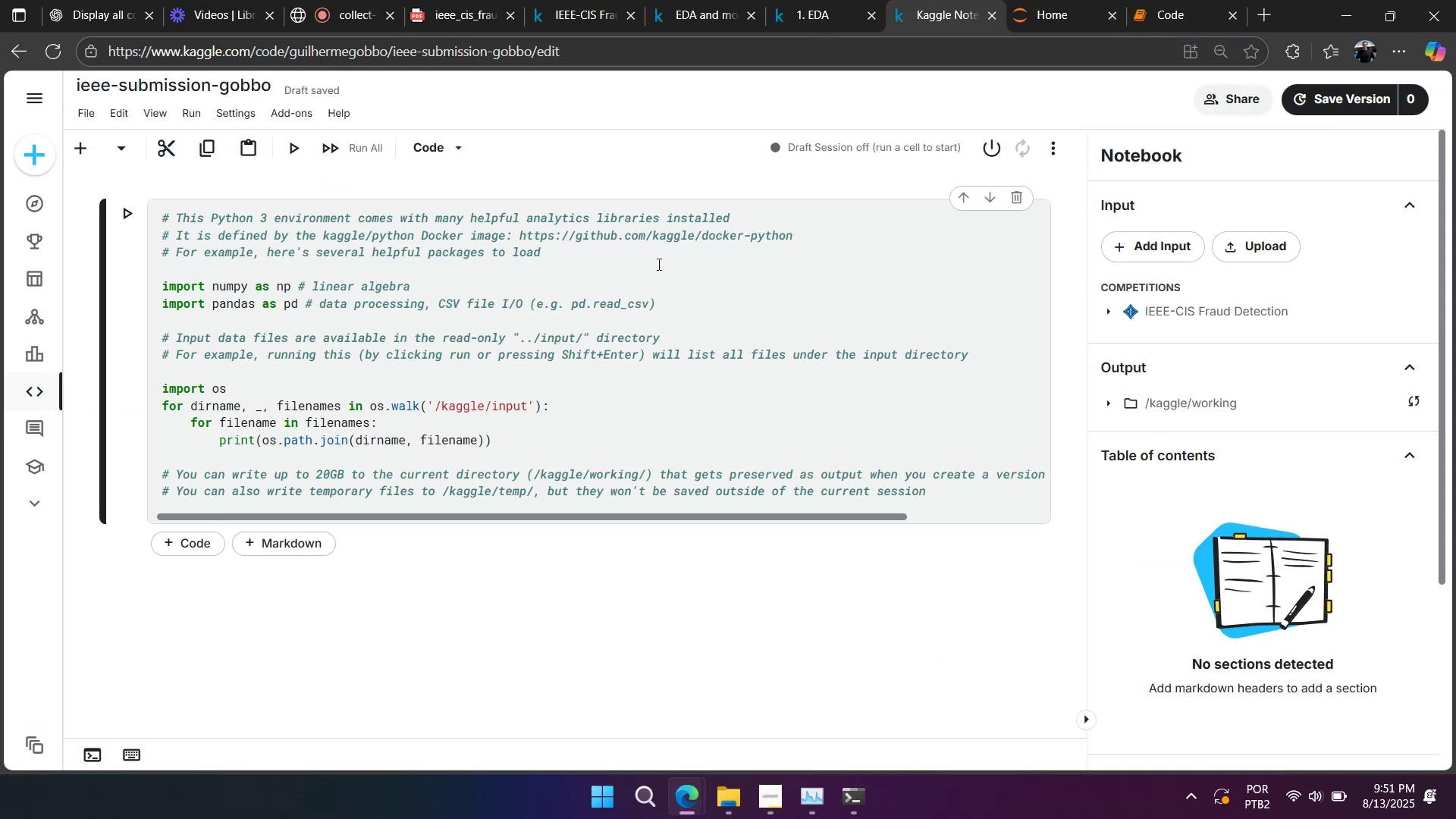 
key(Control+A)
 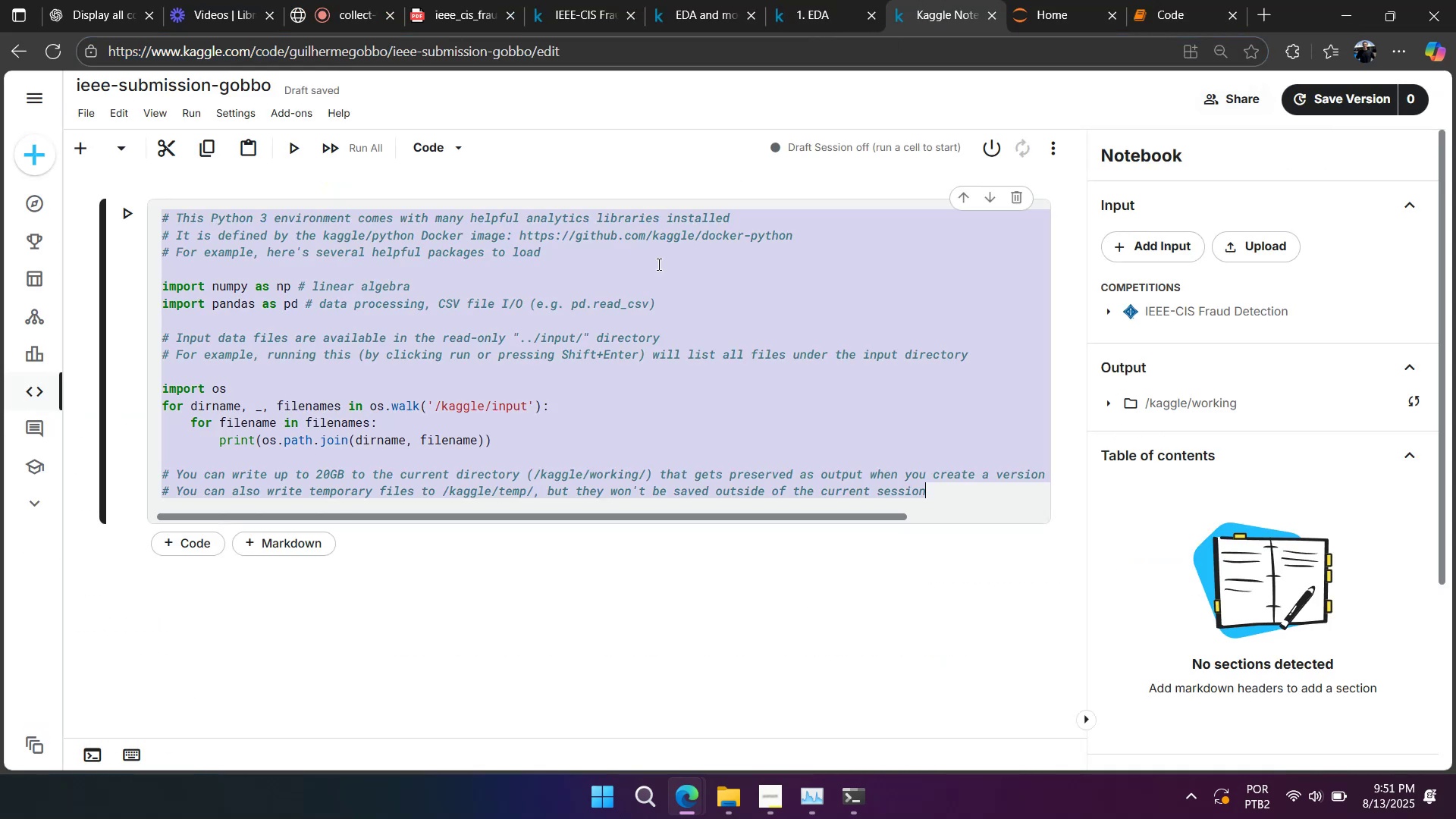 
key(Control+V)
 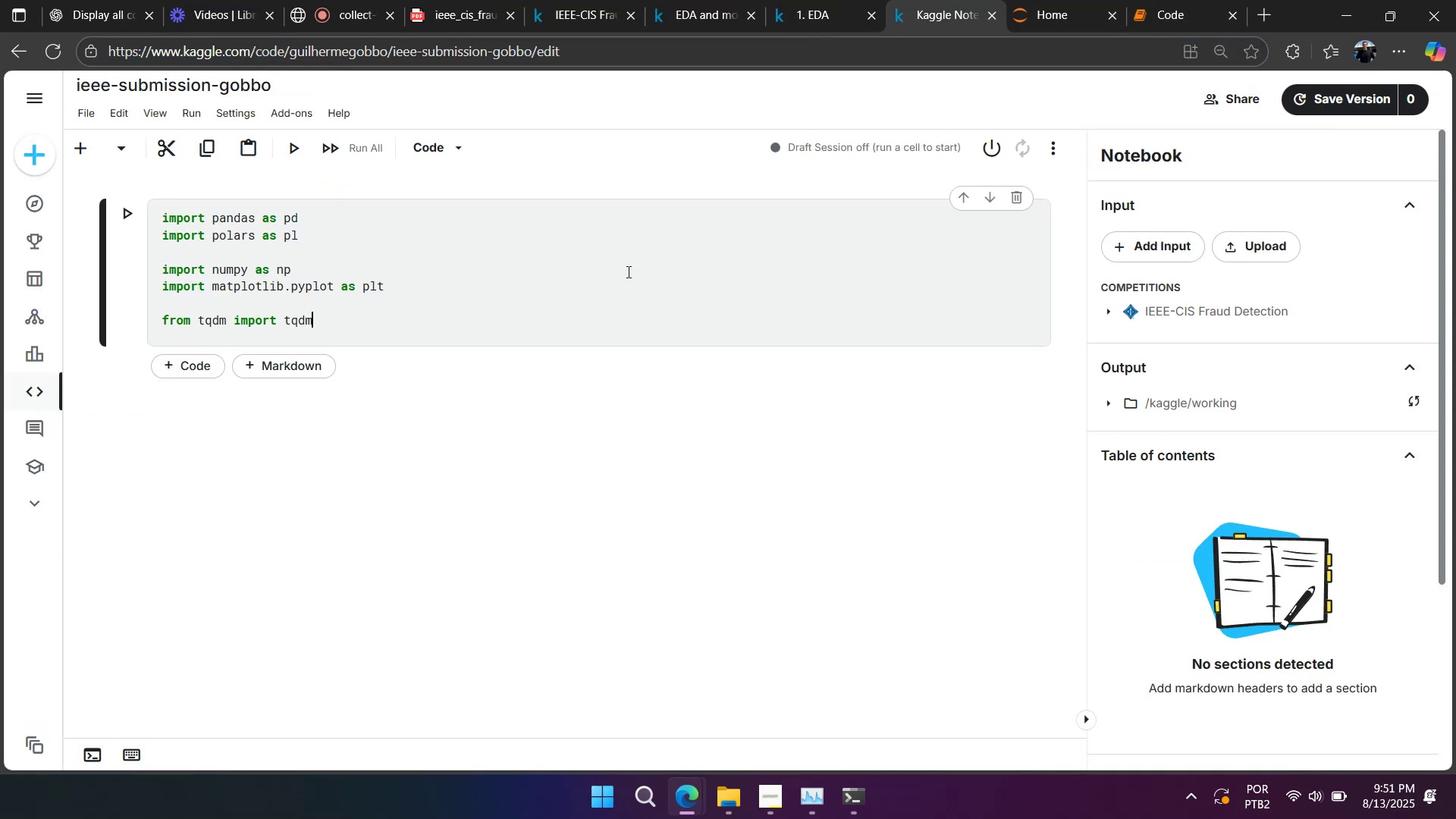 
left_click([592, 286])
 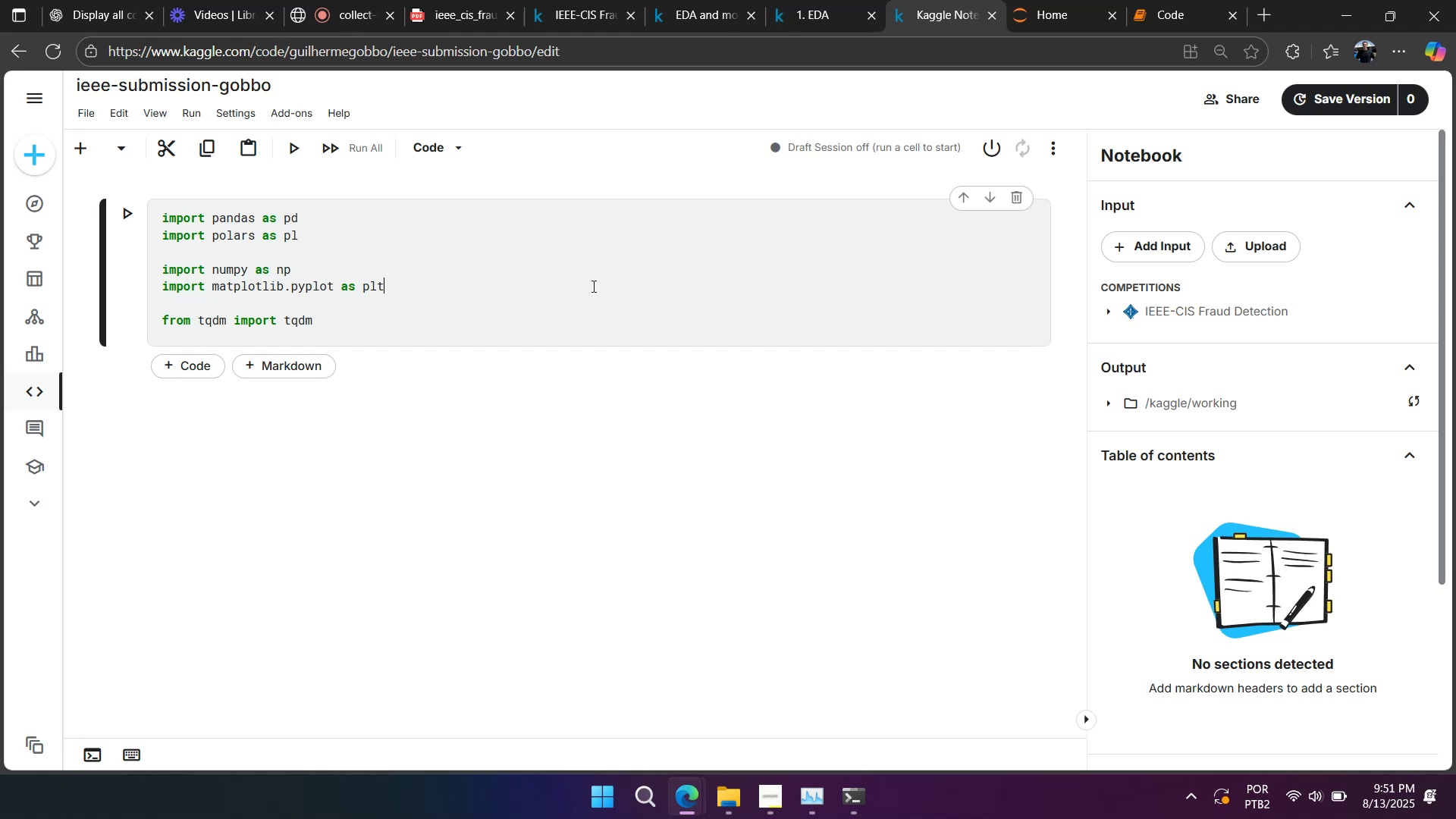 
key(Control+S)
 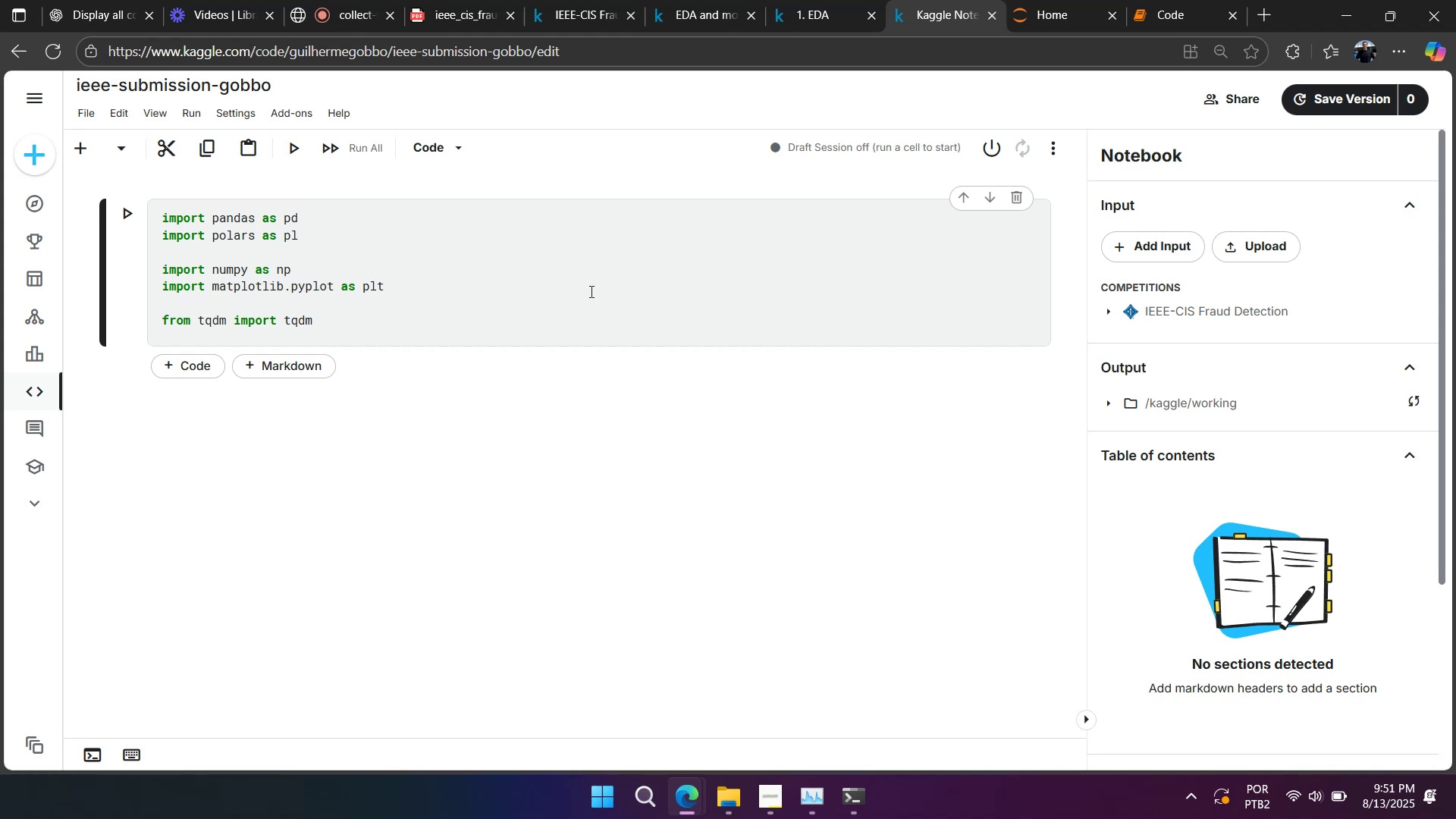 
left_click([572, 416])
 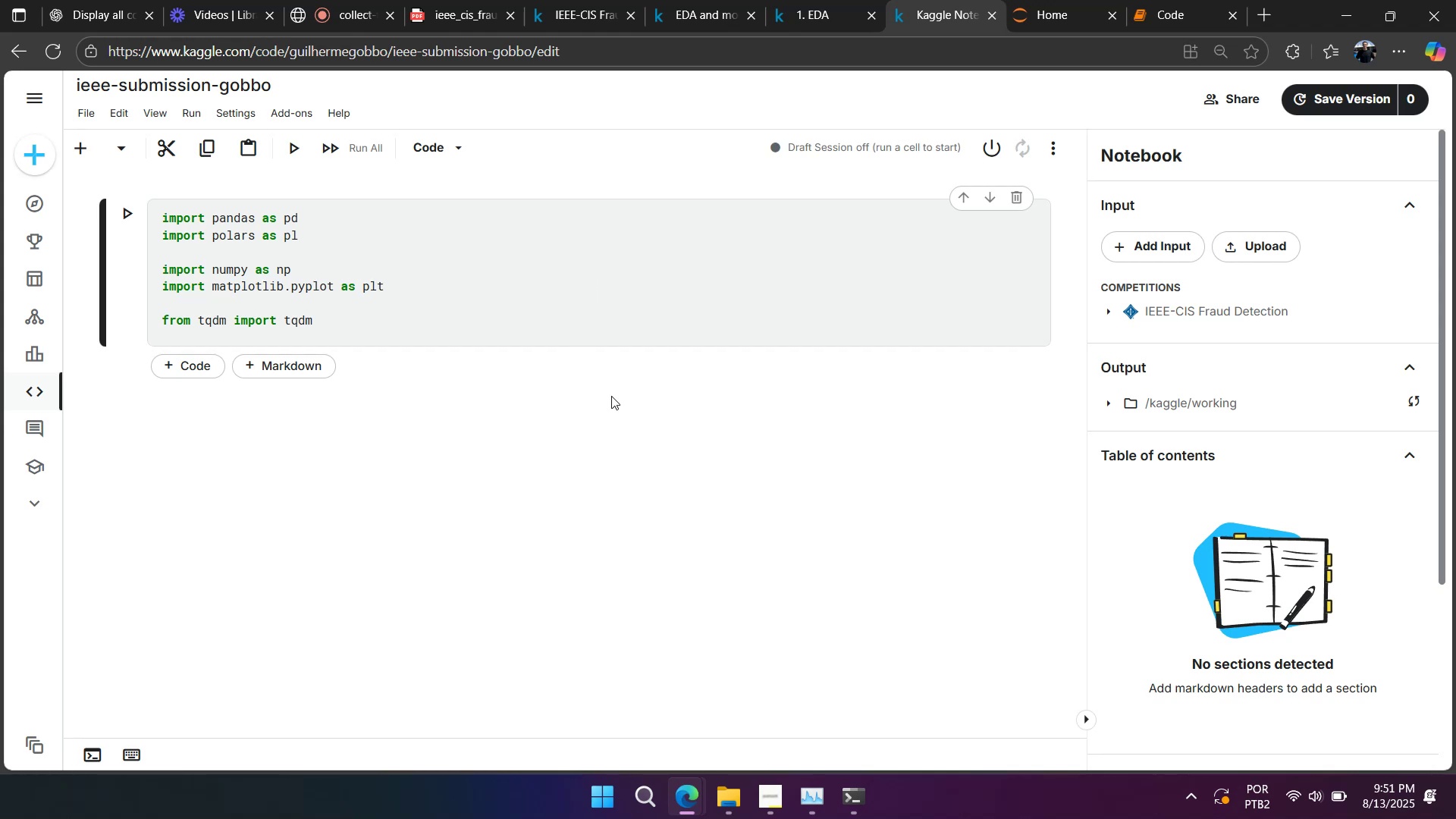 
key(Control+S)
 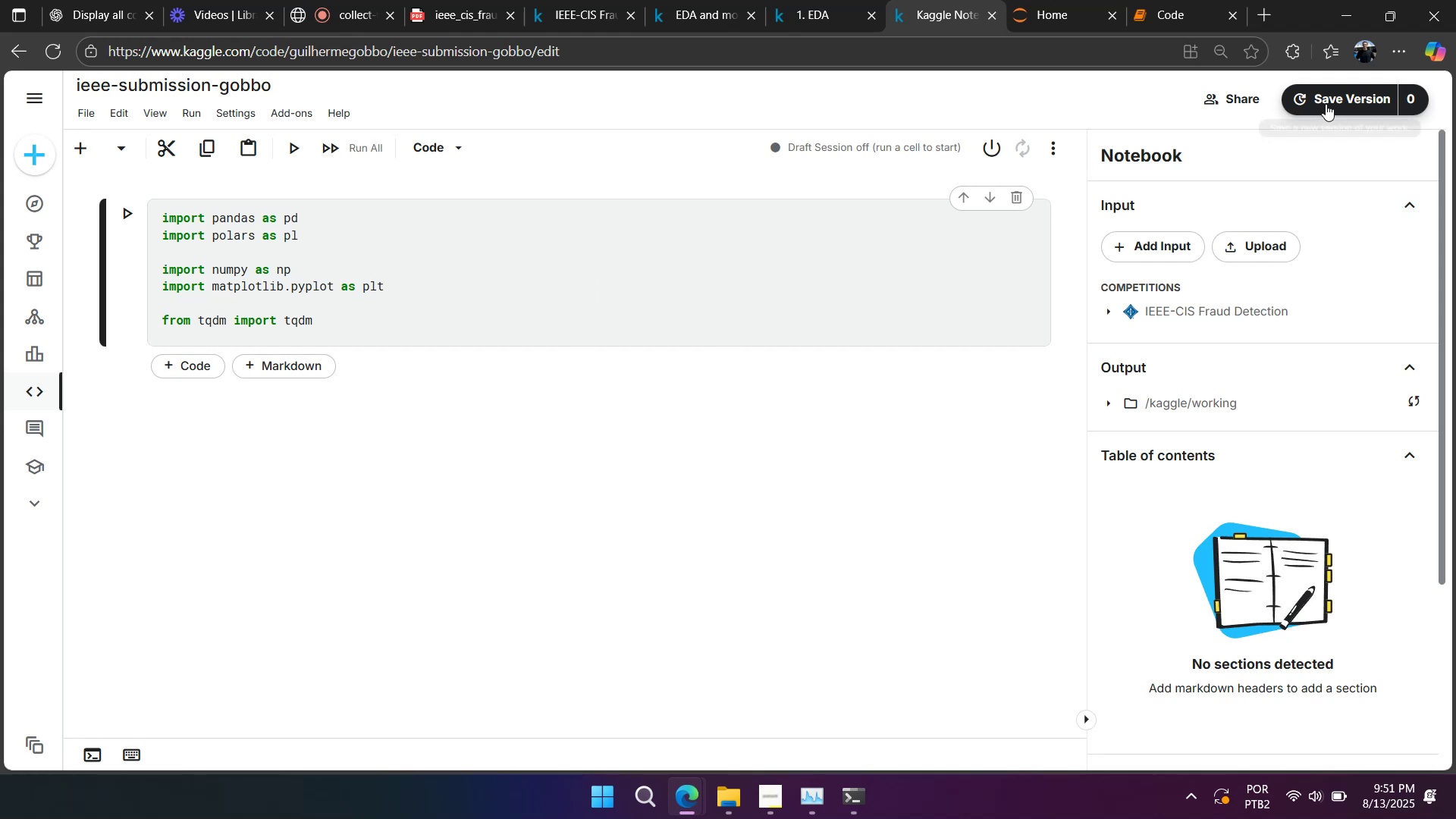 
left_click([1326, 104])
 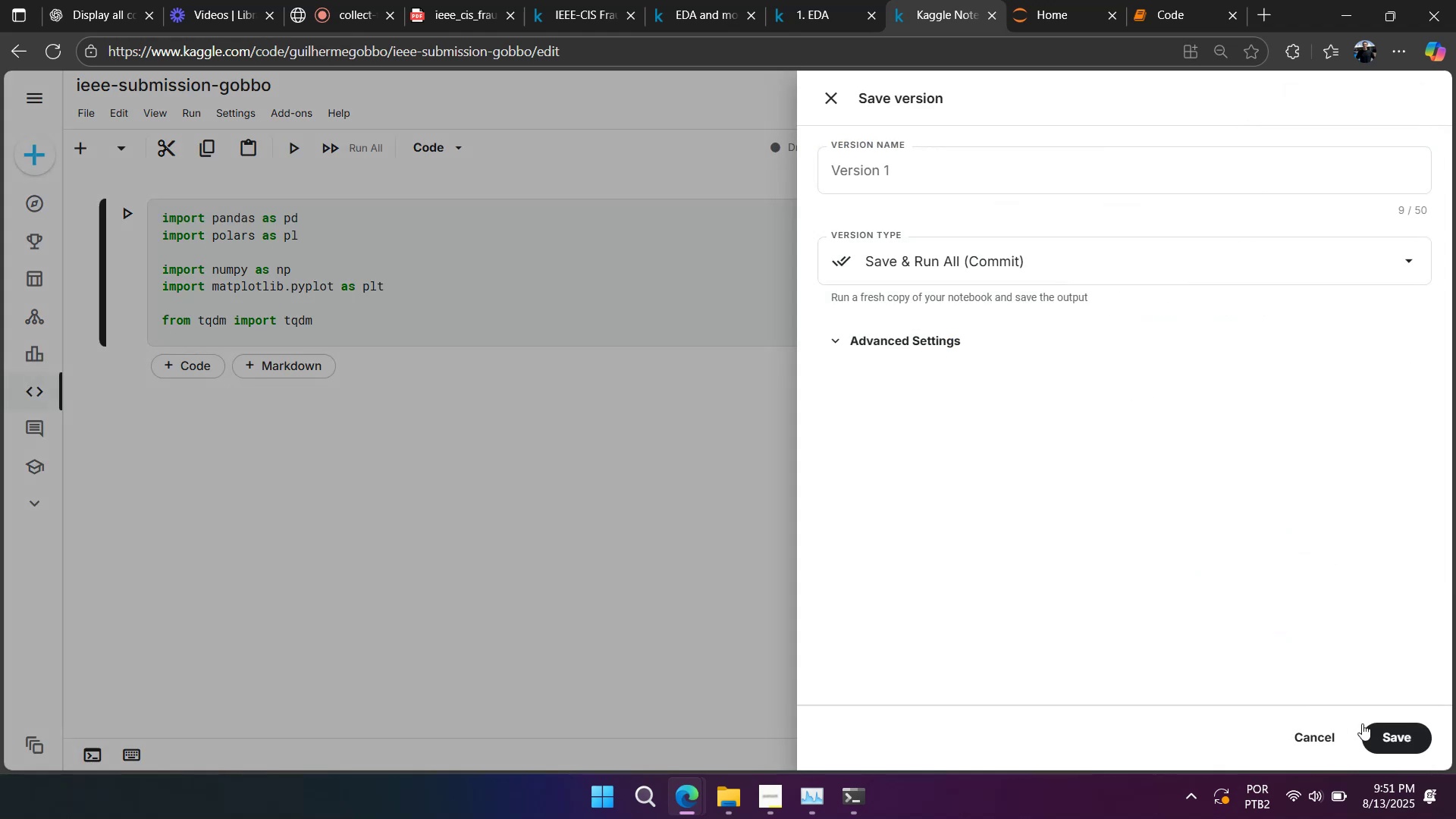 
left_click([1034, 268])
 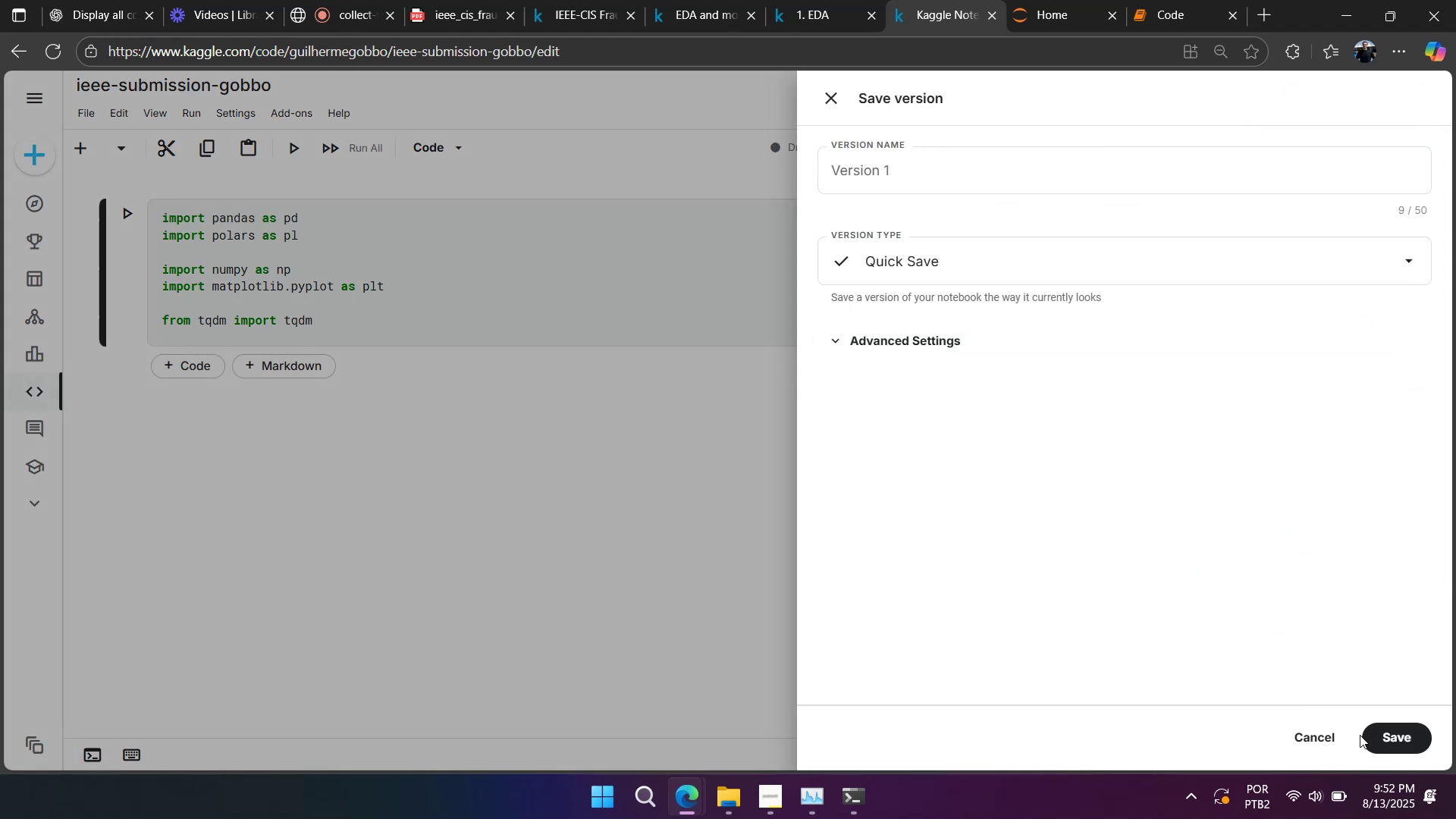 
double_click([1368, 736])
 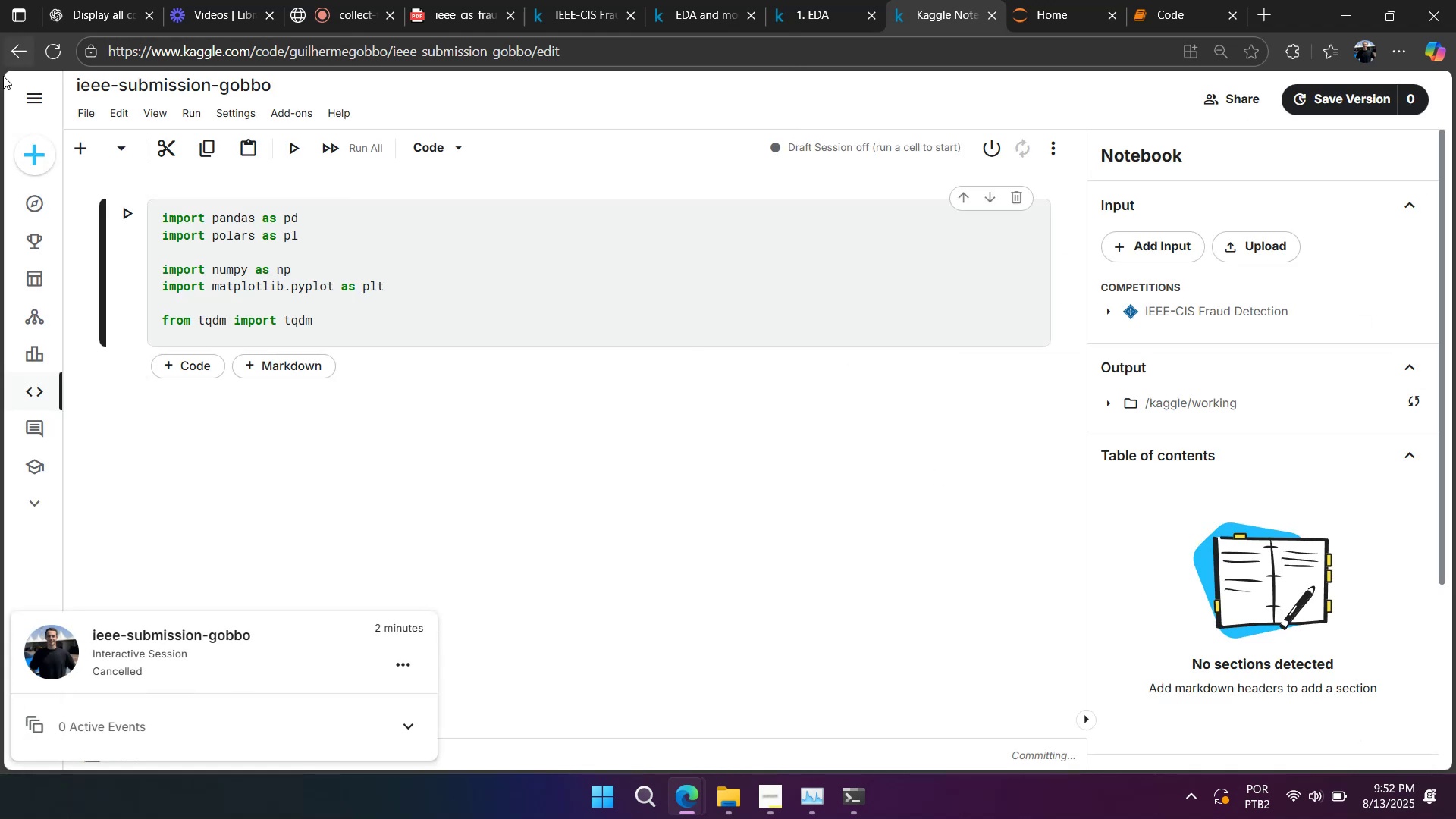 
left_click([27, 95])
 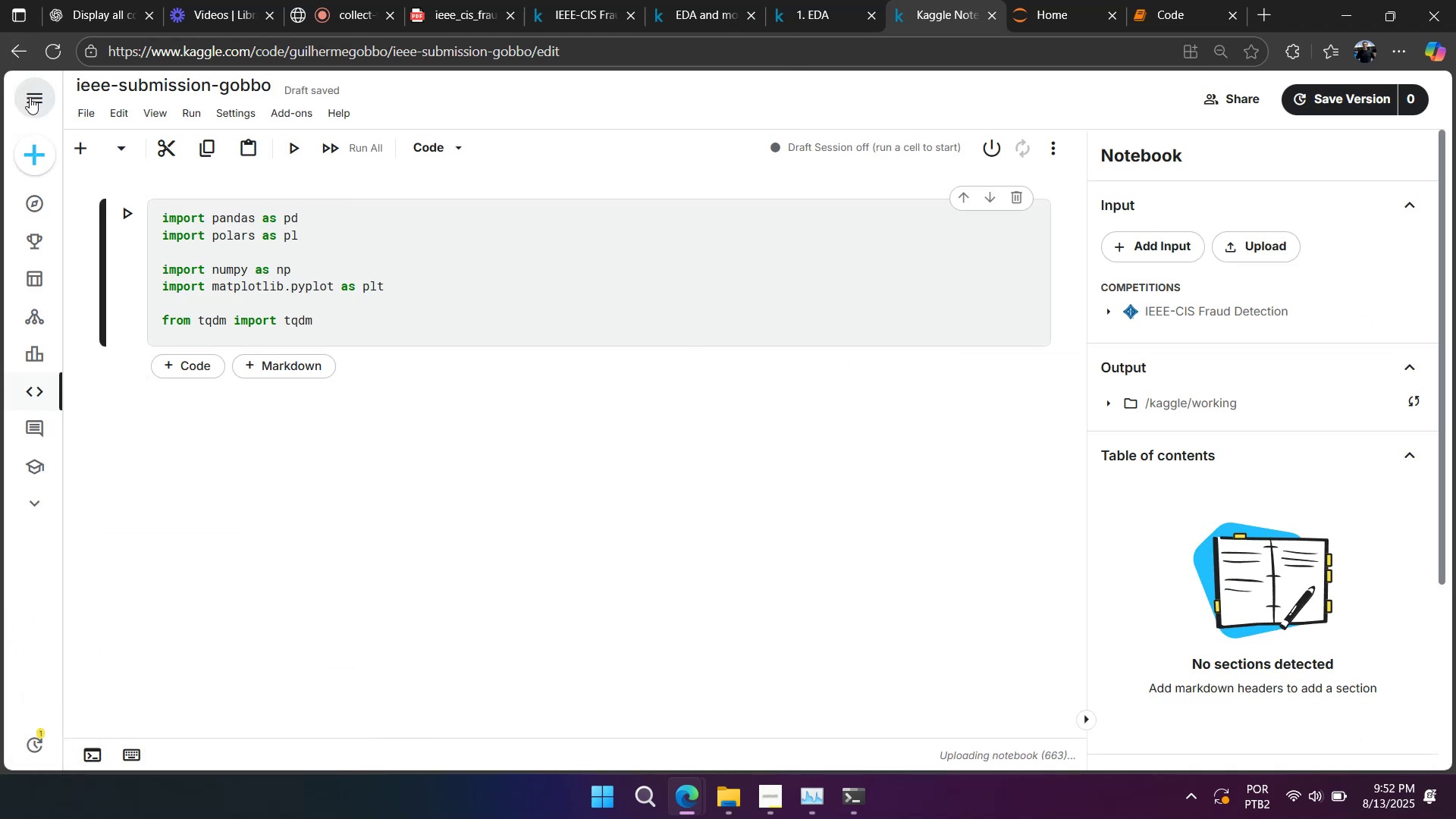 
left_click([30, 99])
 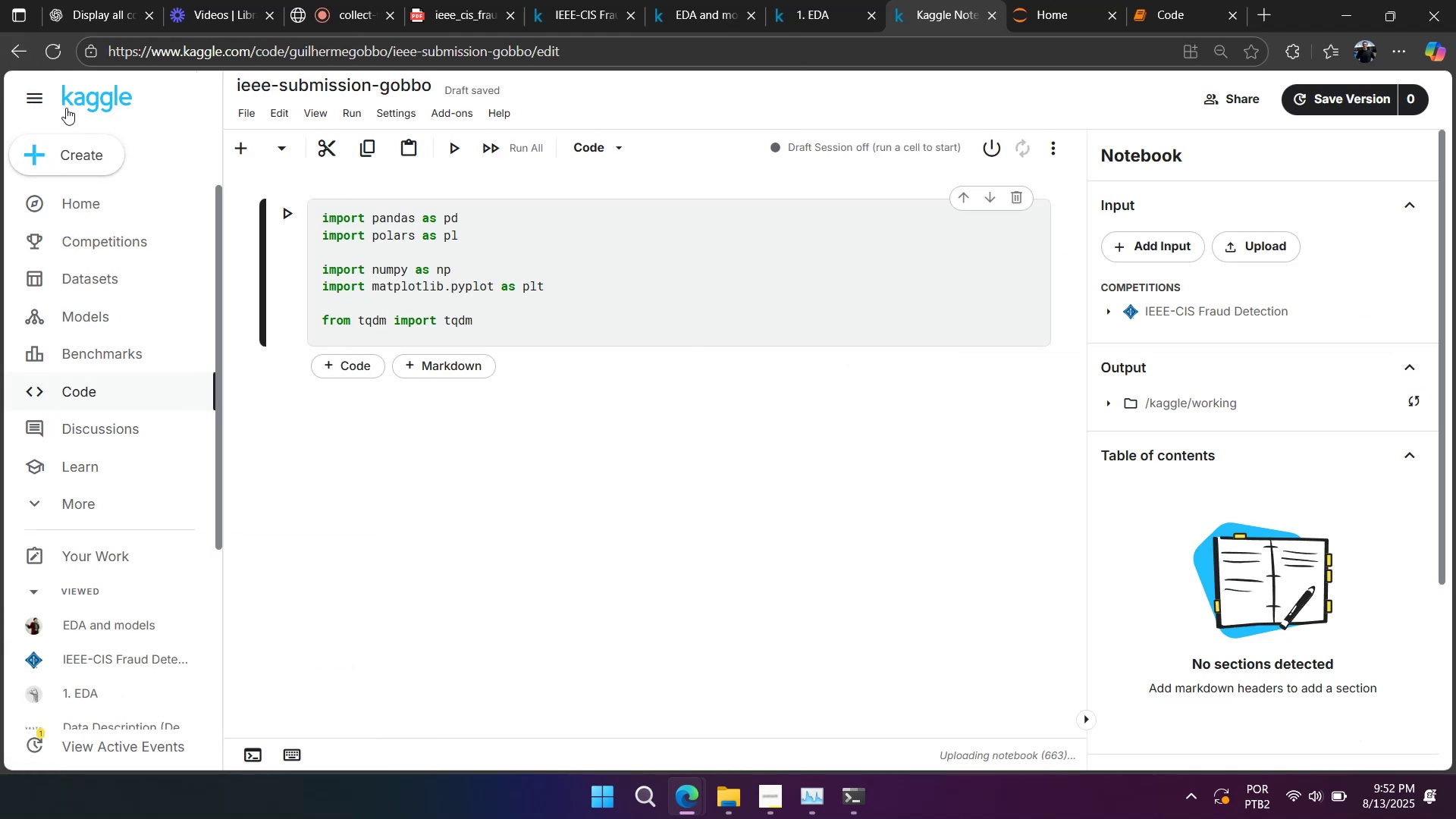 
left_click([67, 107])
 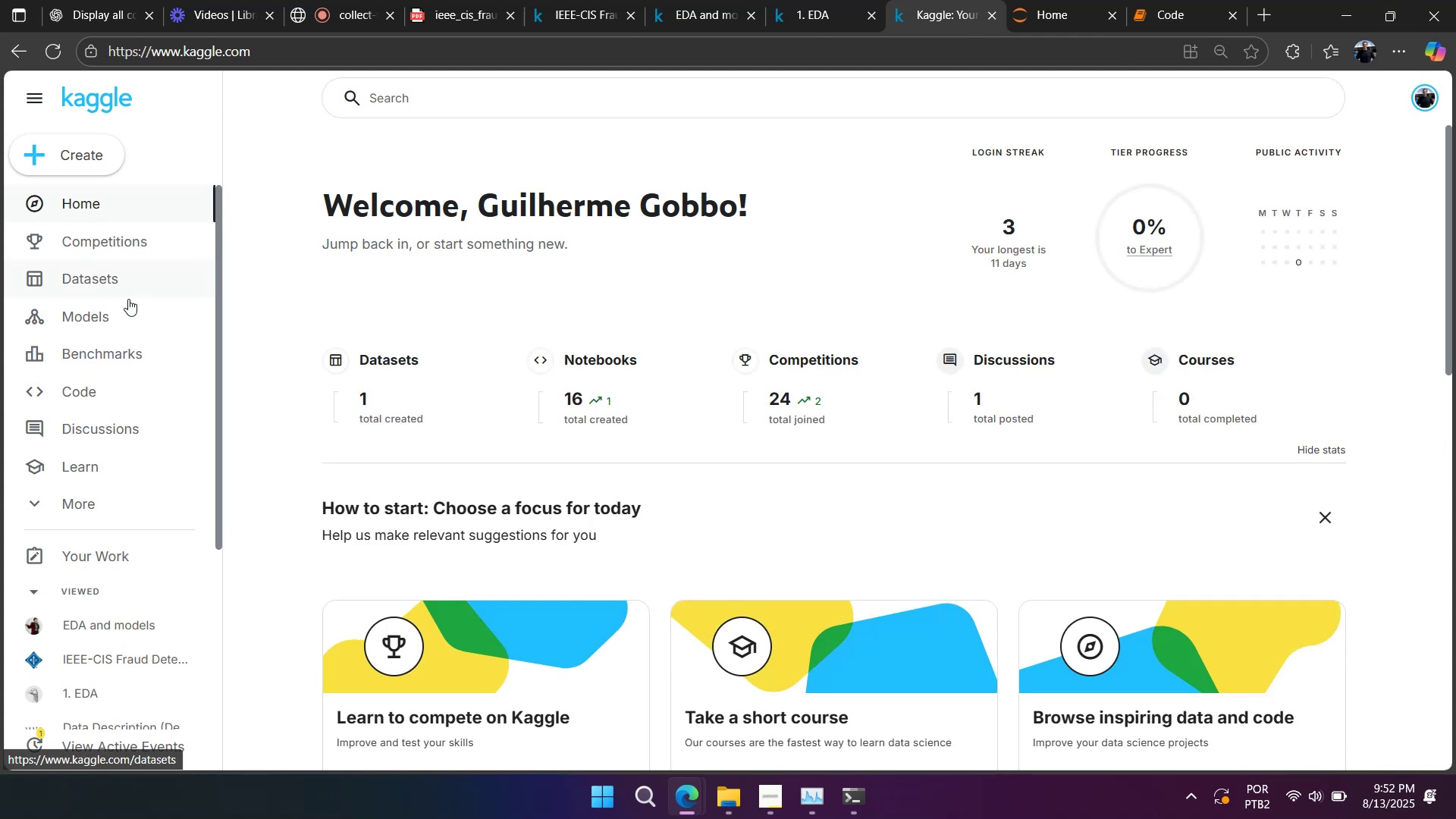 
wait(6.08)
 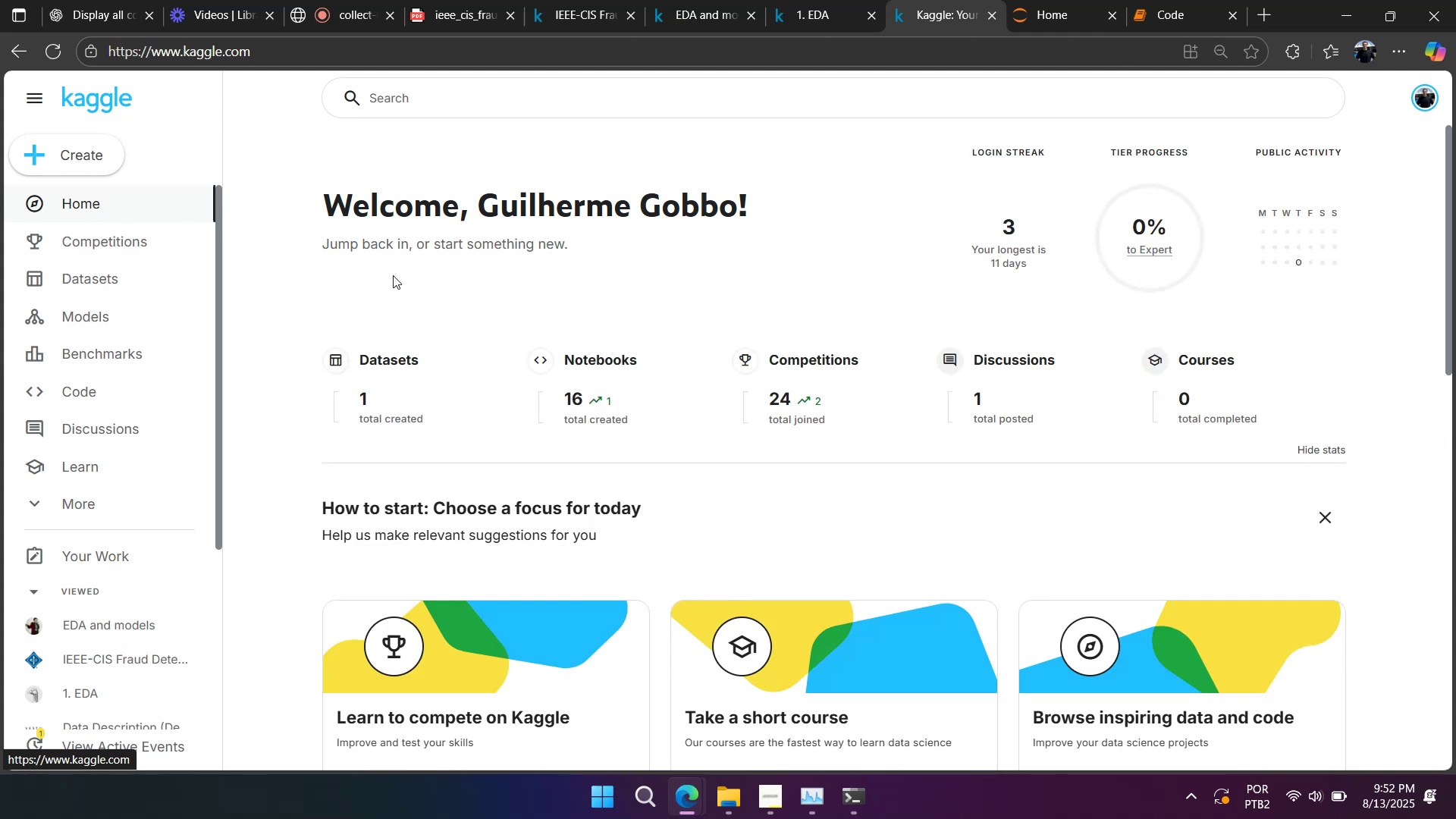 
left_click([113, 405])
 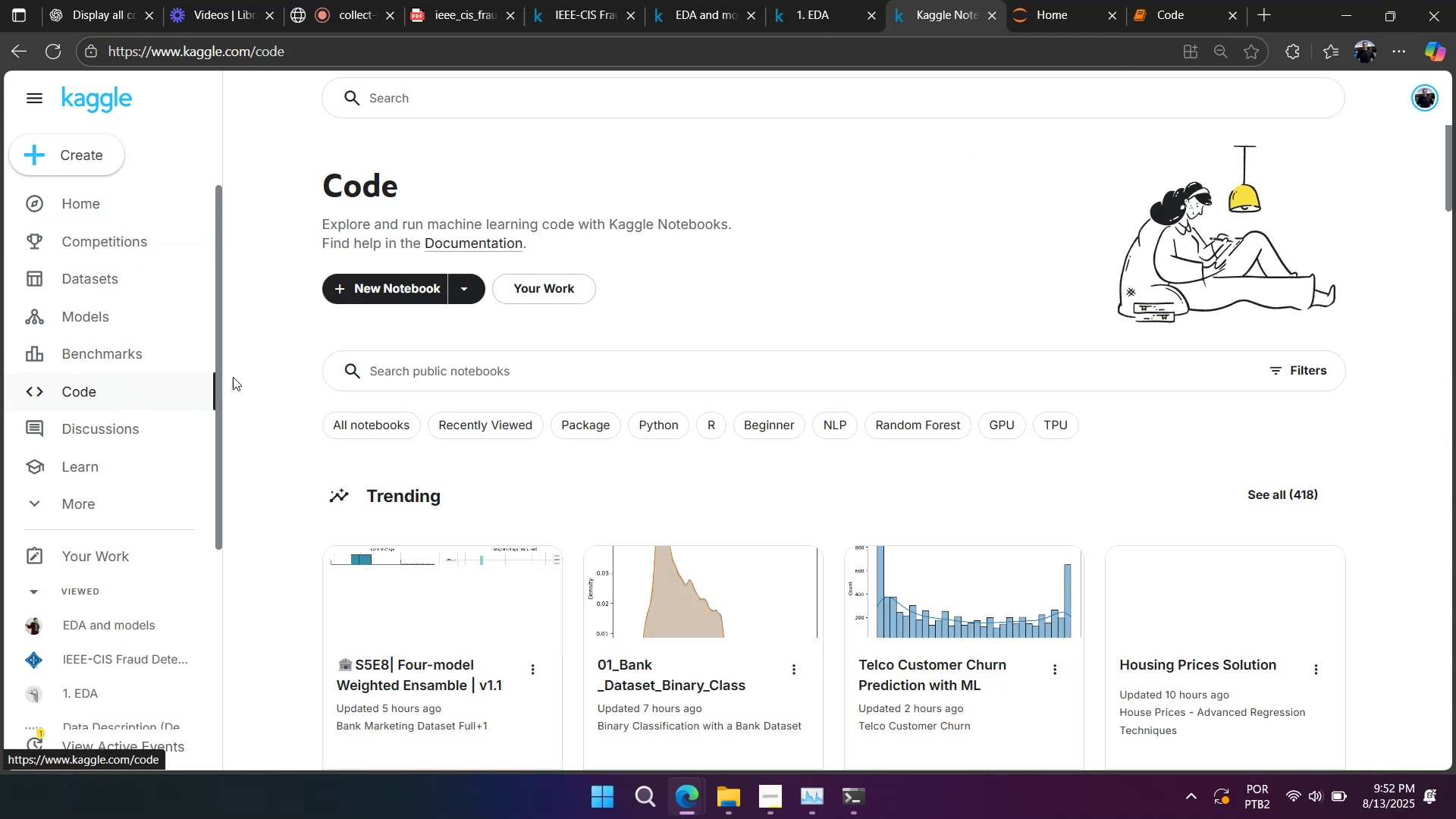 
scroll: coordinate [287, 428], scroll_direction: down, amount: 1.0
 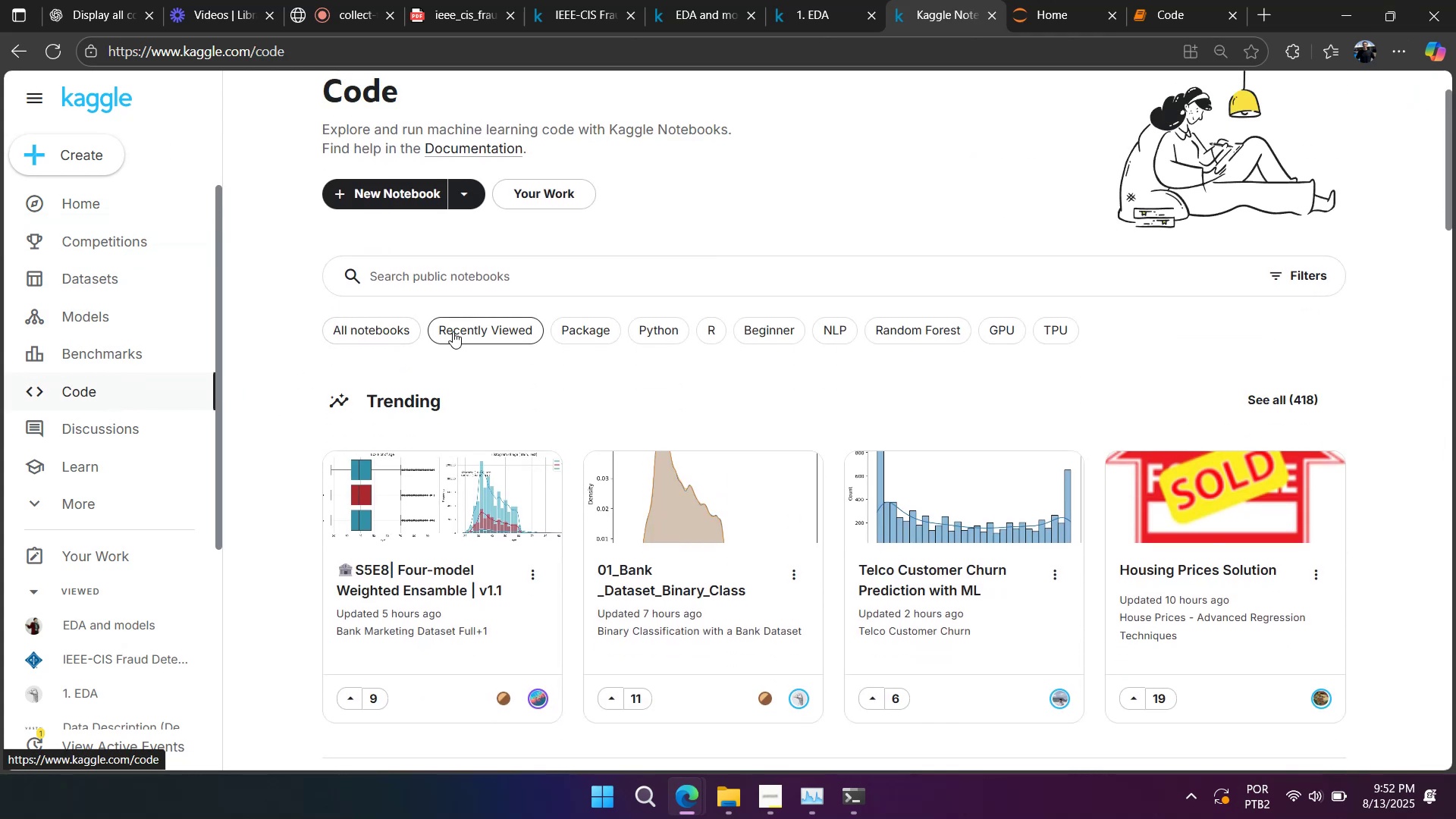 
scroll: coordinate [444, 334], scroll_direction: up, amount: 1.0
 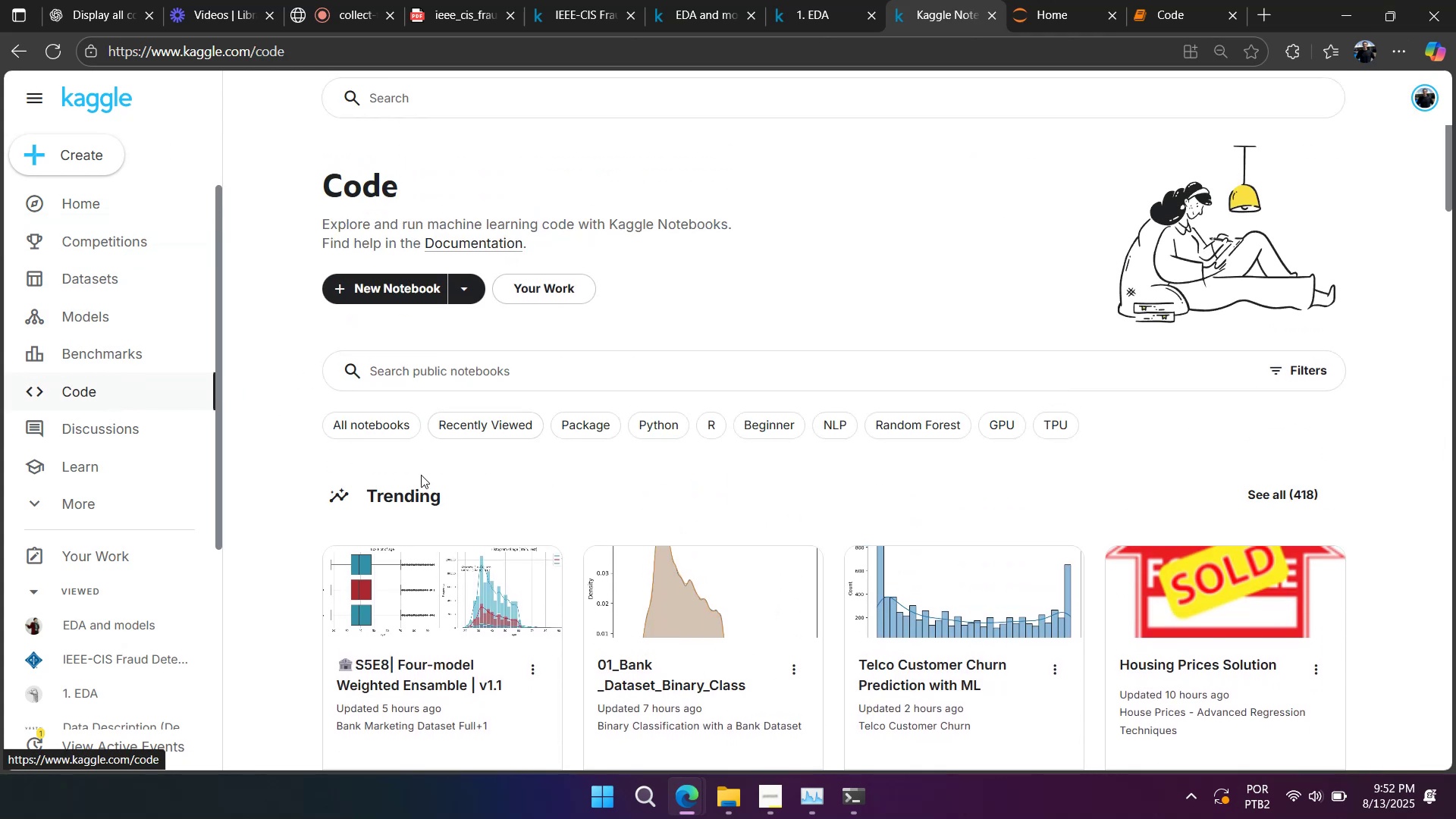 
left_click([369, 434])
 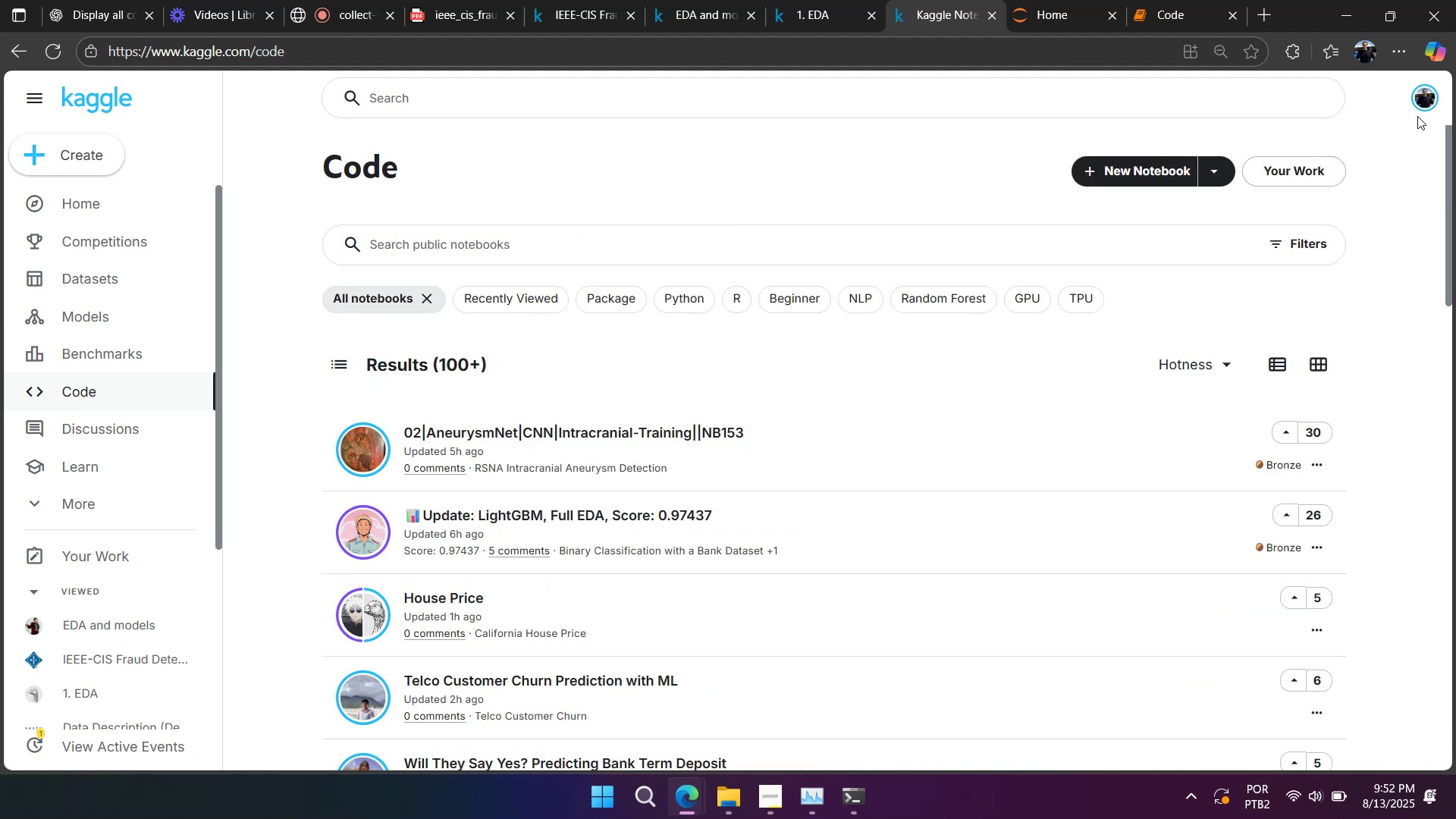 
double_click([1423, 110])
 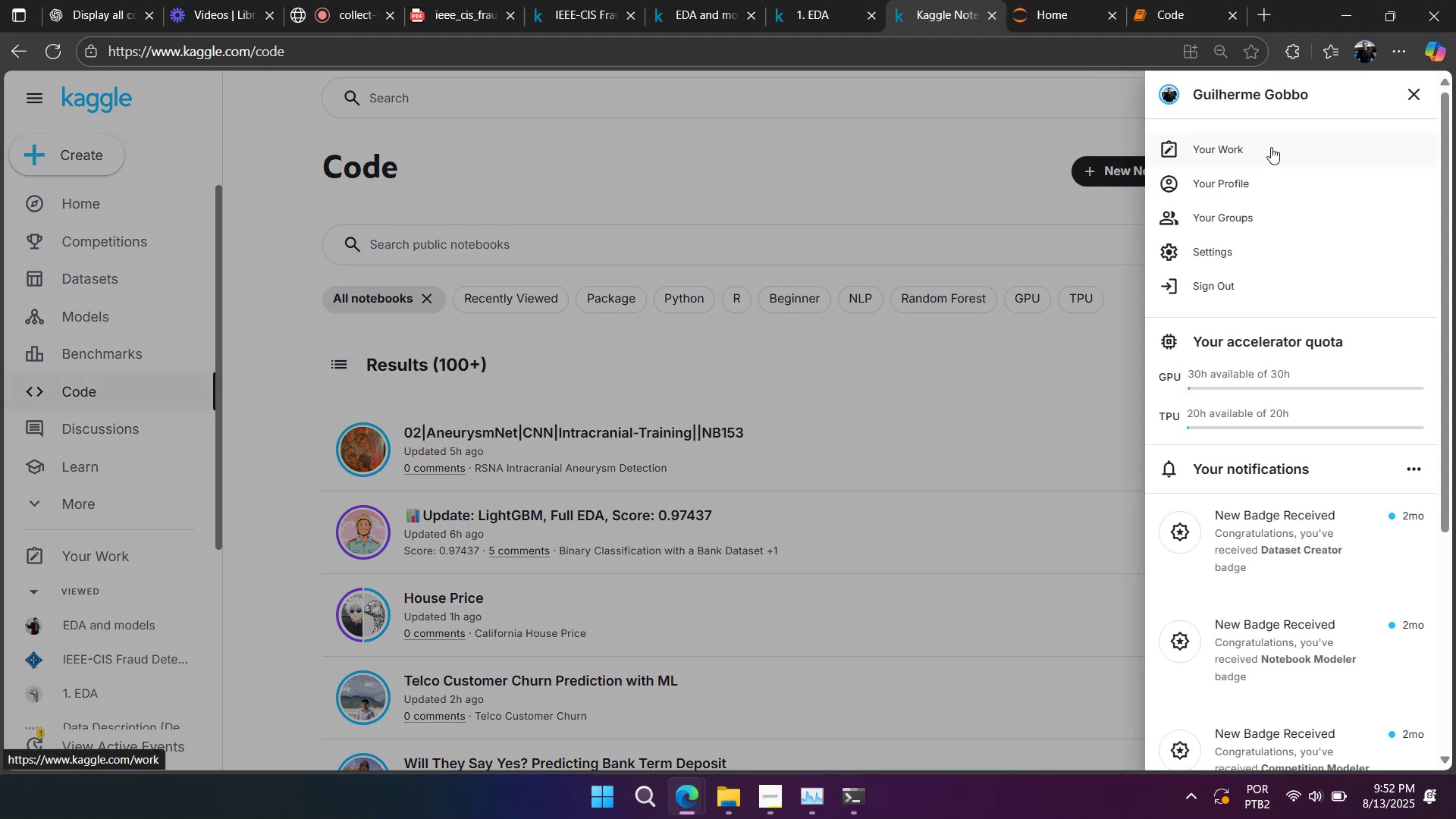 
left_click([1269, 147])
 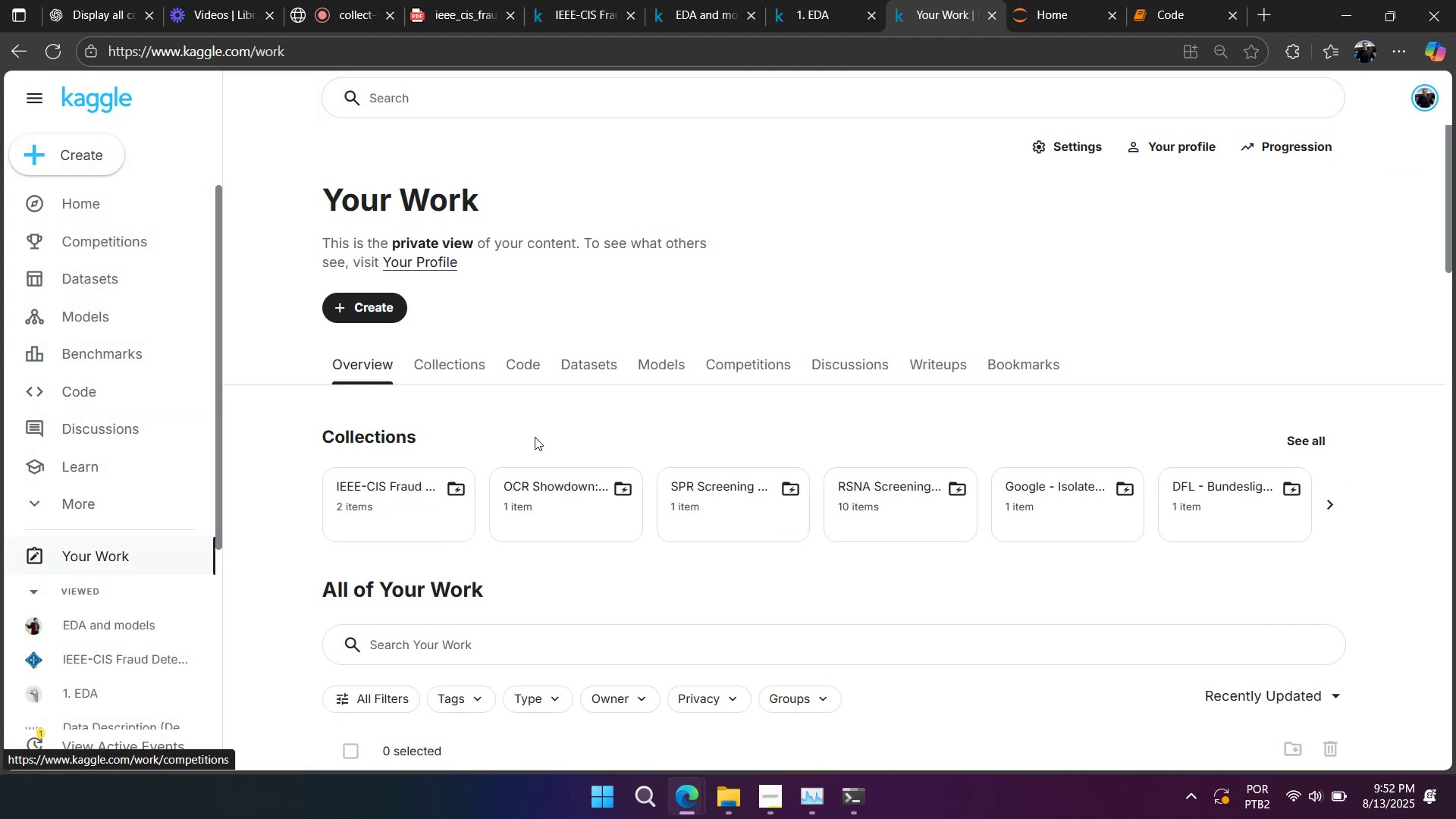 
scroll: coordinate [509, 444], scroll_direction: down, amount: 3.0
 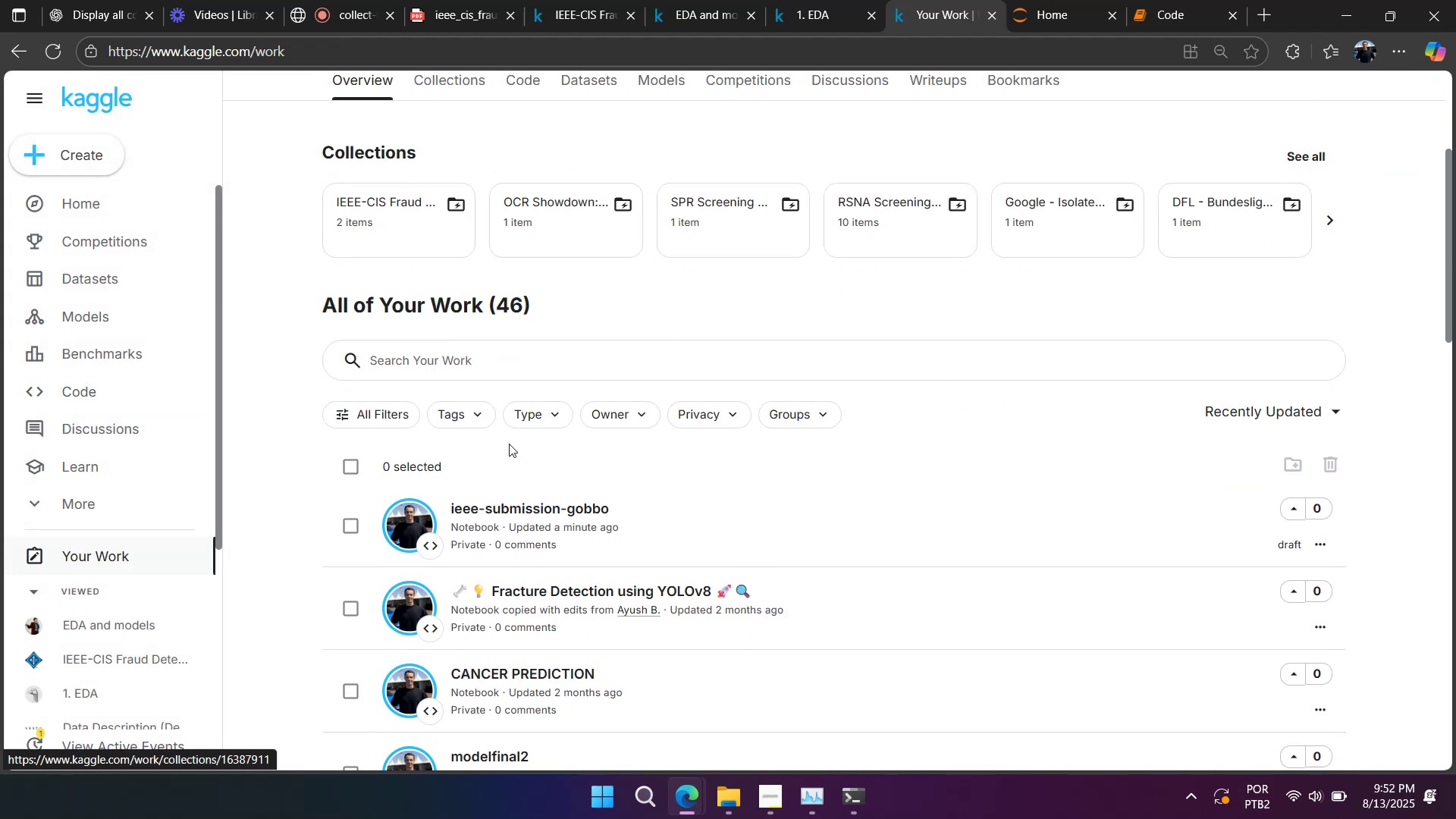 
scroll: coordinate [509, 444], scroll_direction: up, amount: 3.0
 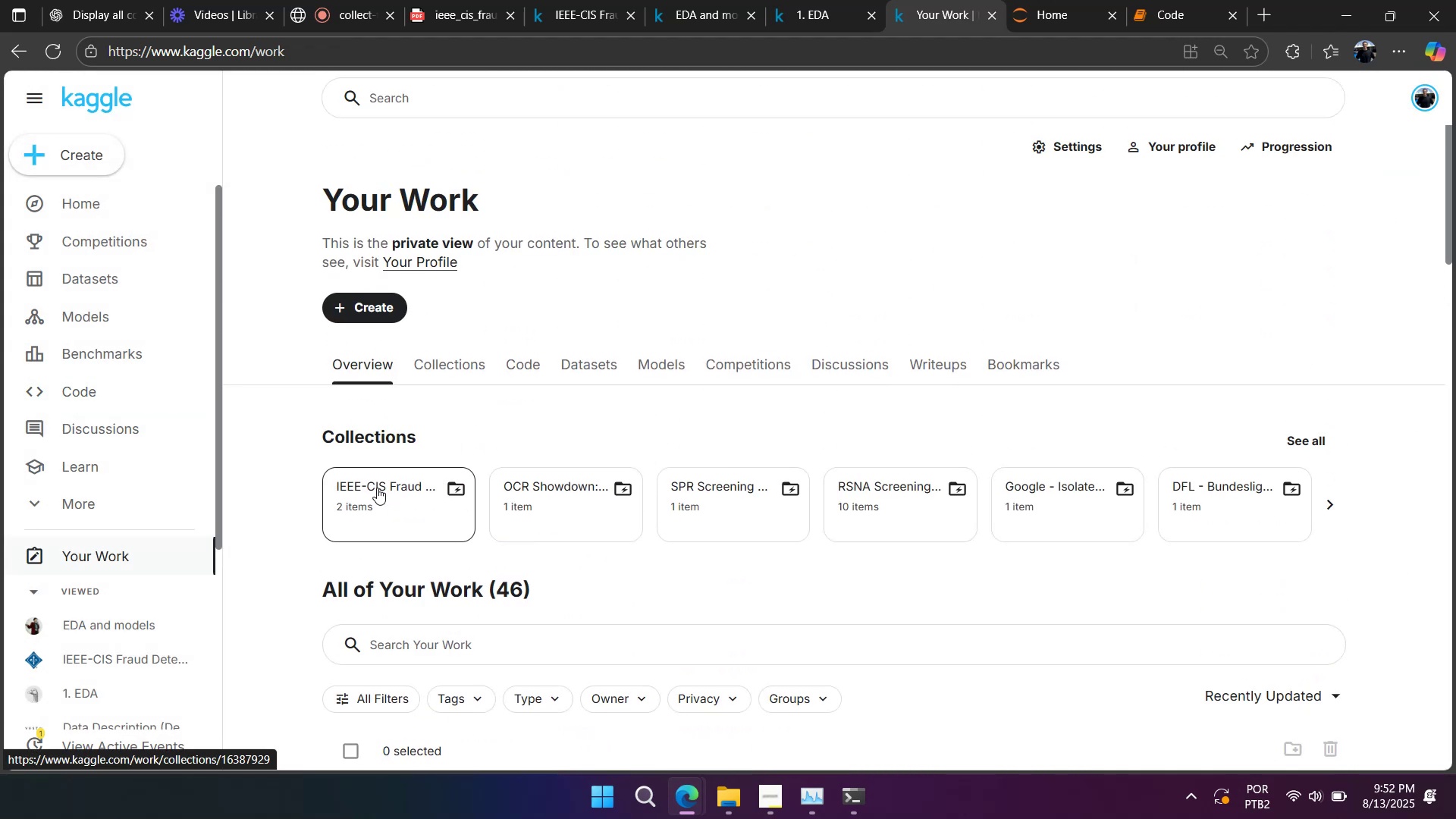 
left_click([377, 488])
 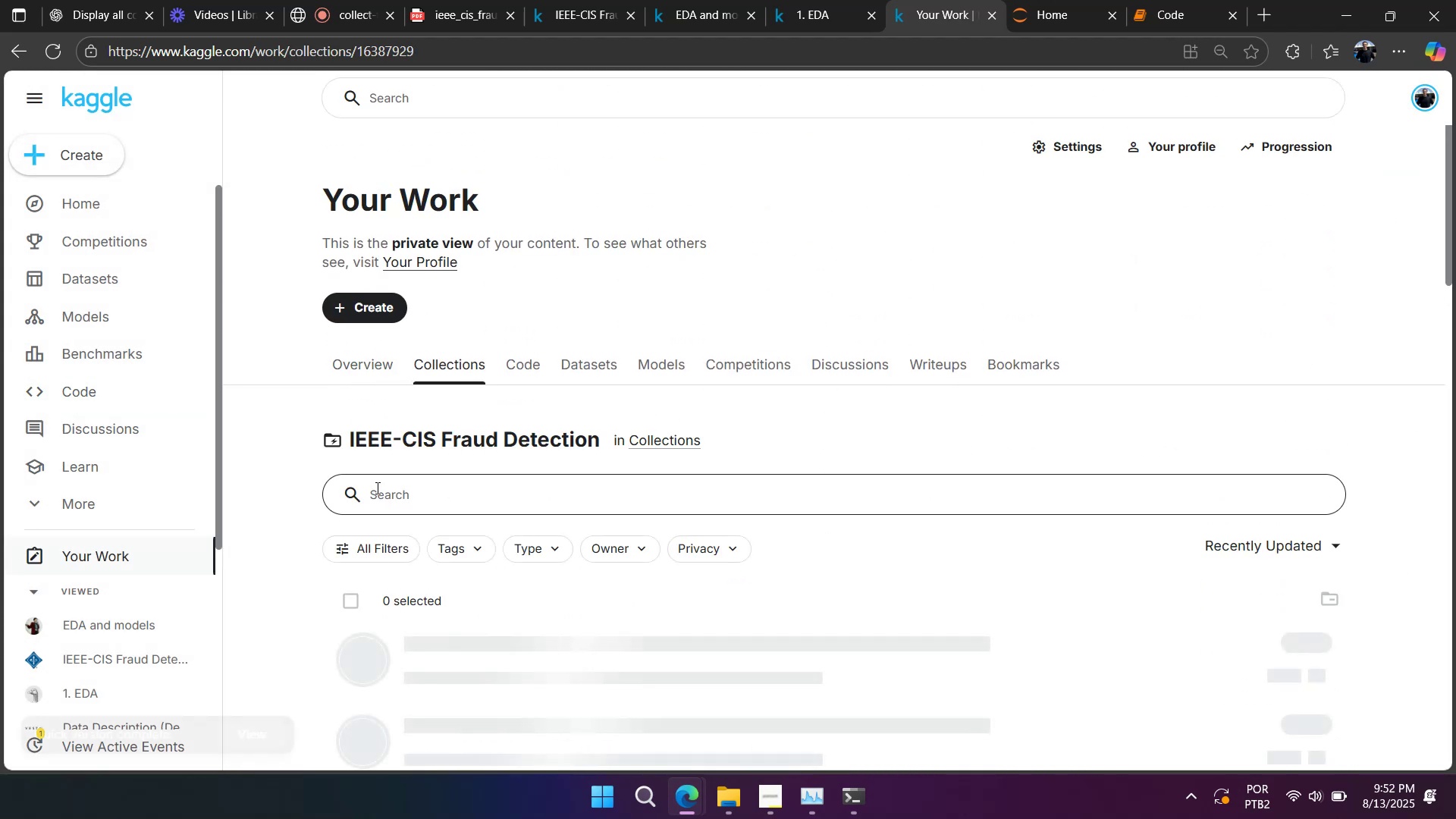 
scroll: coordinate [376, 488], scroll_direction: down, amount: 2.0
 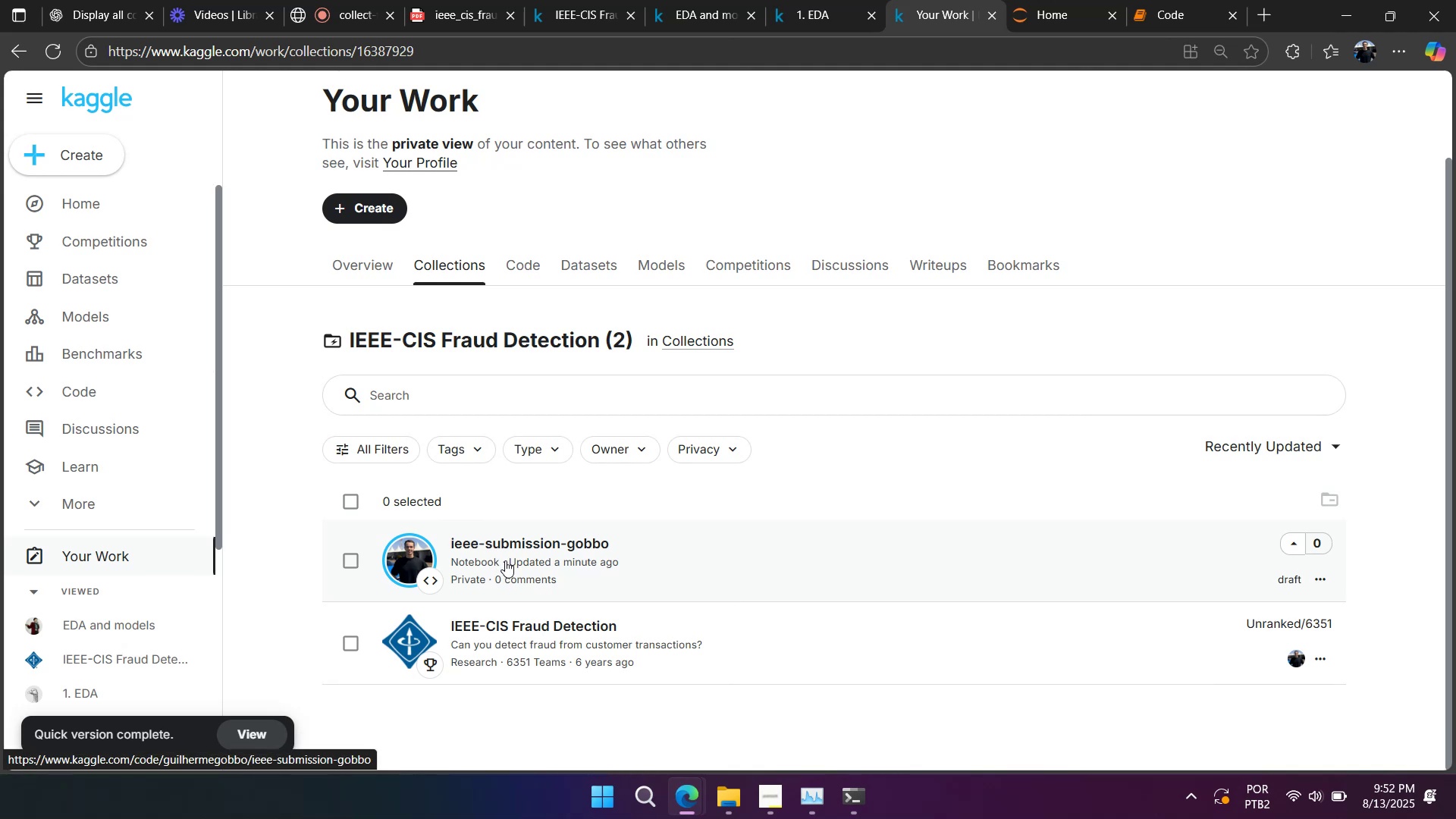 
left_click([510, 560])
 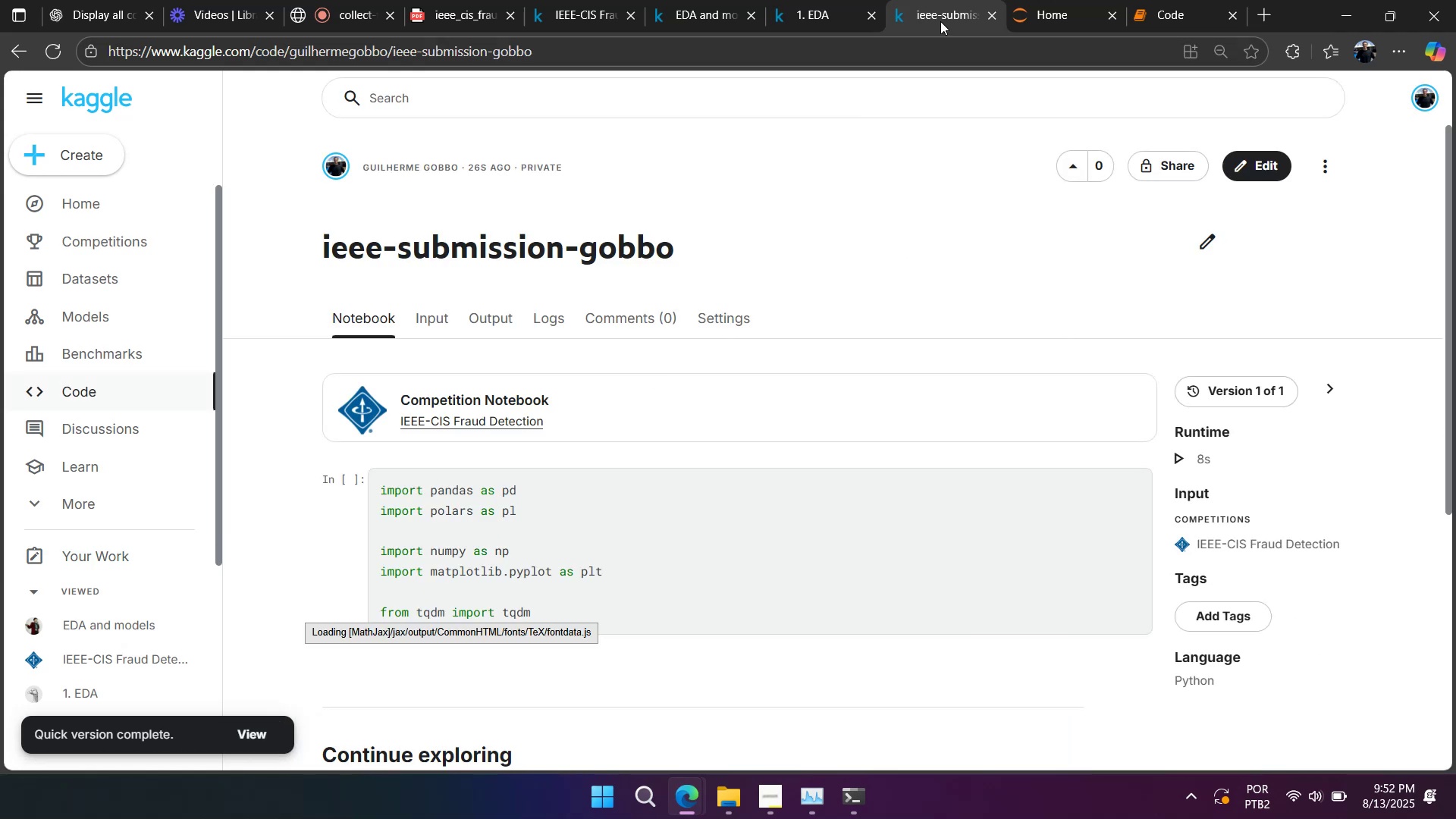 
left_click([836, 31])
 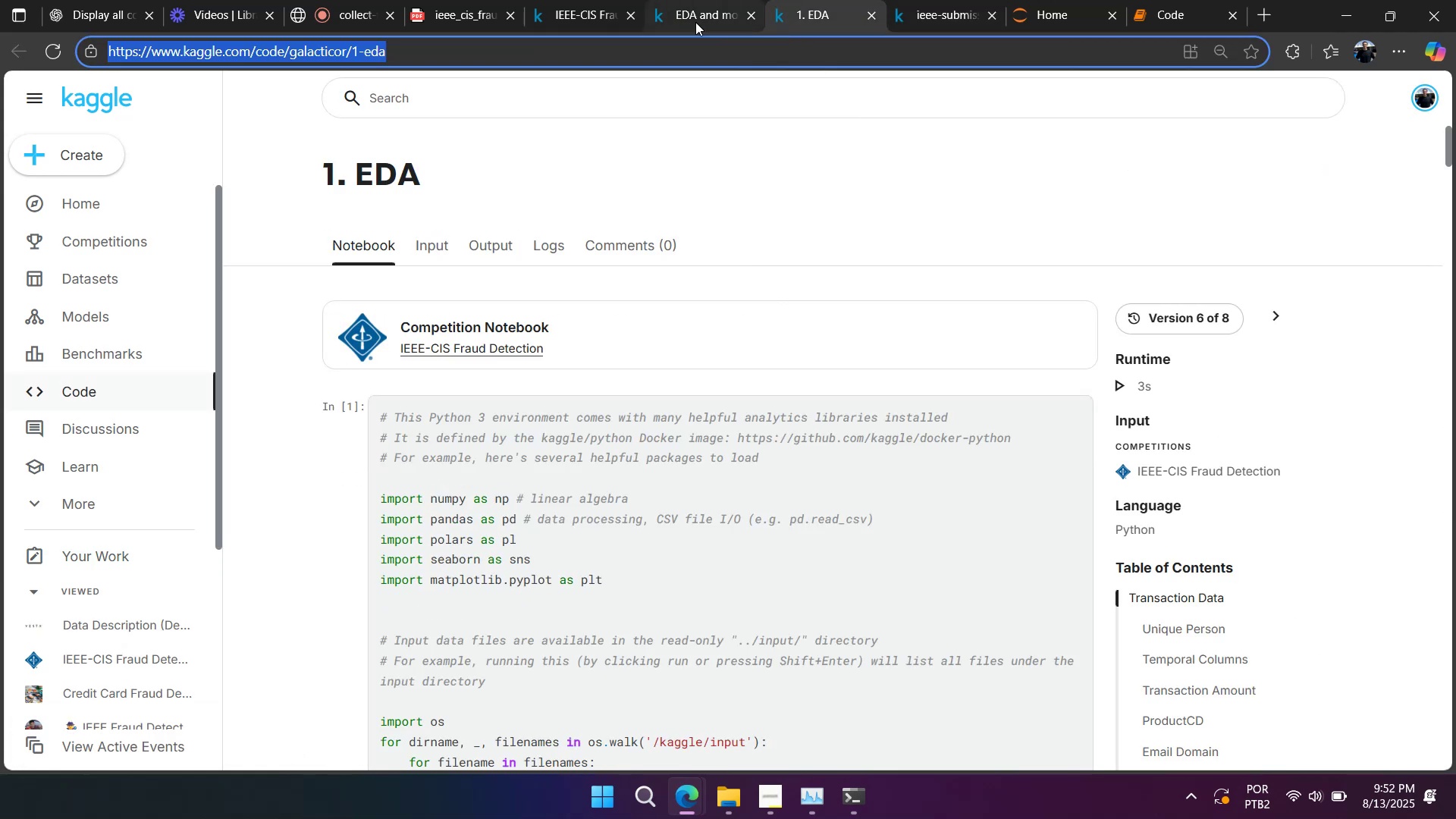 
left_click_drag(start_coordinate=[695, 21], to_coordinate=[781, 27])
 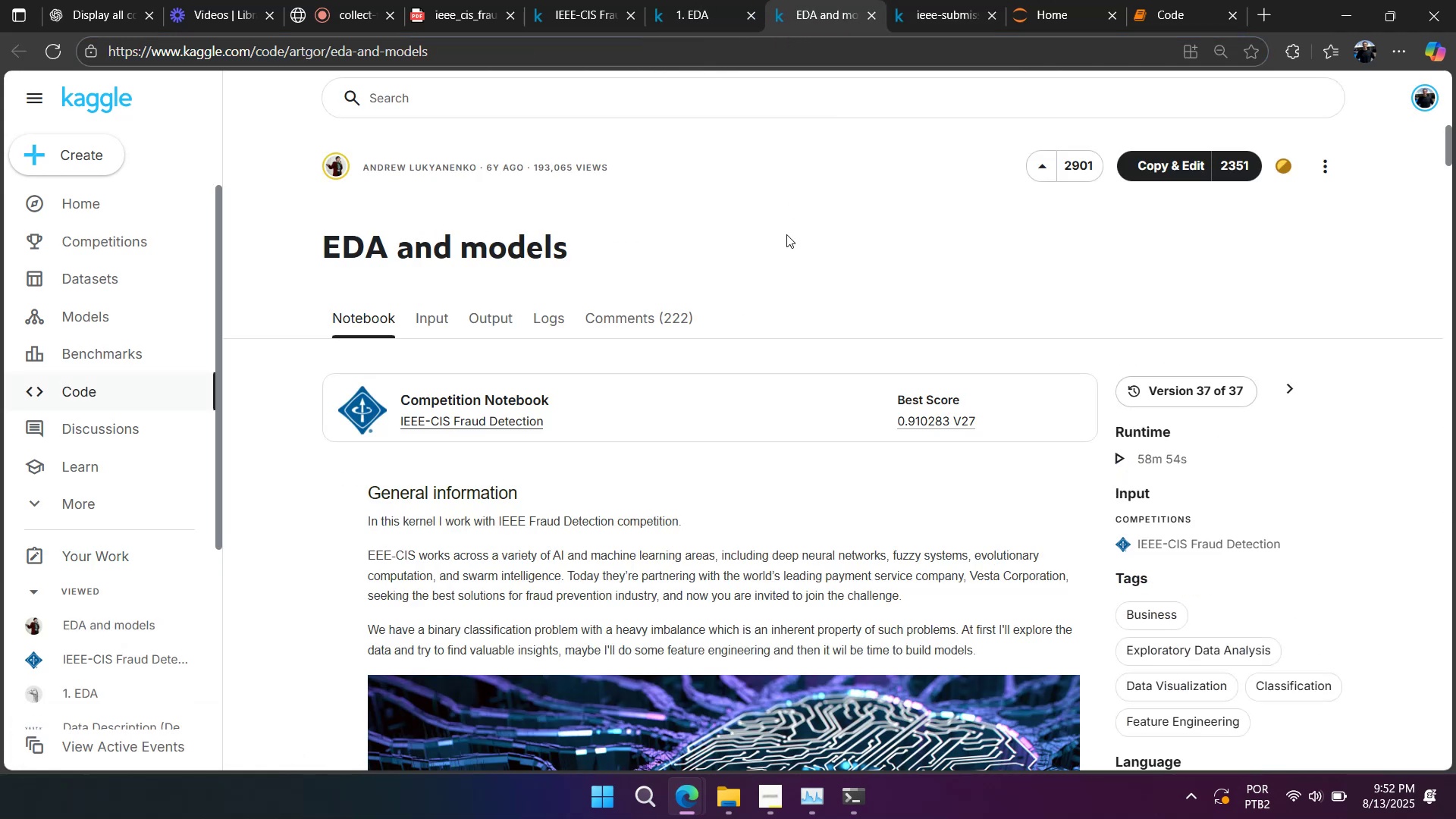 
scroll: coordinate [785, 231], scroll_direction: down, amount: 10.0
 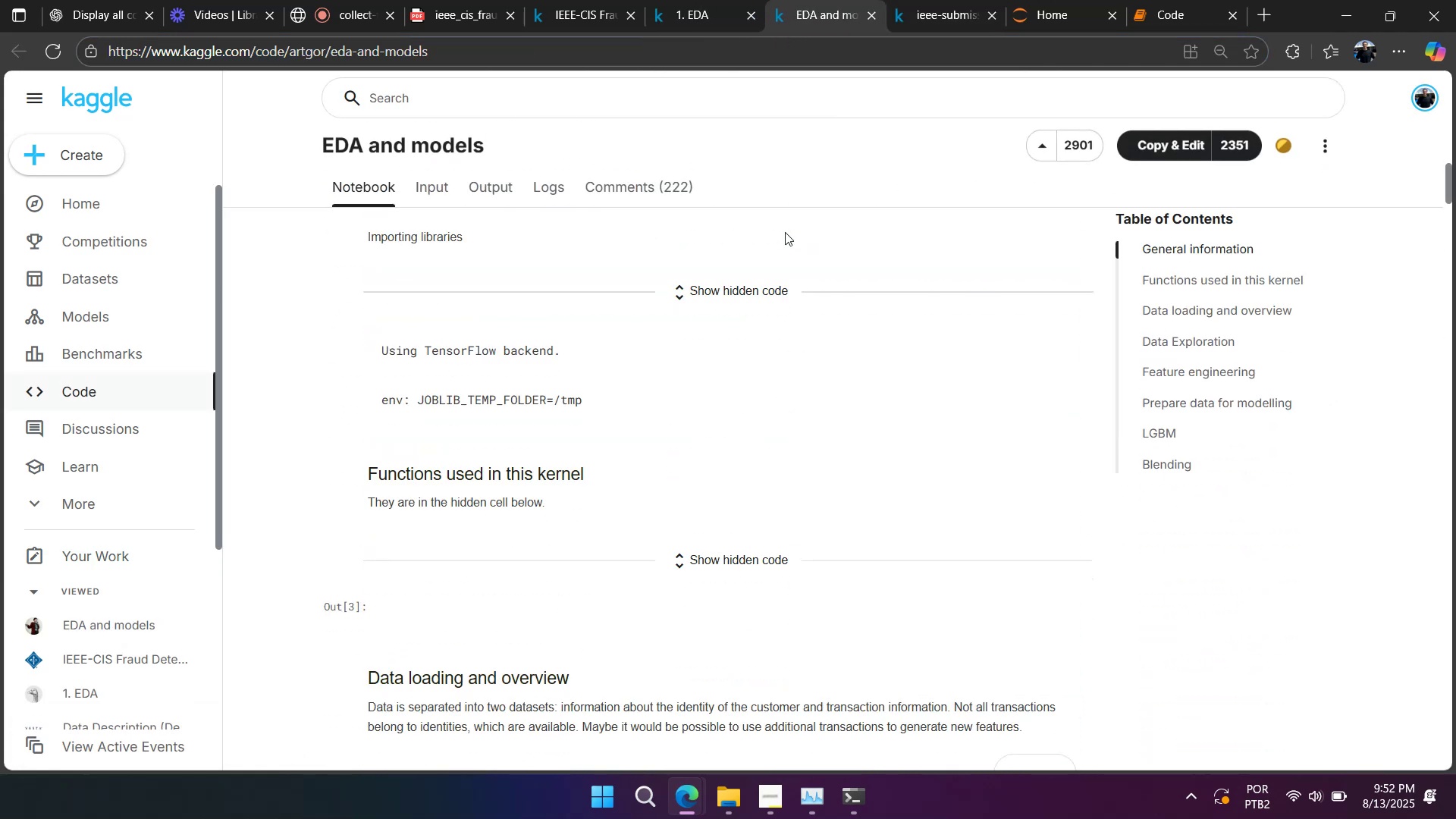 
scroll: coordinate [783, 232], scroll_direction: up, amount: 2.0
 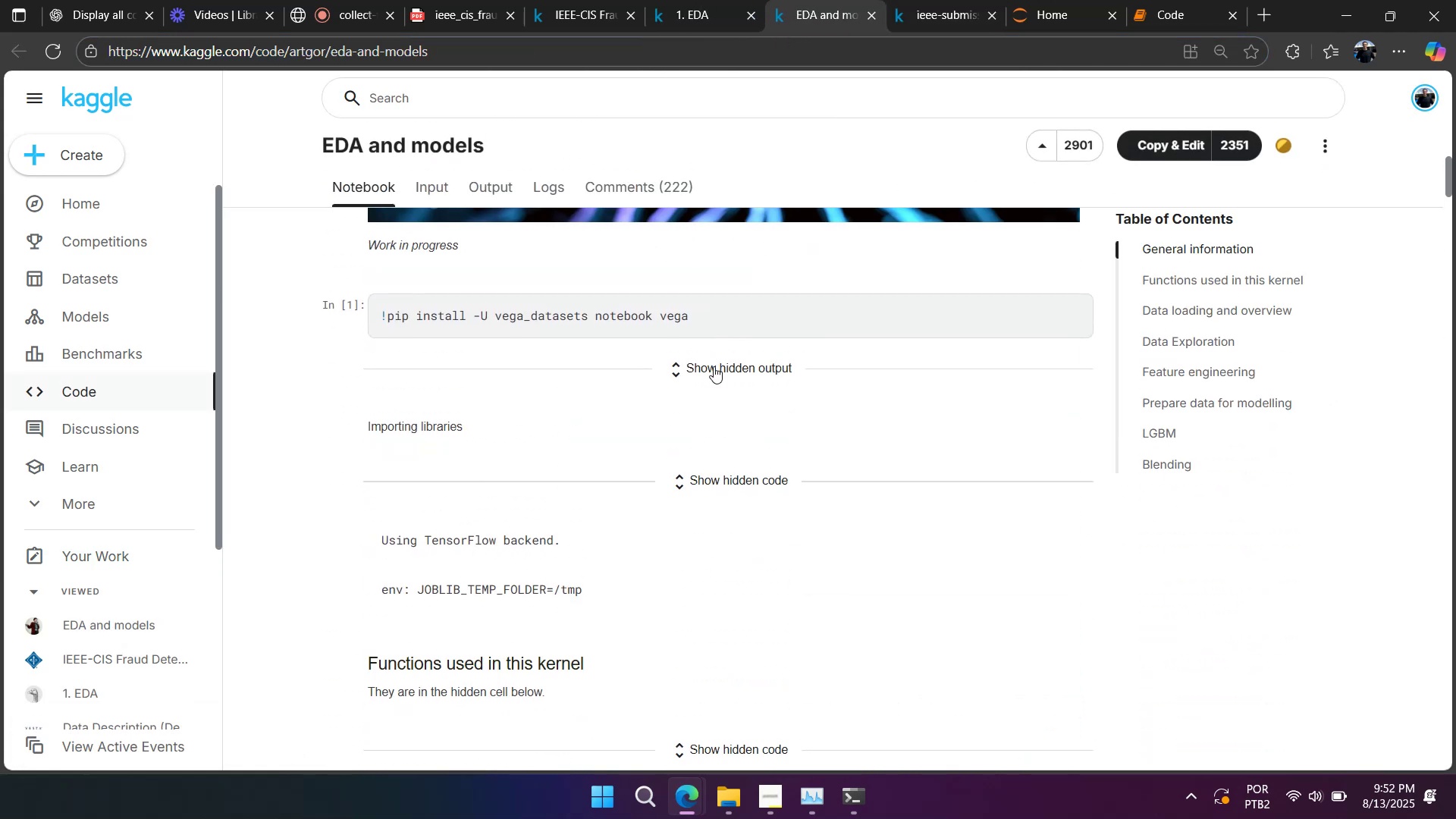 
left_click([714, 367])
 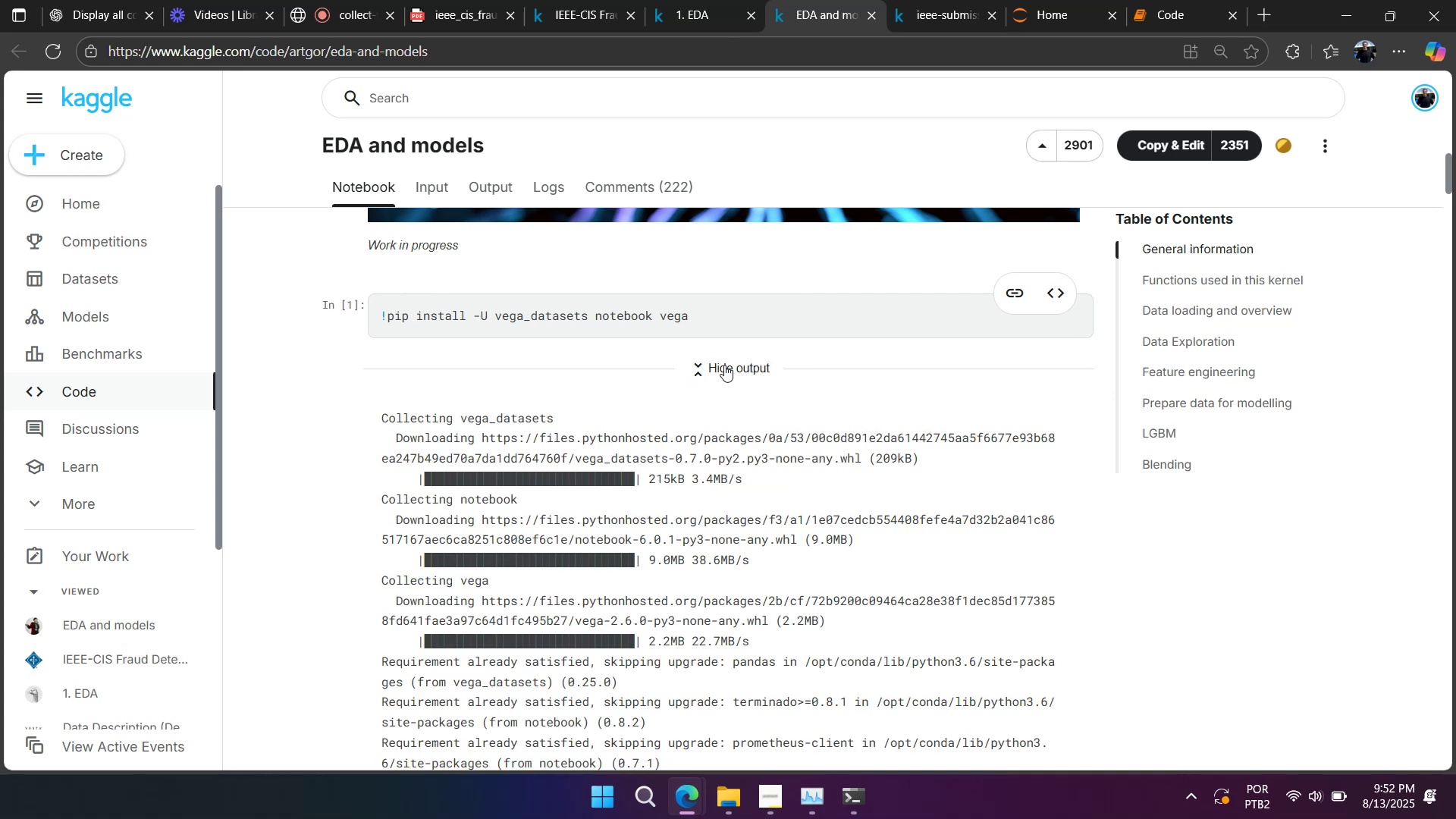 
left_click([726, 364])
 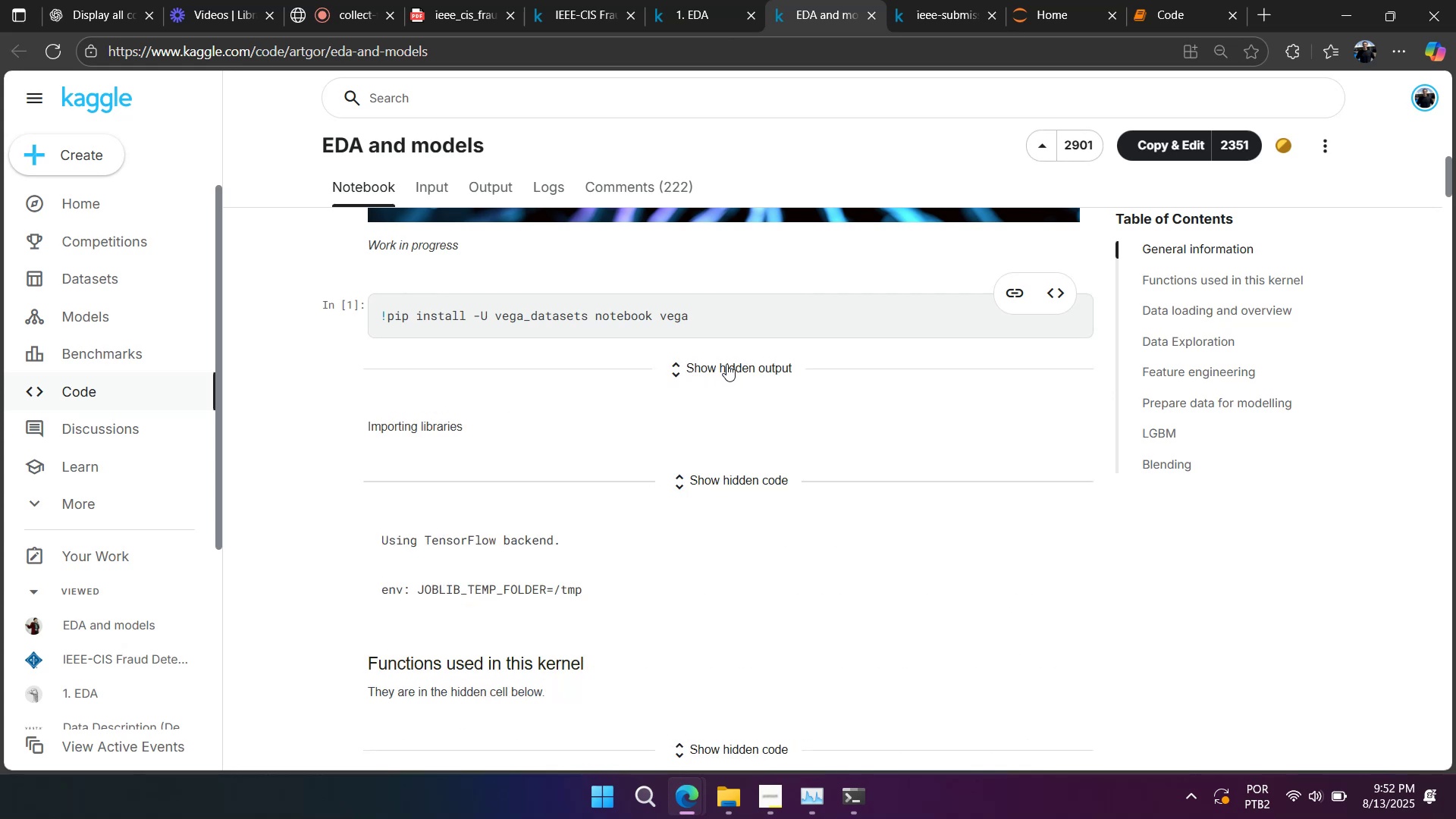 
scroll: coordinate [726, 364], scroll_direction: down, amount: 4.0
 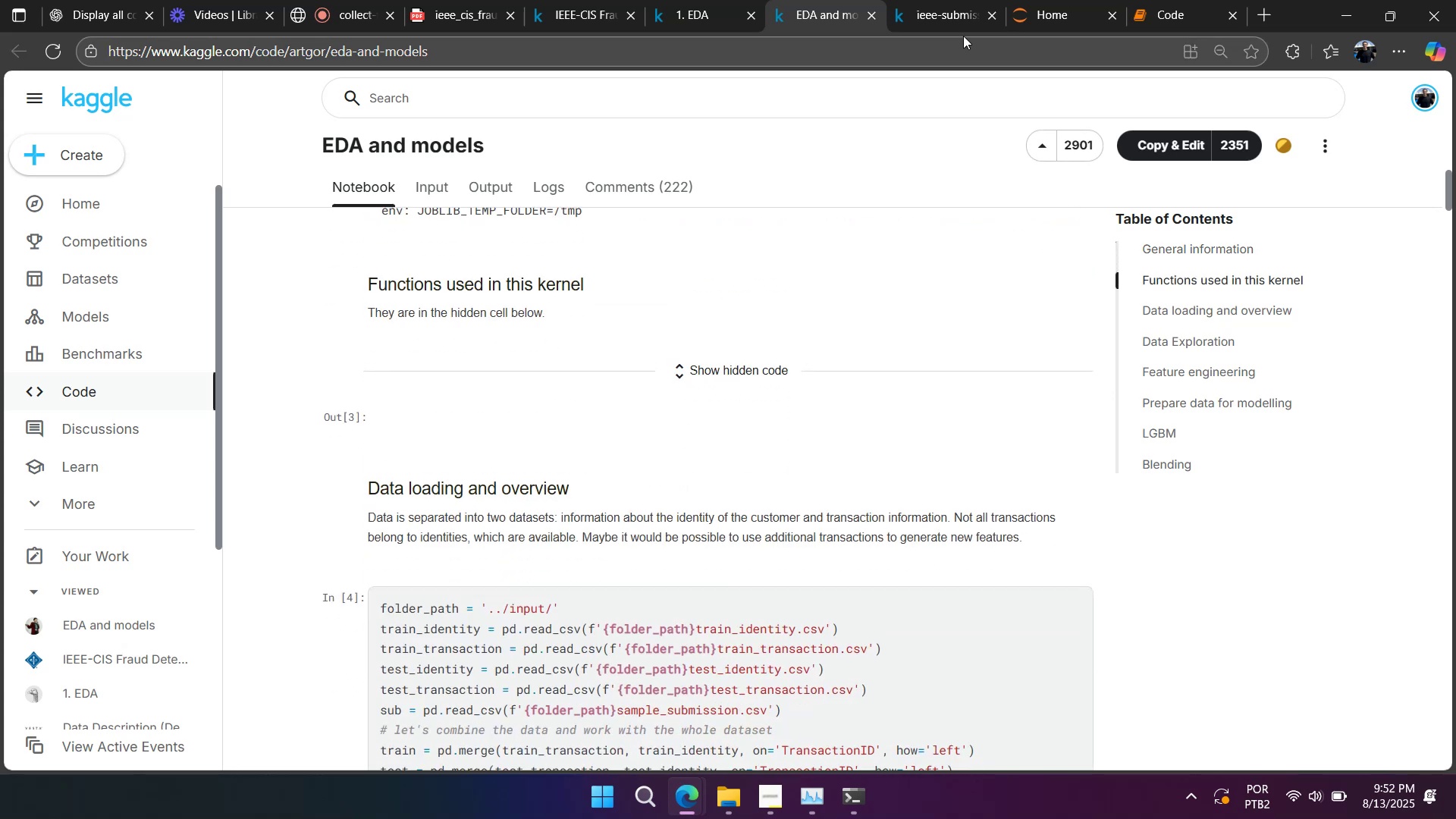 
left_click([965, 25])
 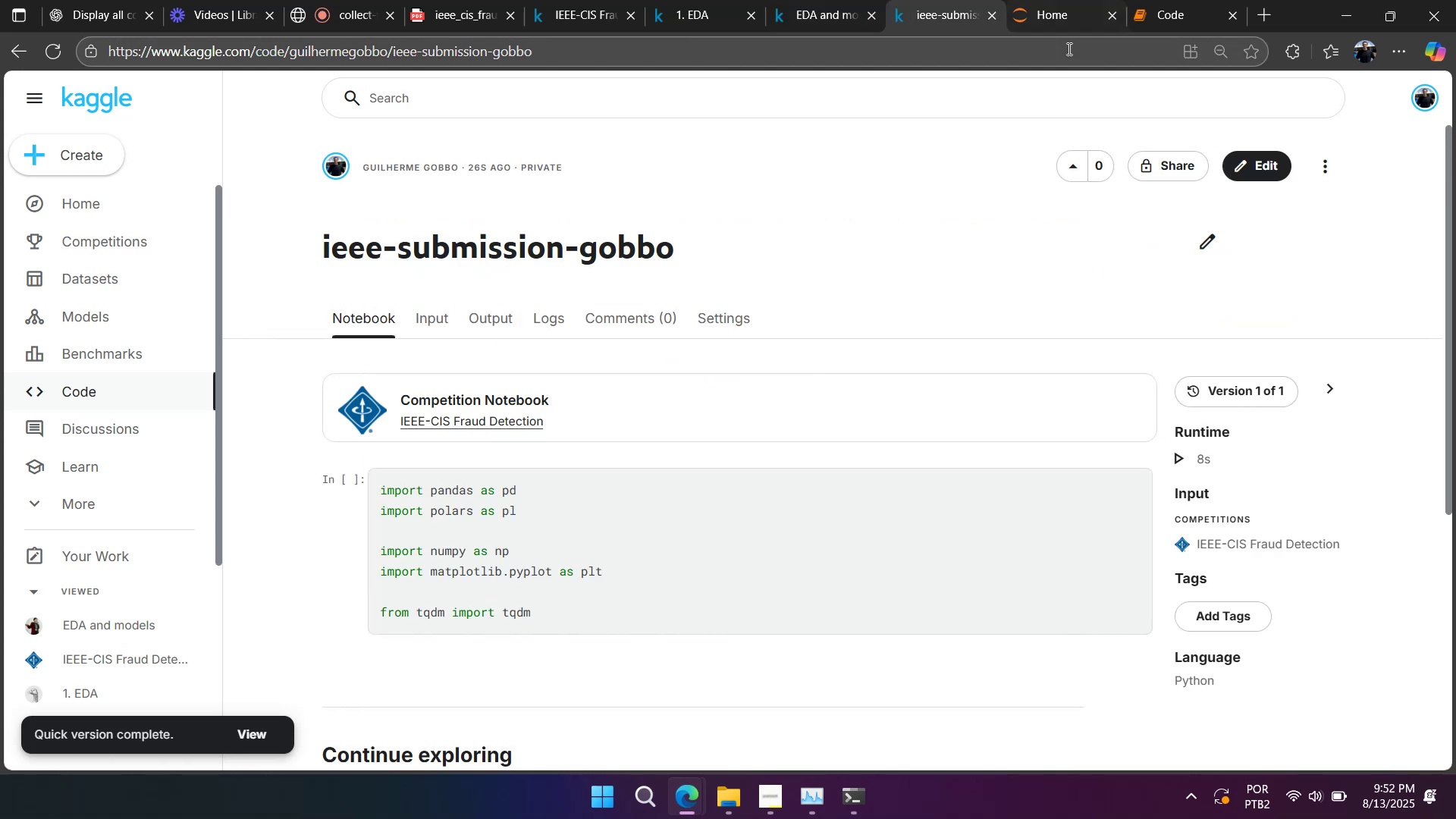 
scroll: coordinate [928, 341], scroll_direction: down, amount: 1.0
 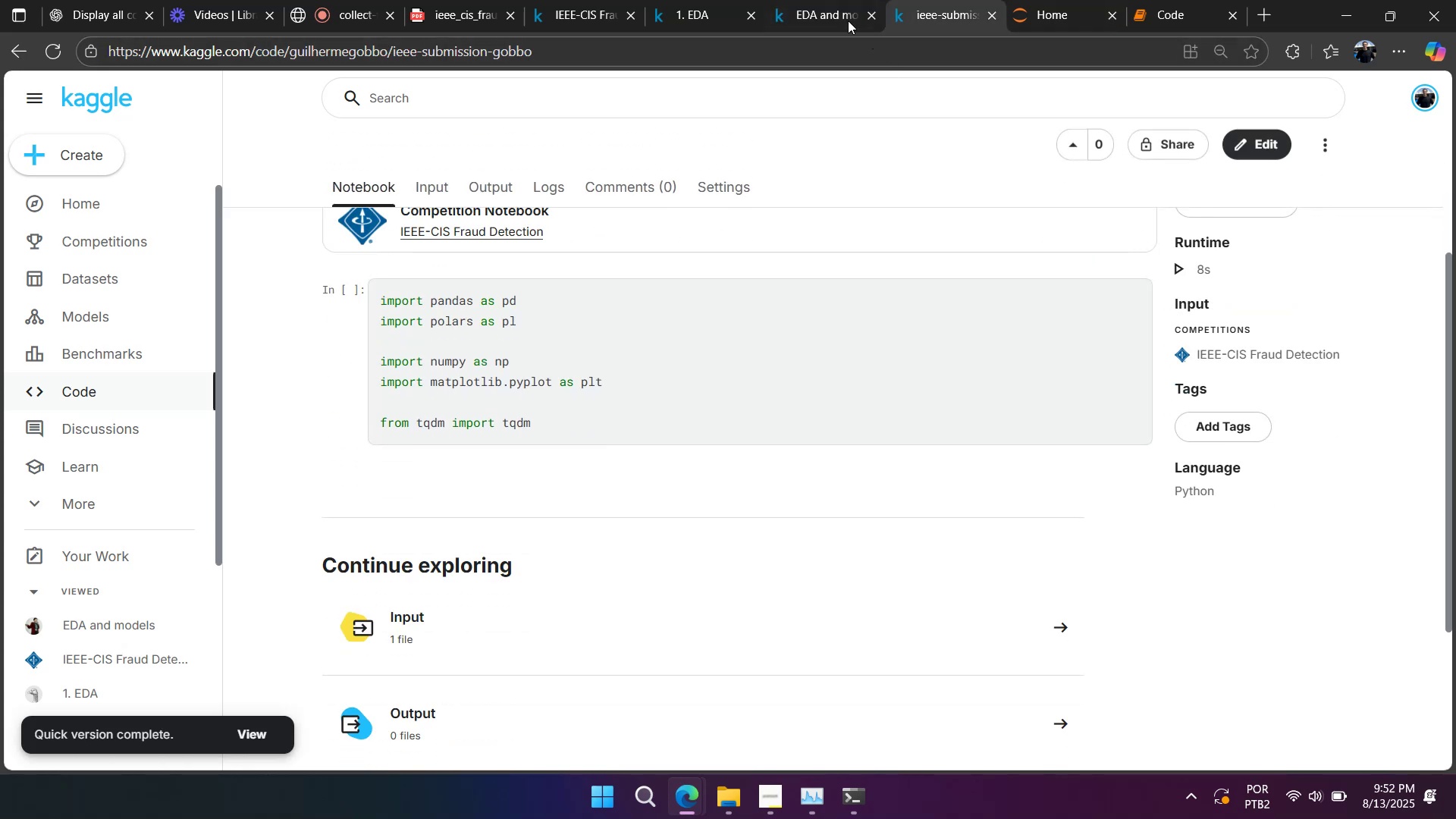 
left_click([828, 17])
 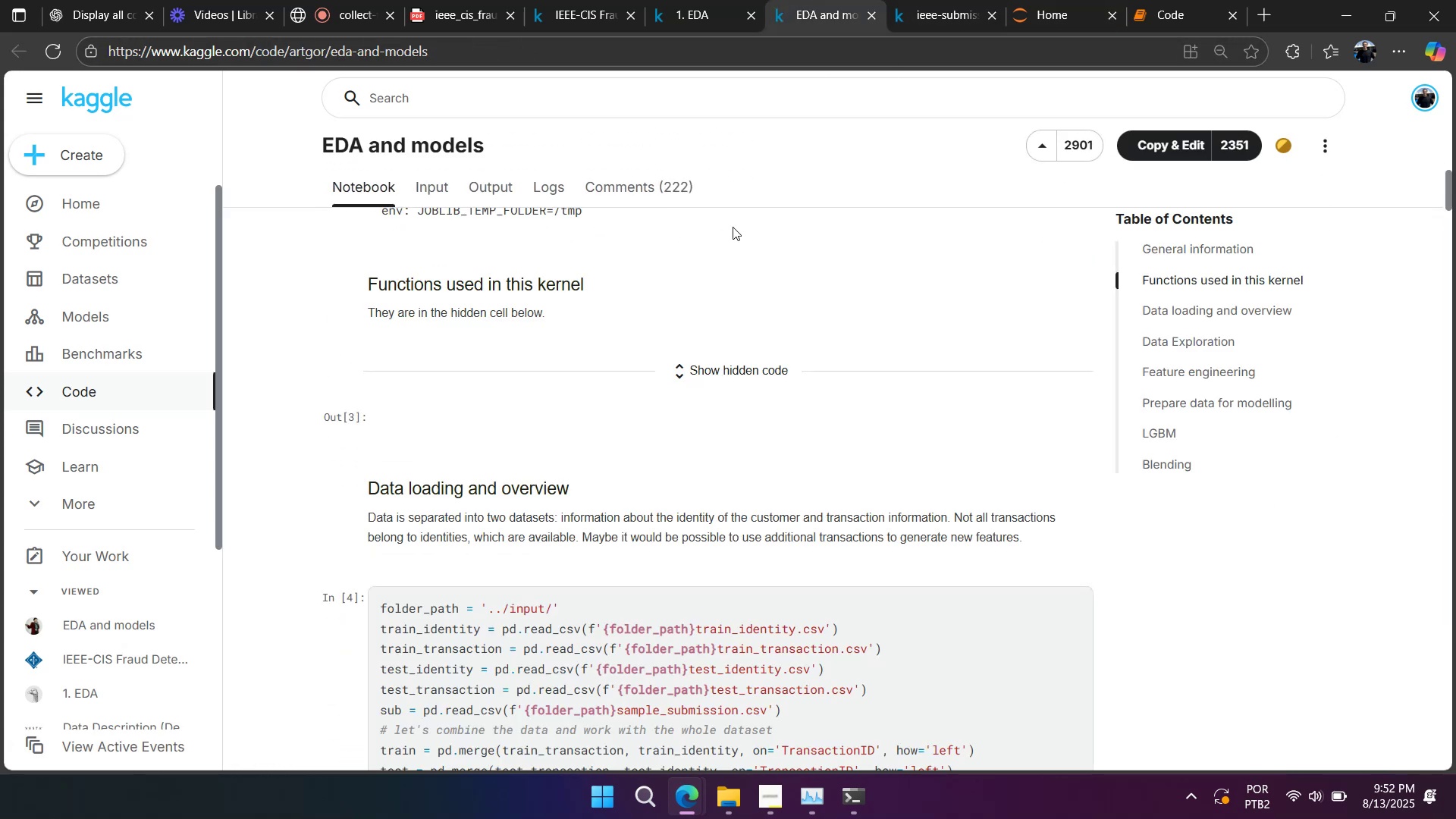 
scroll: coordinate [696, 300], scroll_direction: down, amount: 2.0
 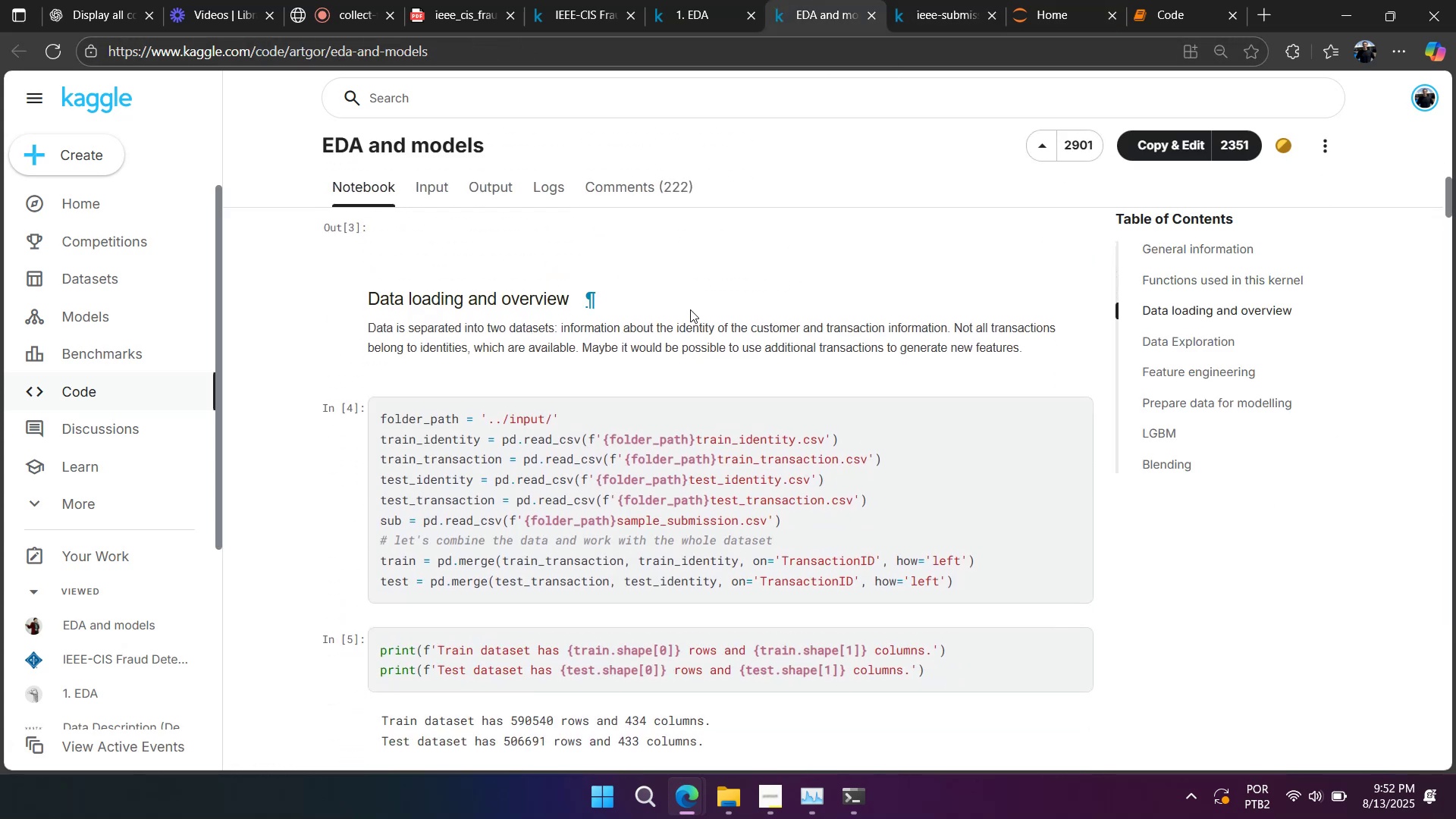 
scroll: coordinate [677, 340], scroll_direction: up, amount: 2.0
 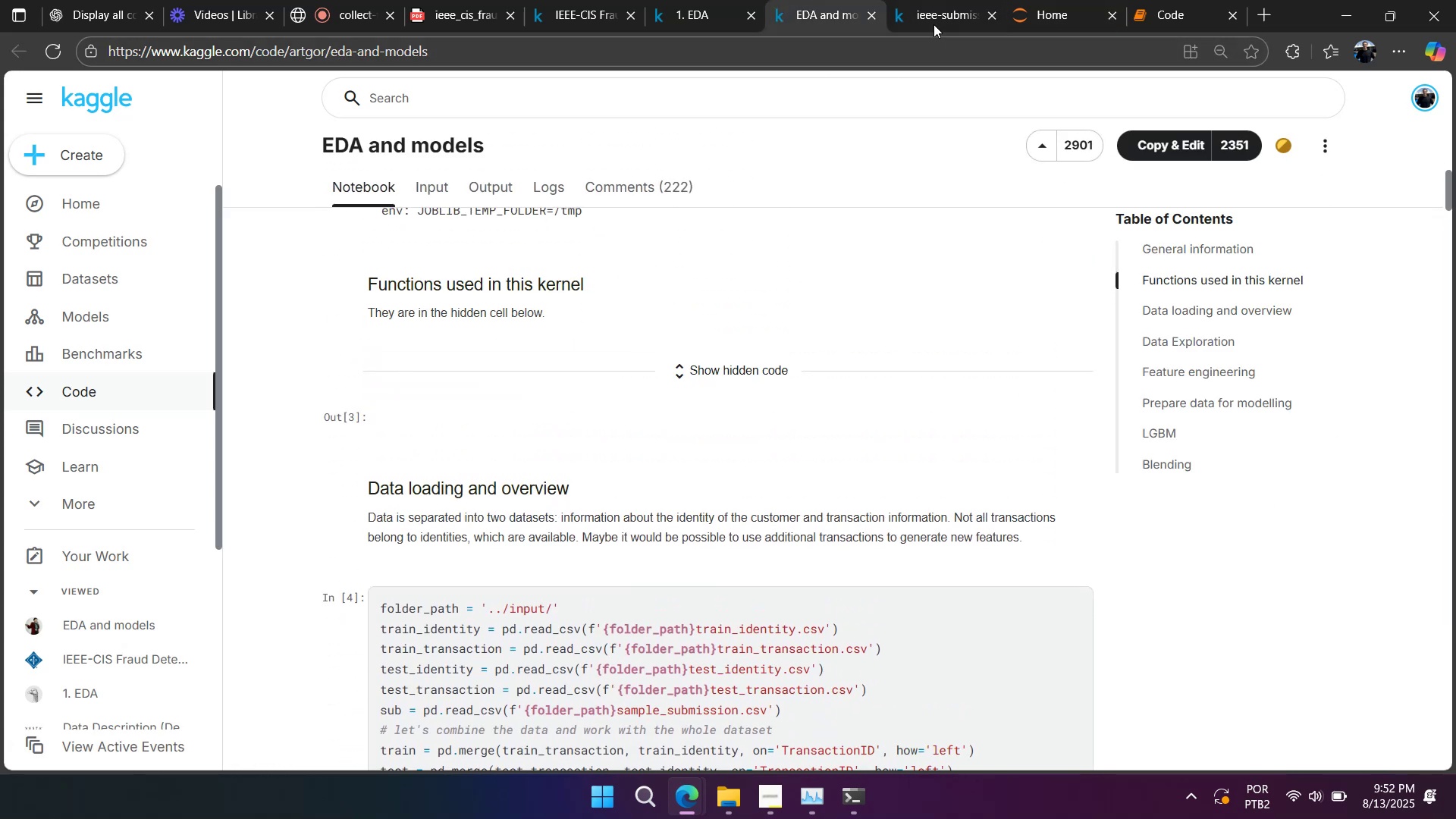 
left_click([935, 21])
 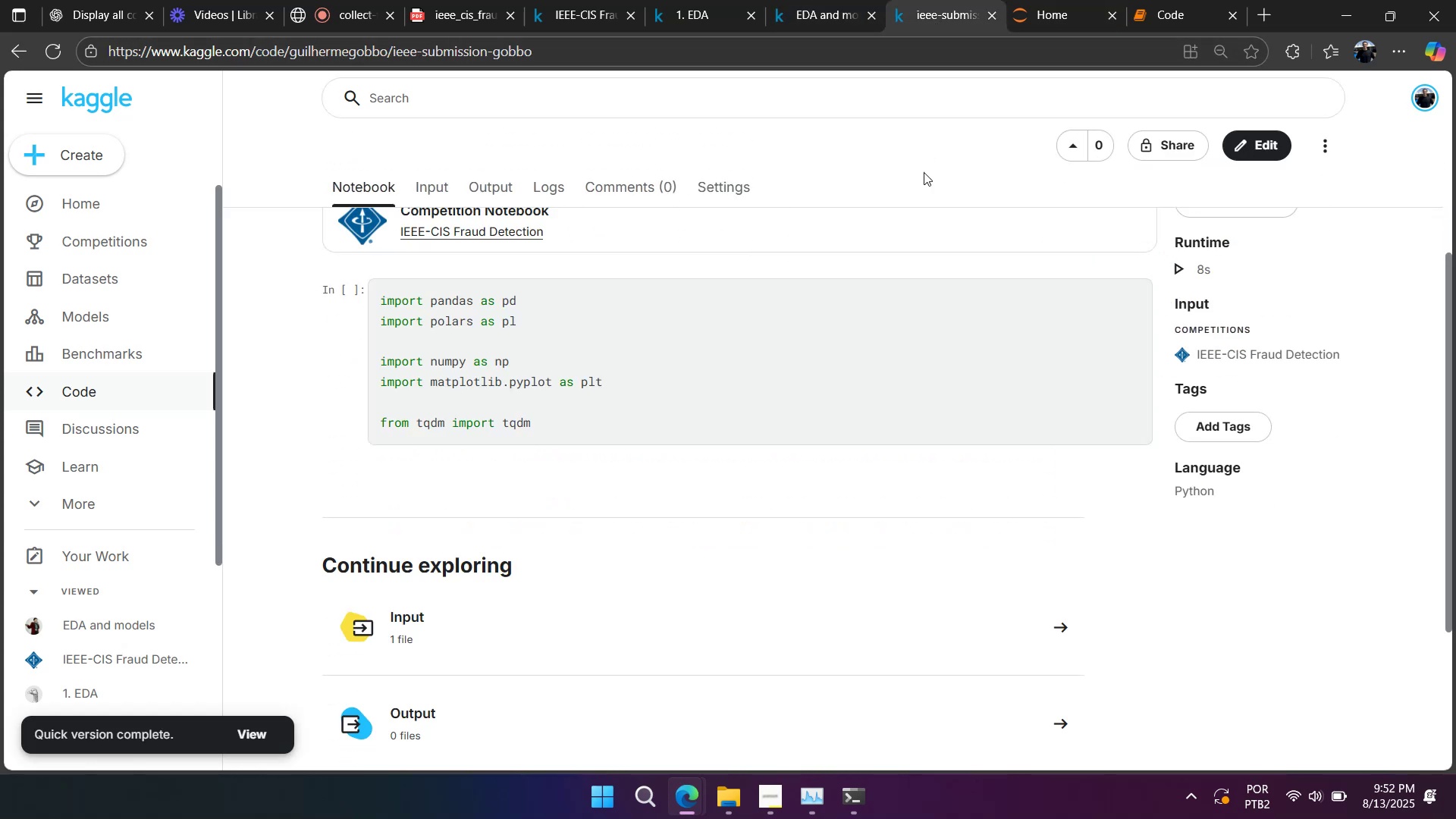 
scroll: coordinate [896, 281], scroll_direction: up, amount: 3.0
 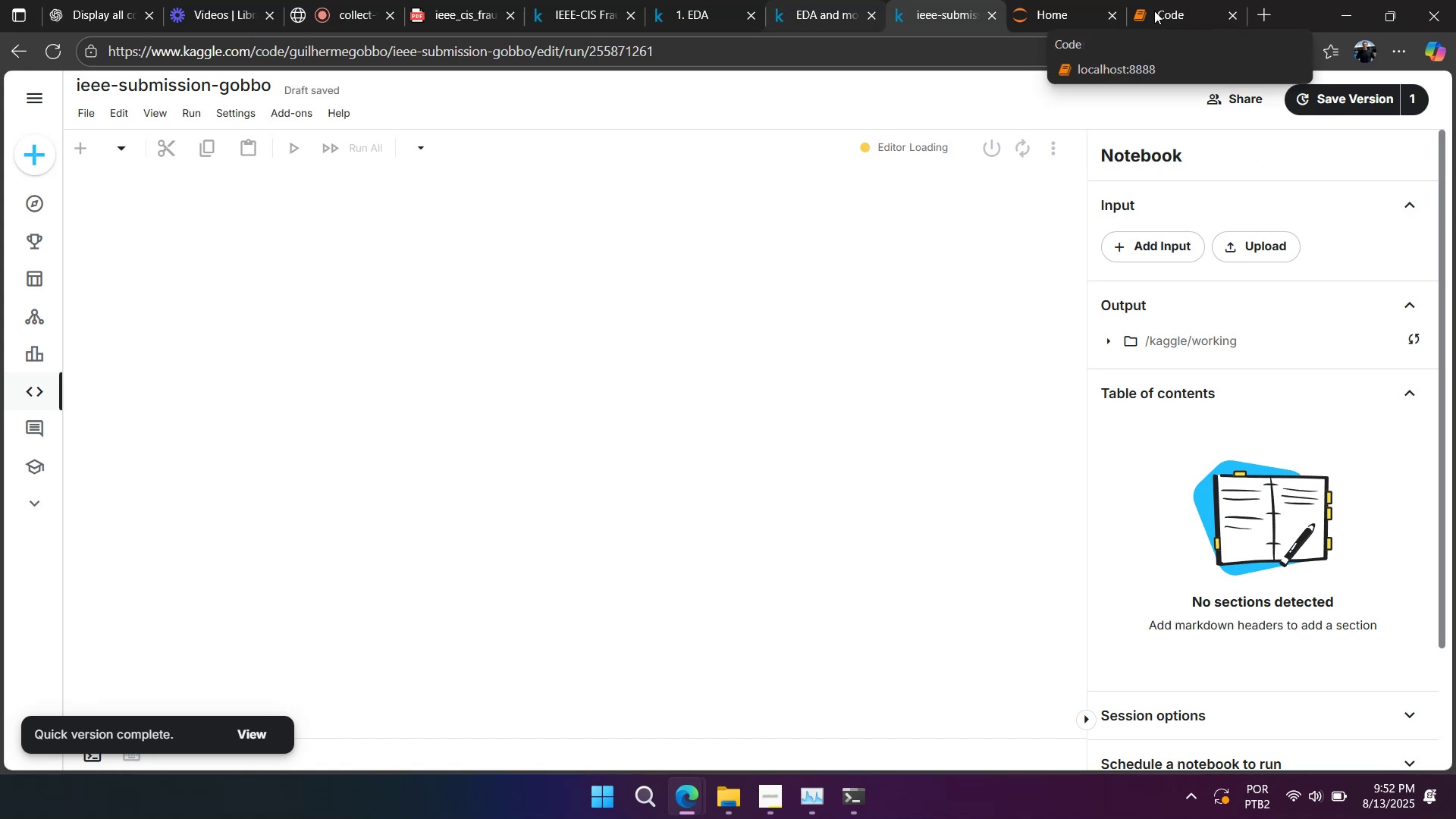 
double_click([811, 18])
 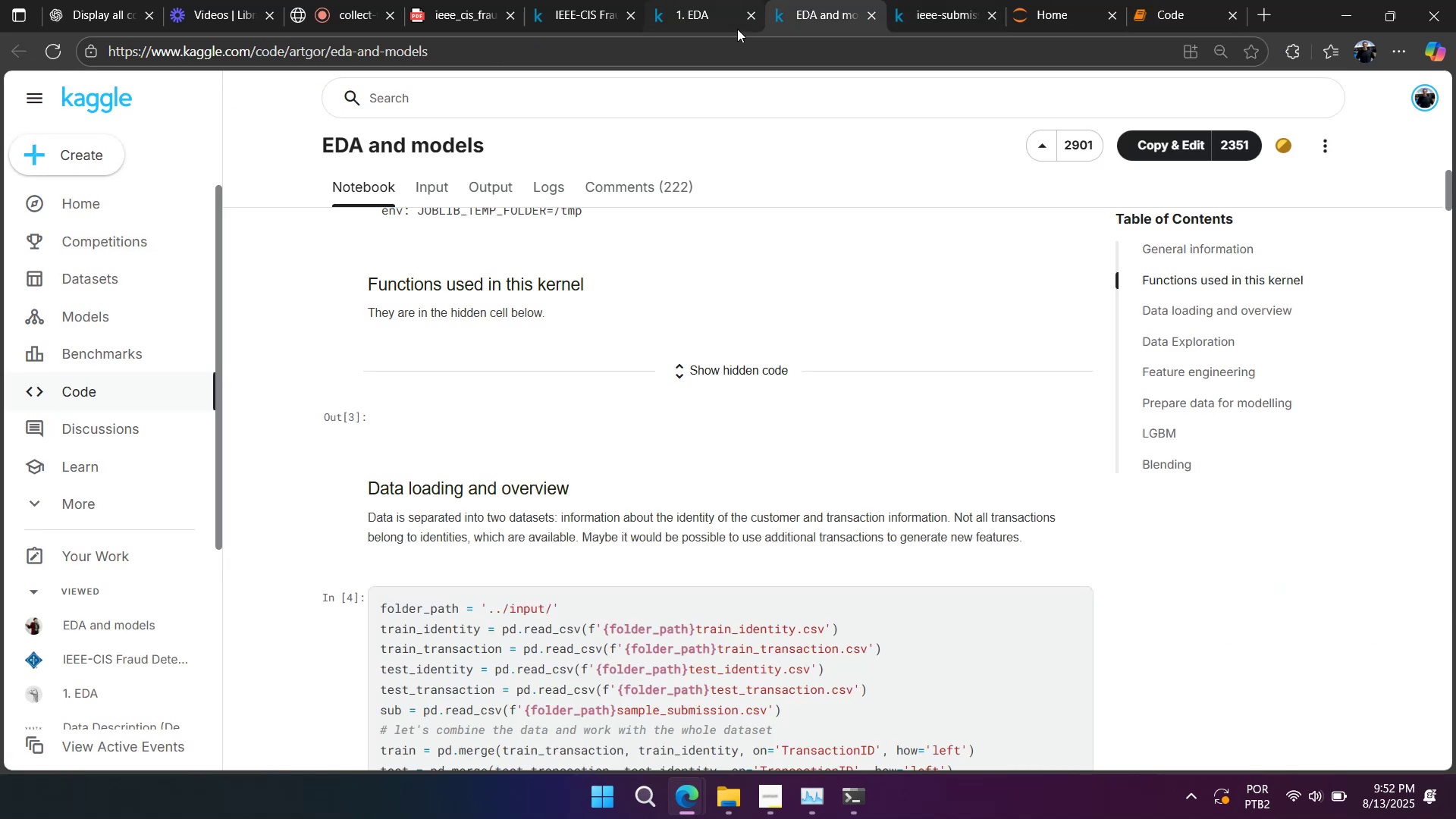 
scroll: coordinate [670, 175], scroll_direction: down, amount: 1.0
 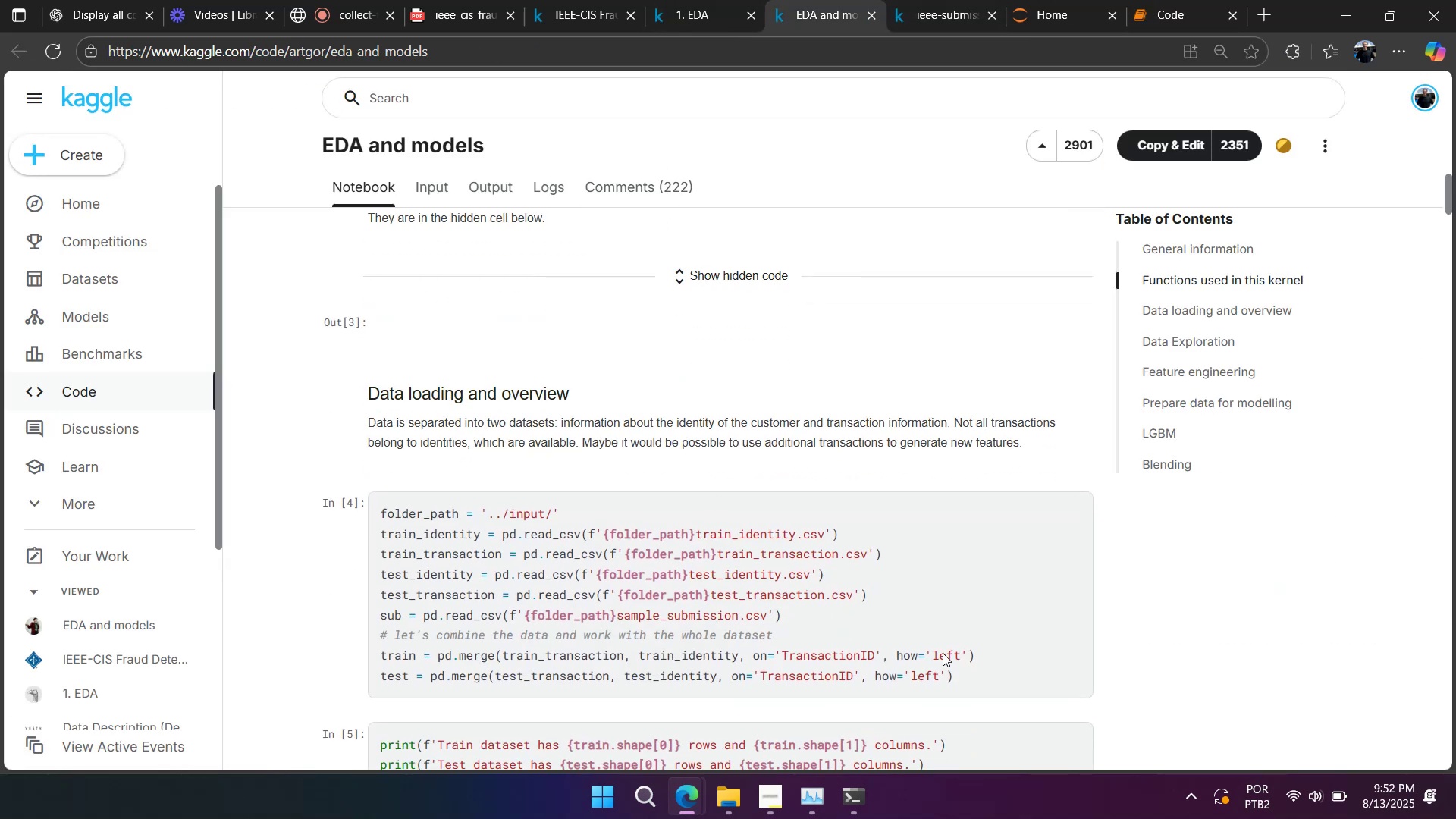 
left_click_drag(start_coordinate=[1002, 698], to_coordinate=[373, 507])
 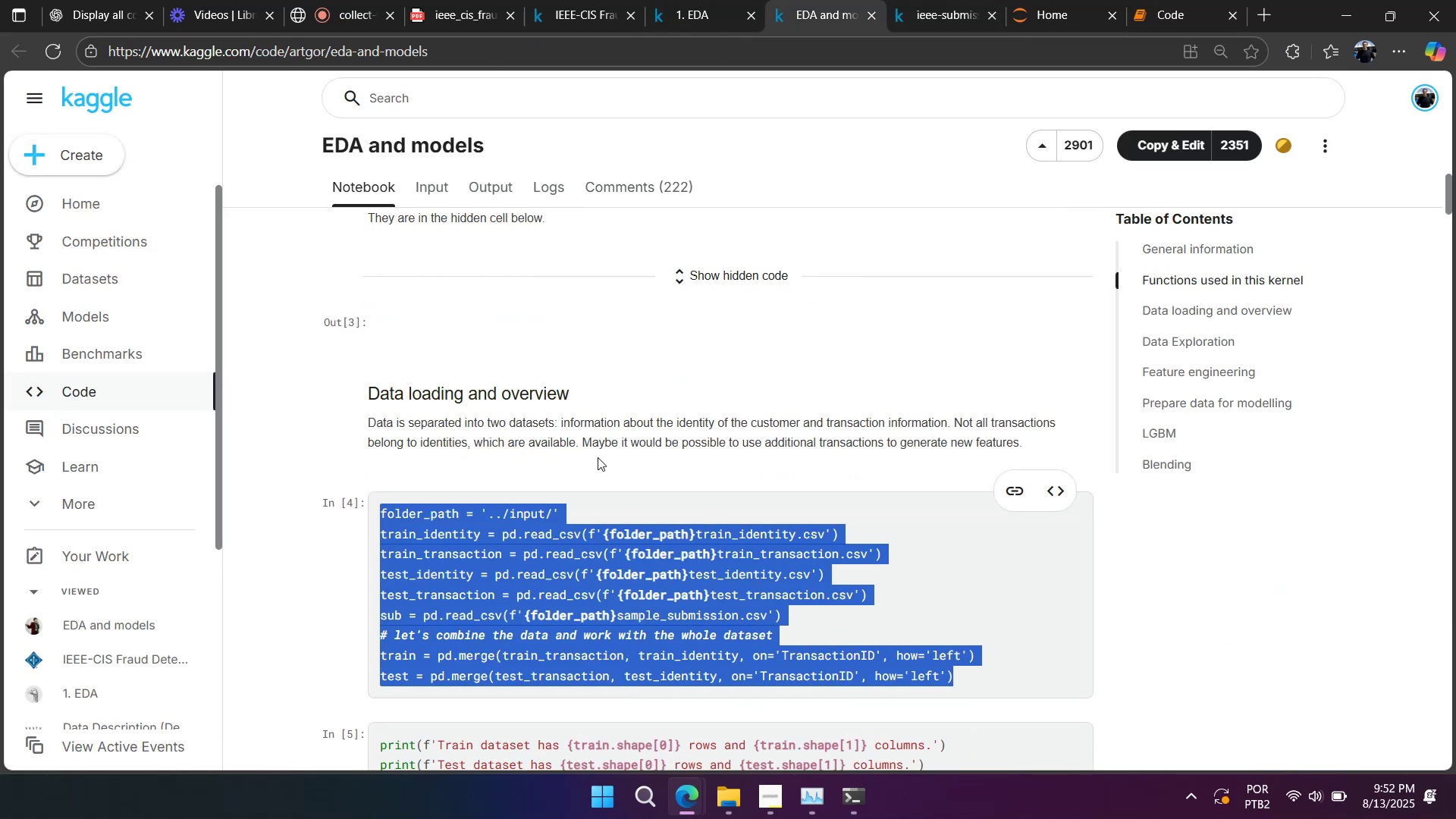 
scroll: coordinate [639, 457], scroll_direction: up, amount: 9.0
 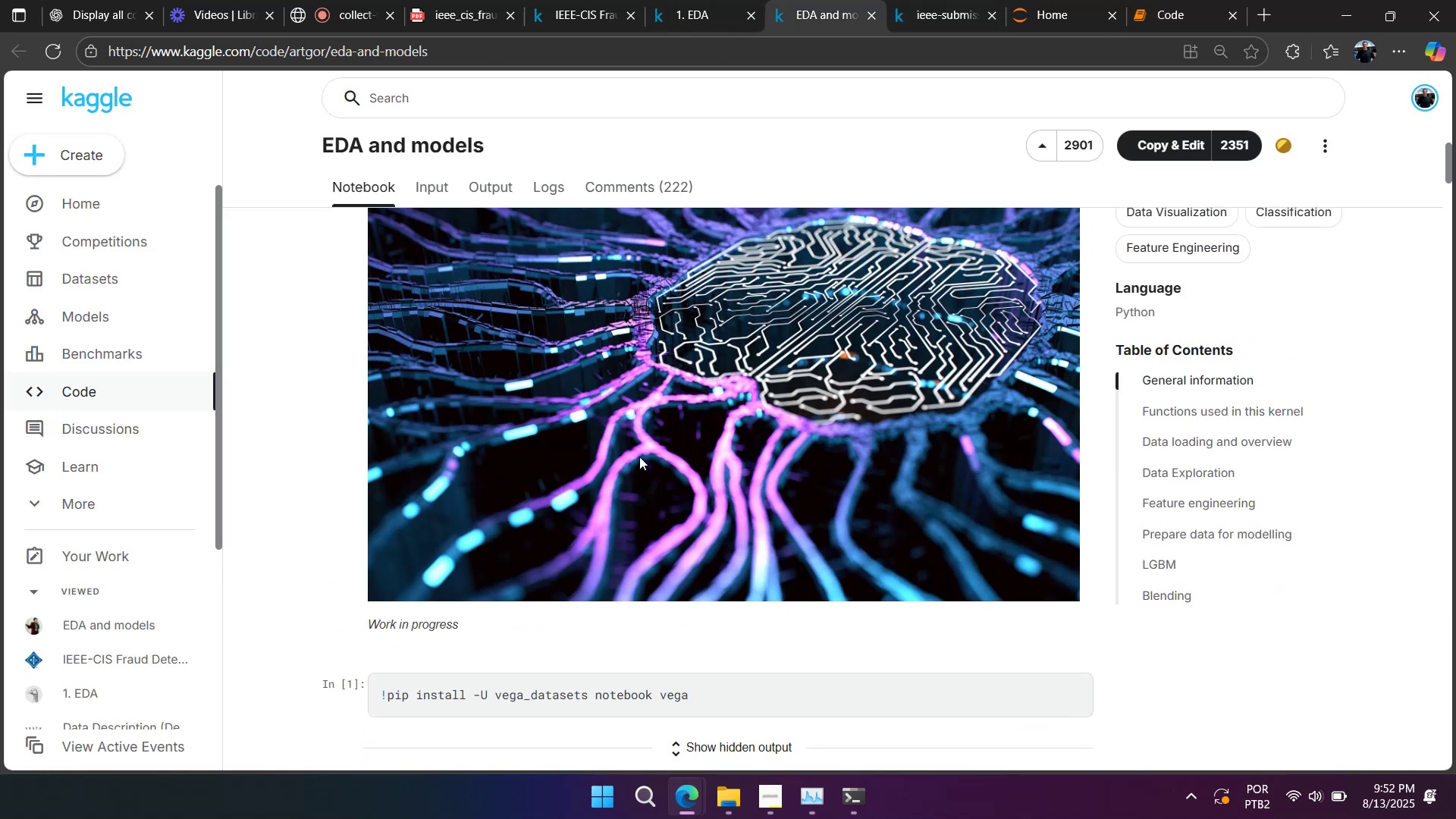 
key(Control+C)
 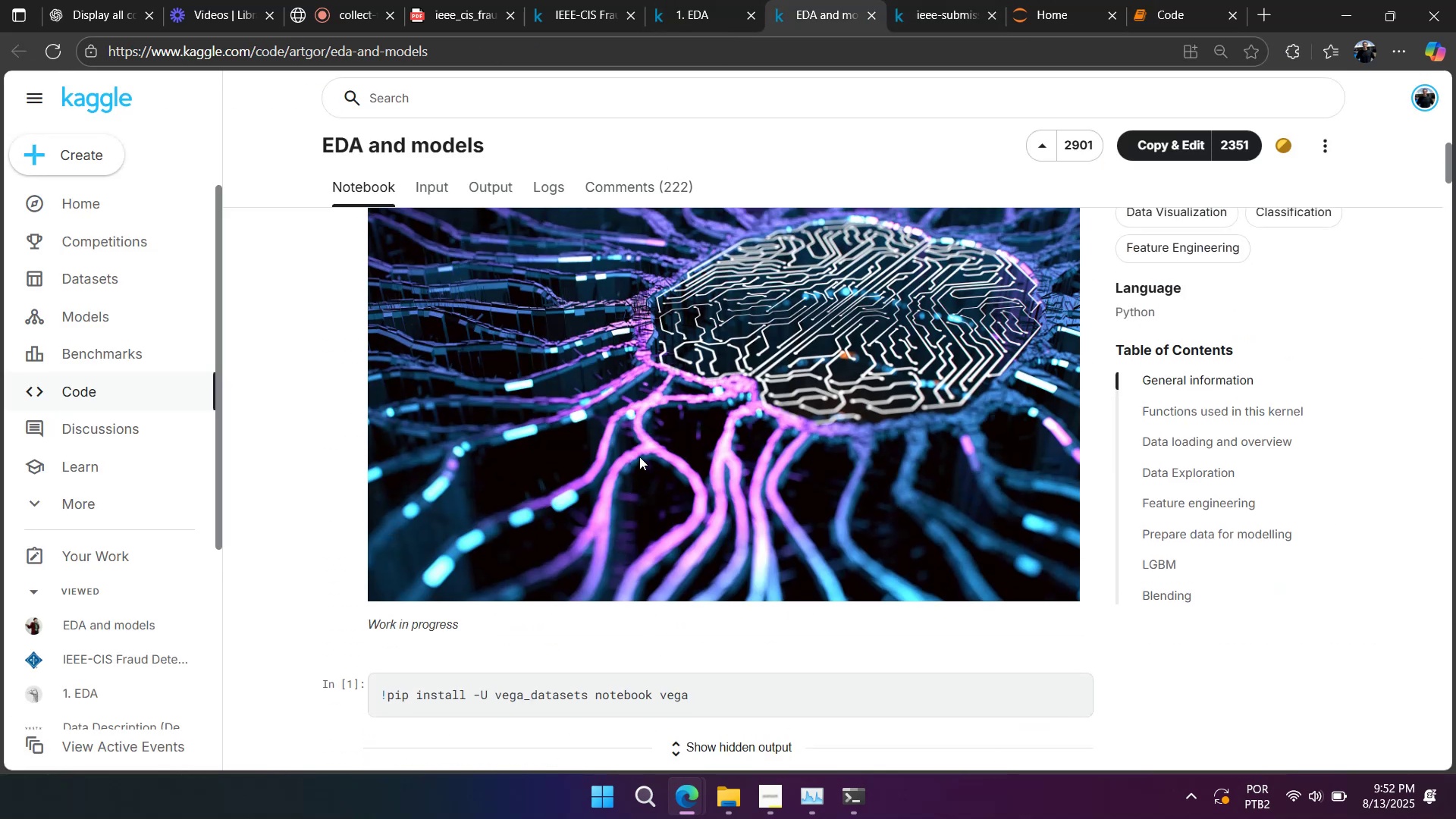 
scroll: coordinate [639, 457], scroll_direction: up, amount: 3.0
 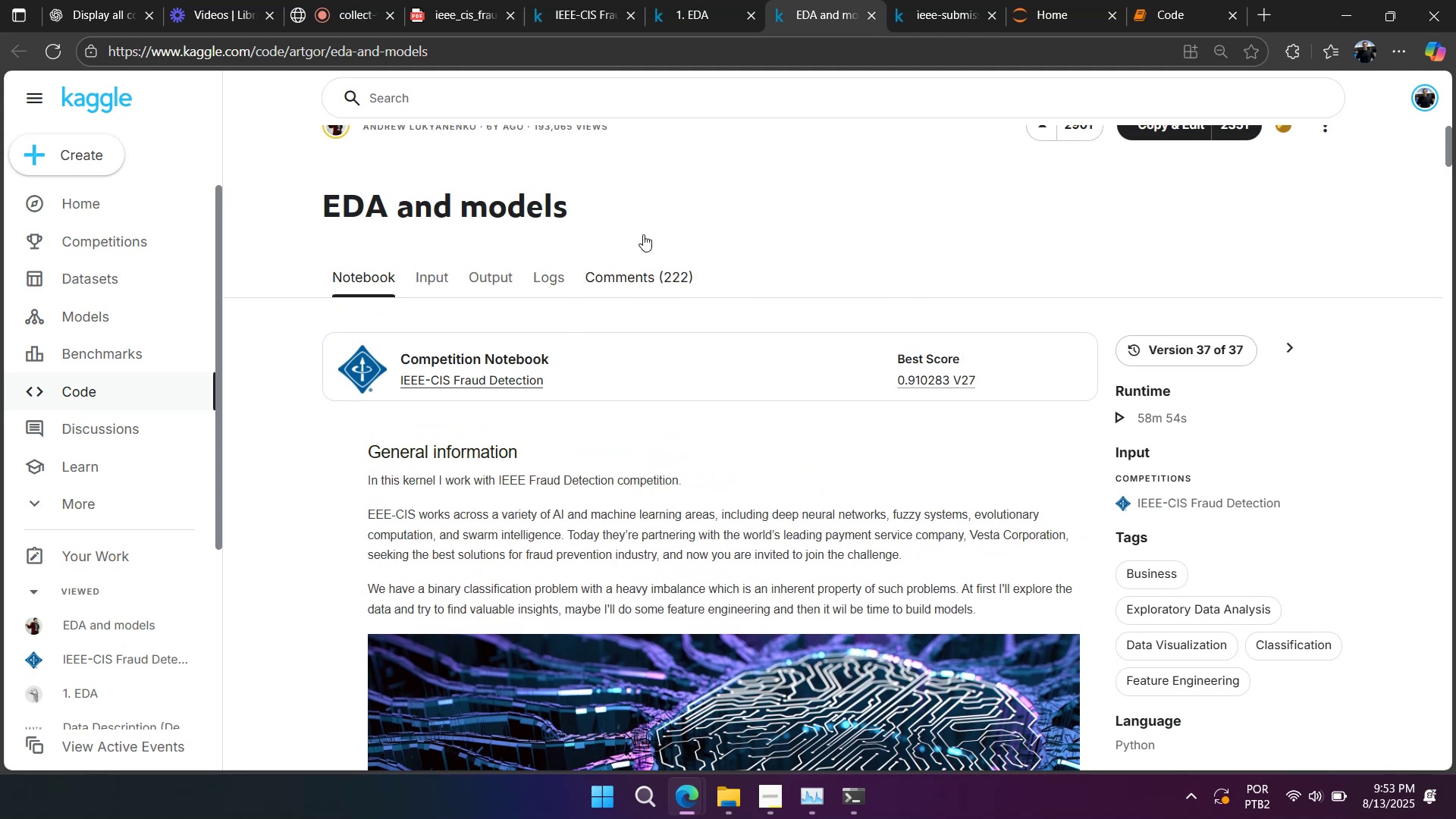 
wait(7.44)
 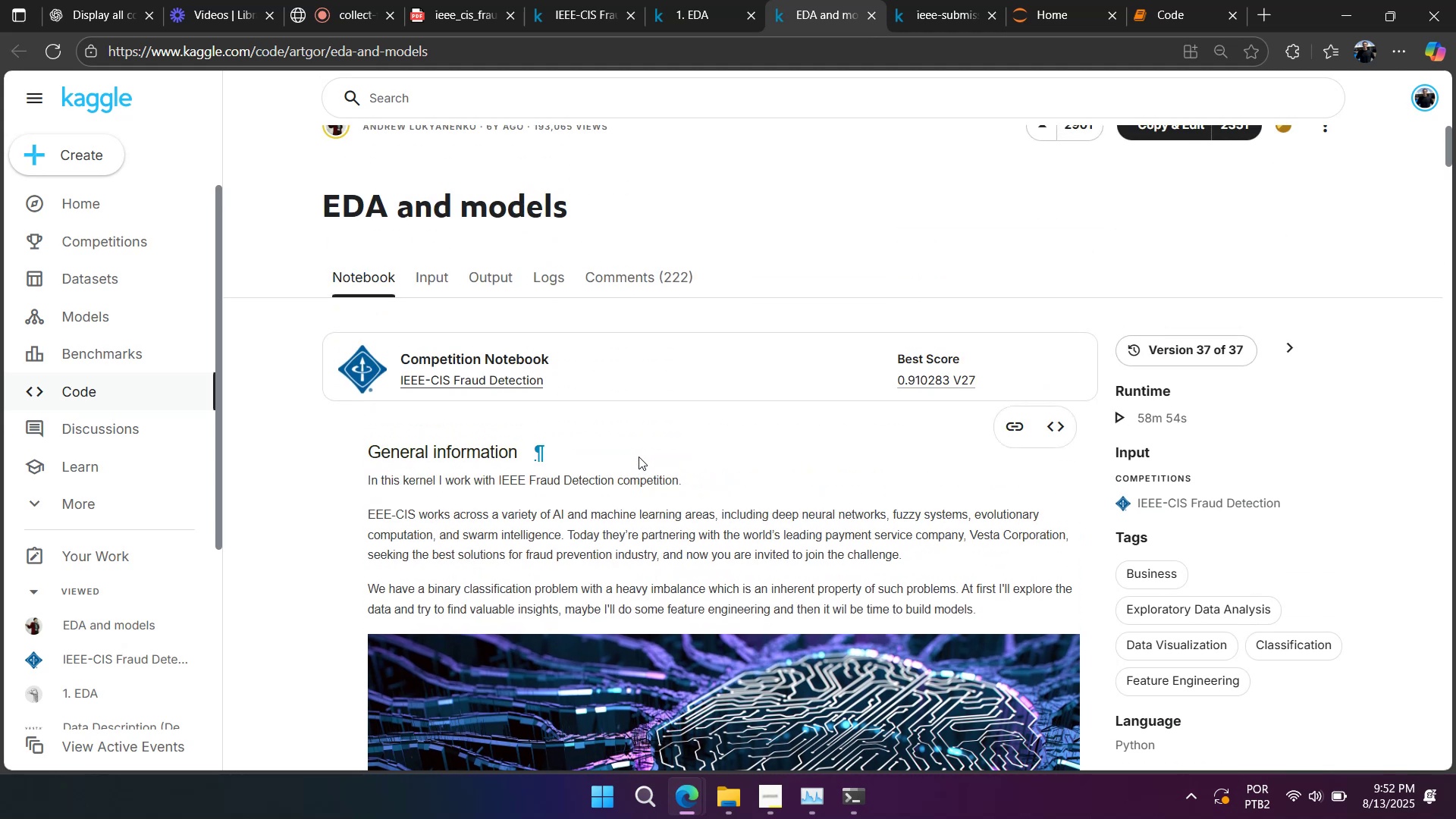 
left_click([902, 9])
 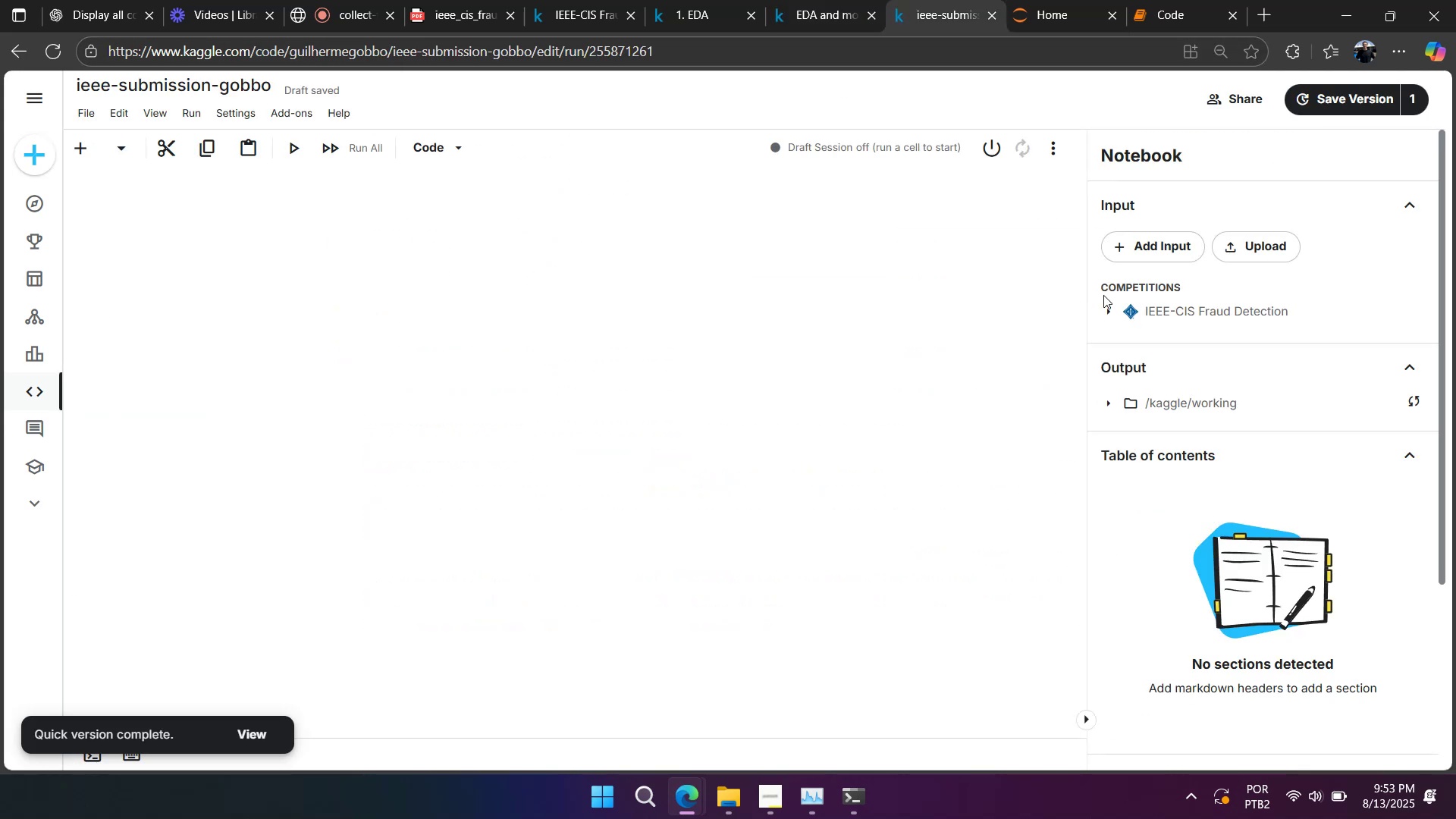 
left_click([1116, 315])
 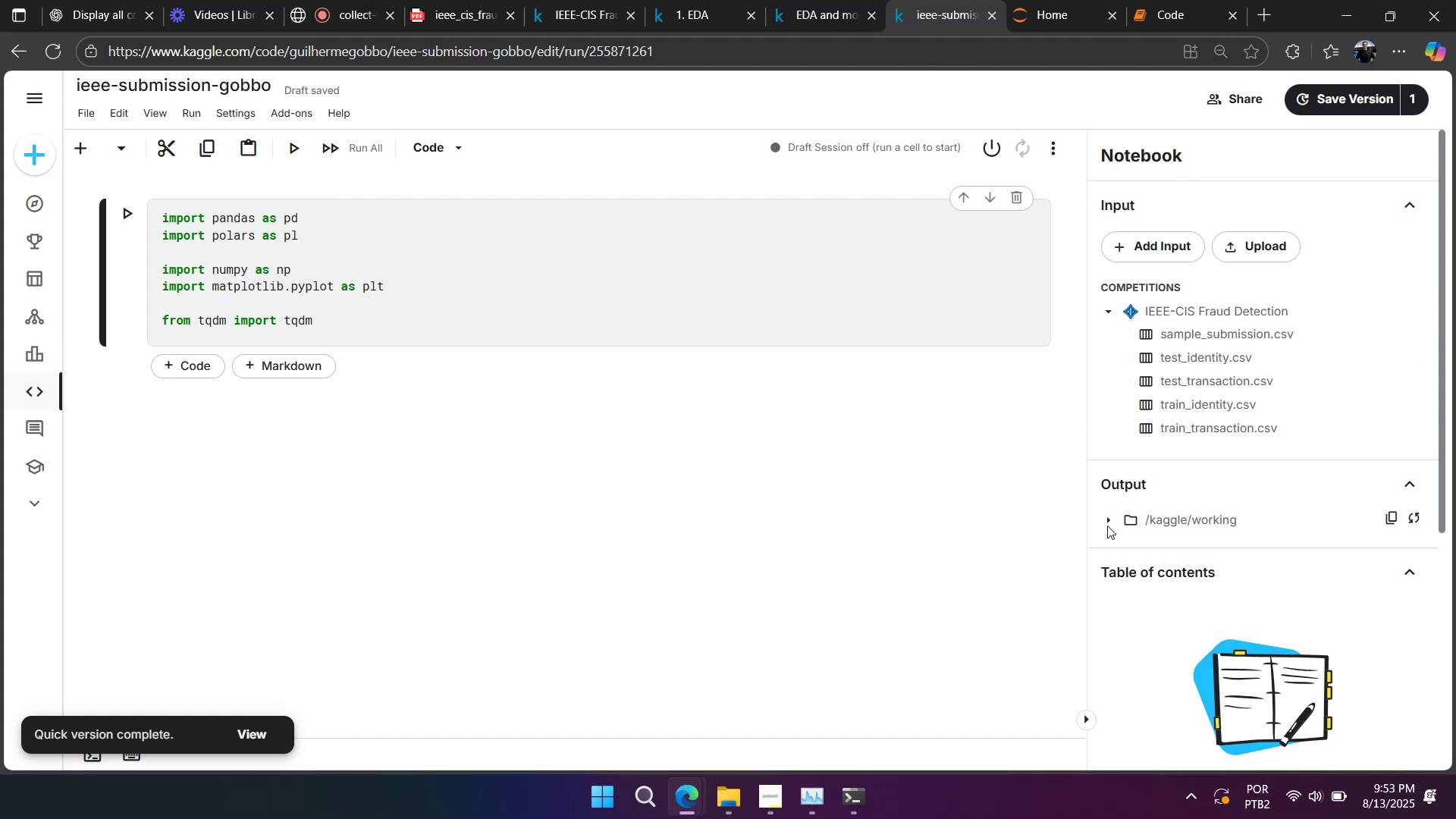 
left_click([1107, 519])
 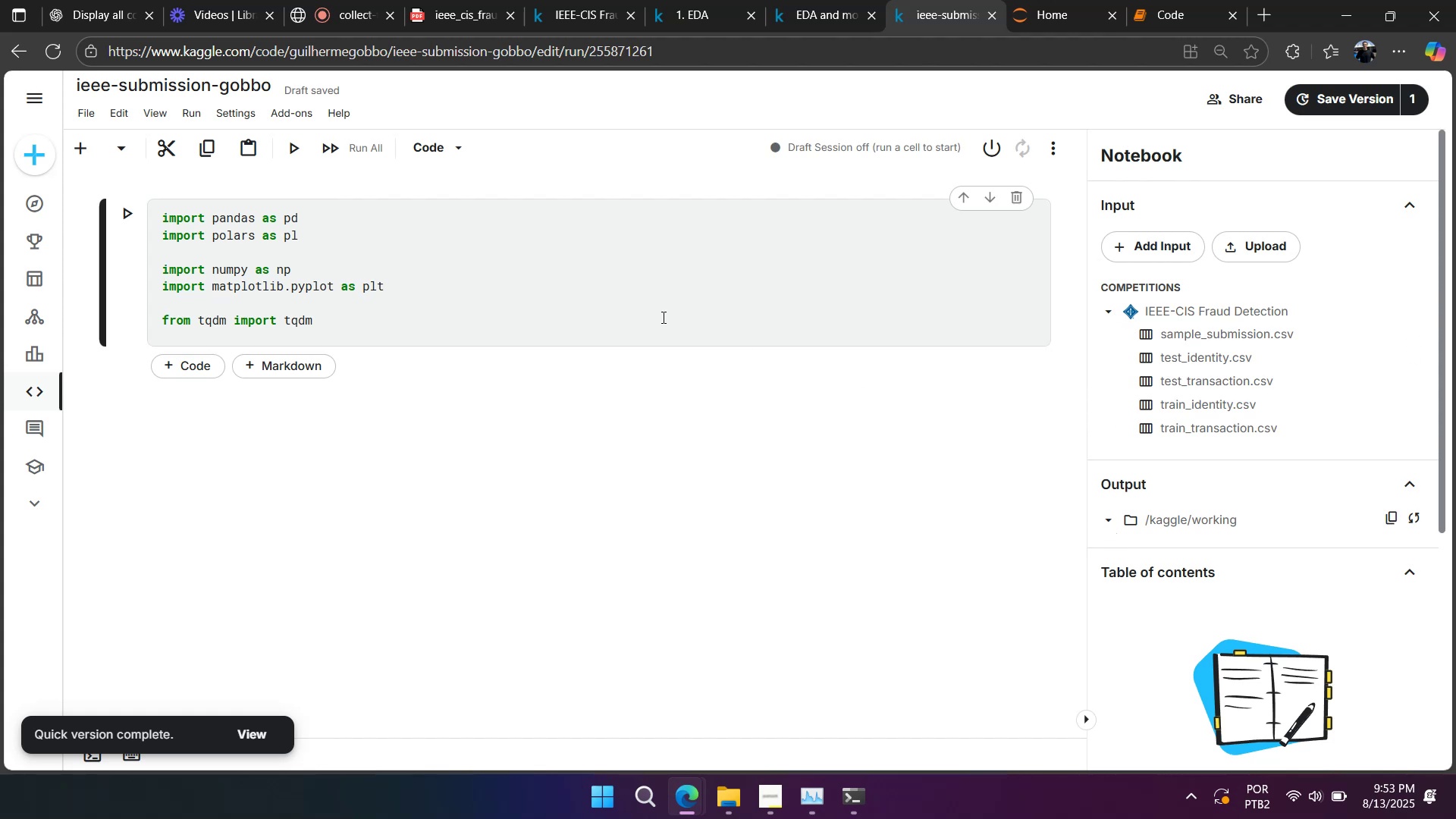 
left_click([604, 295])
 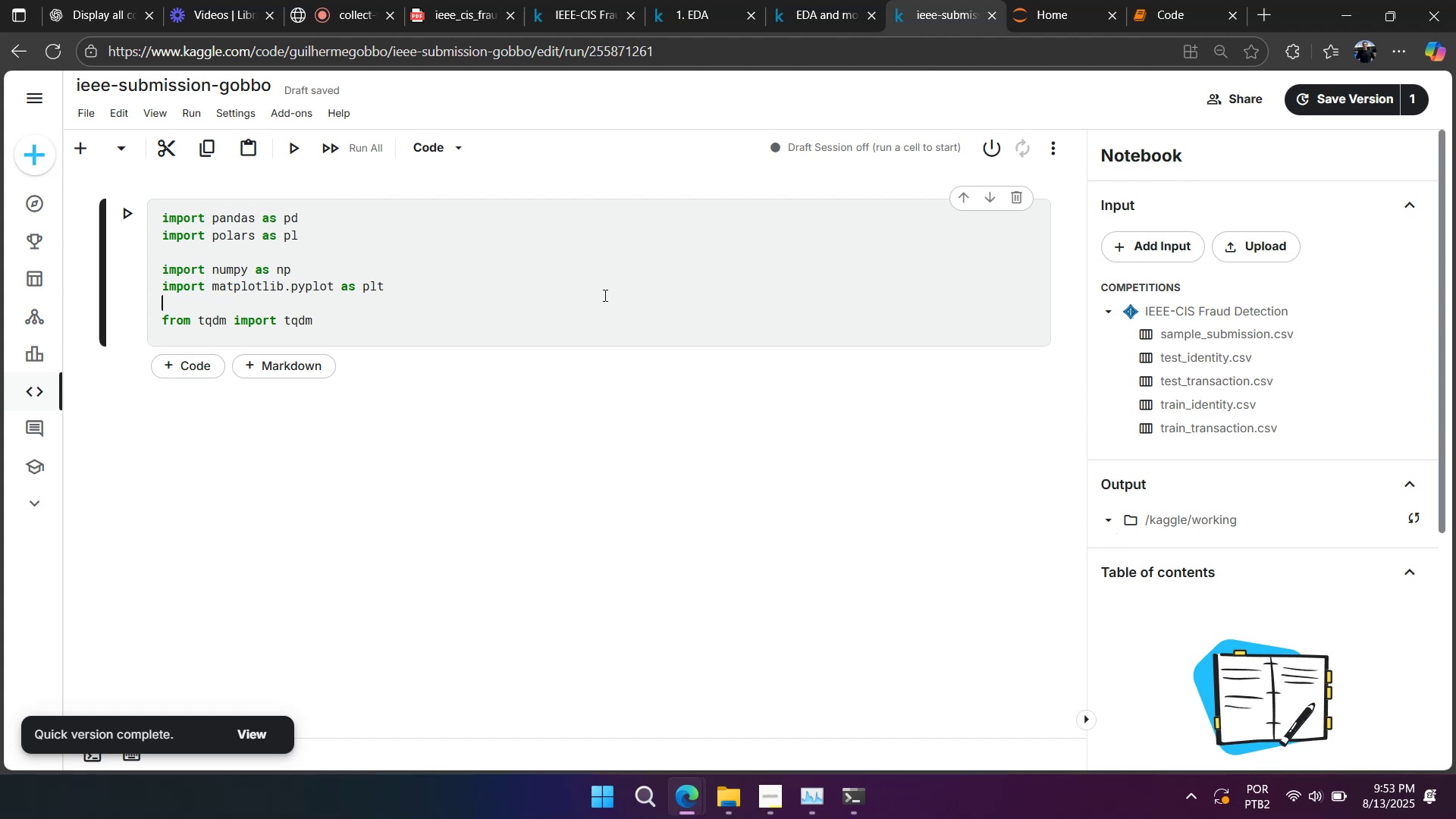 
key(Control+A)
 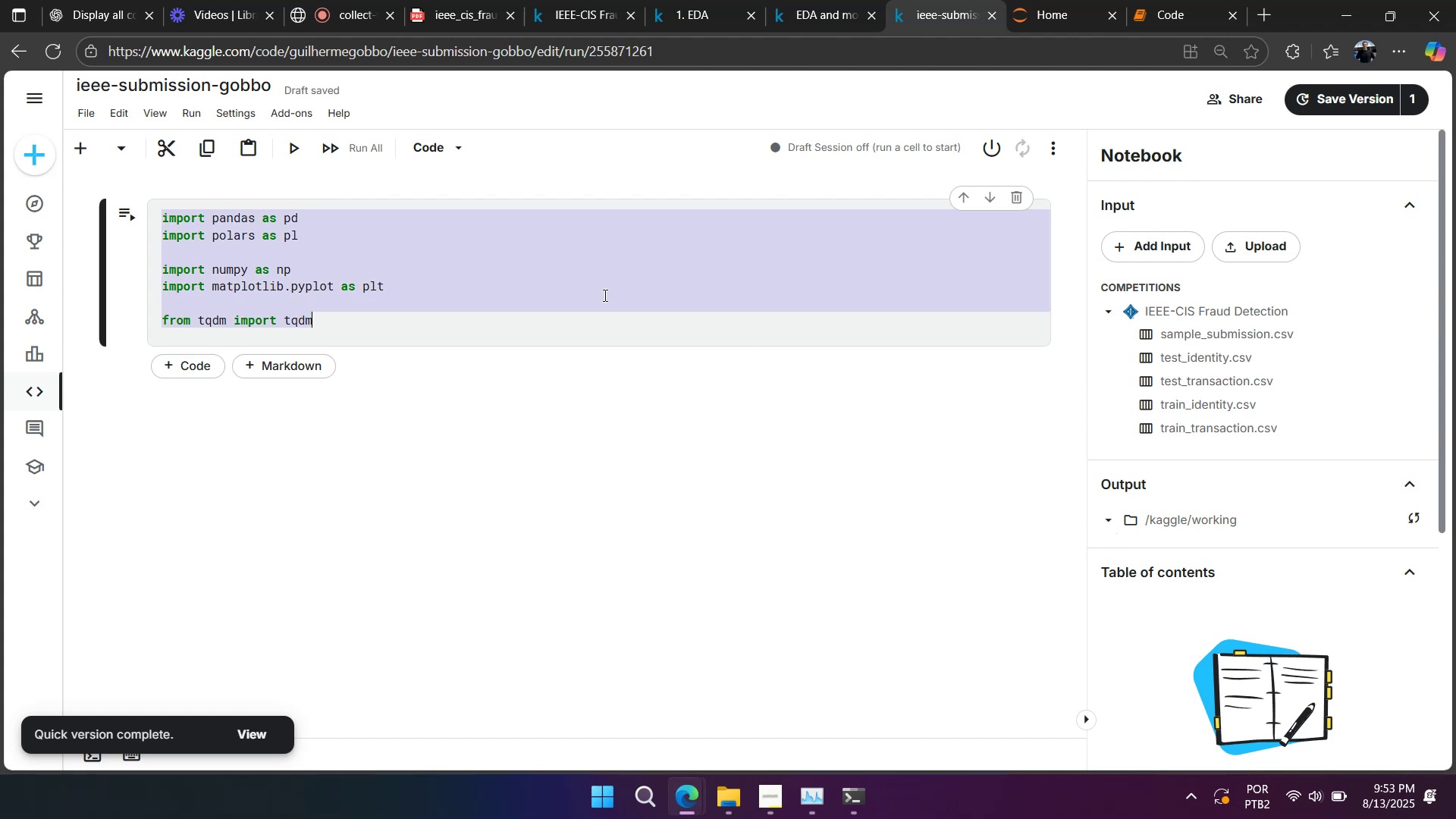 
key(Control+V)
 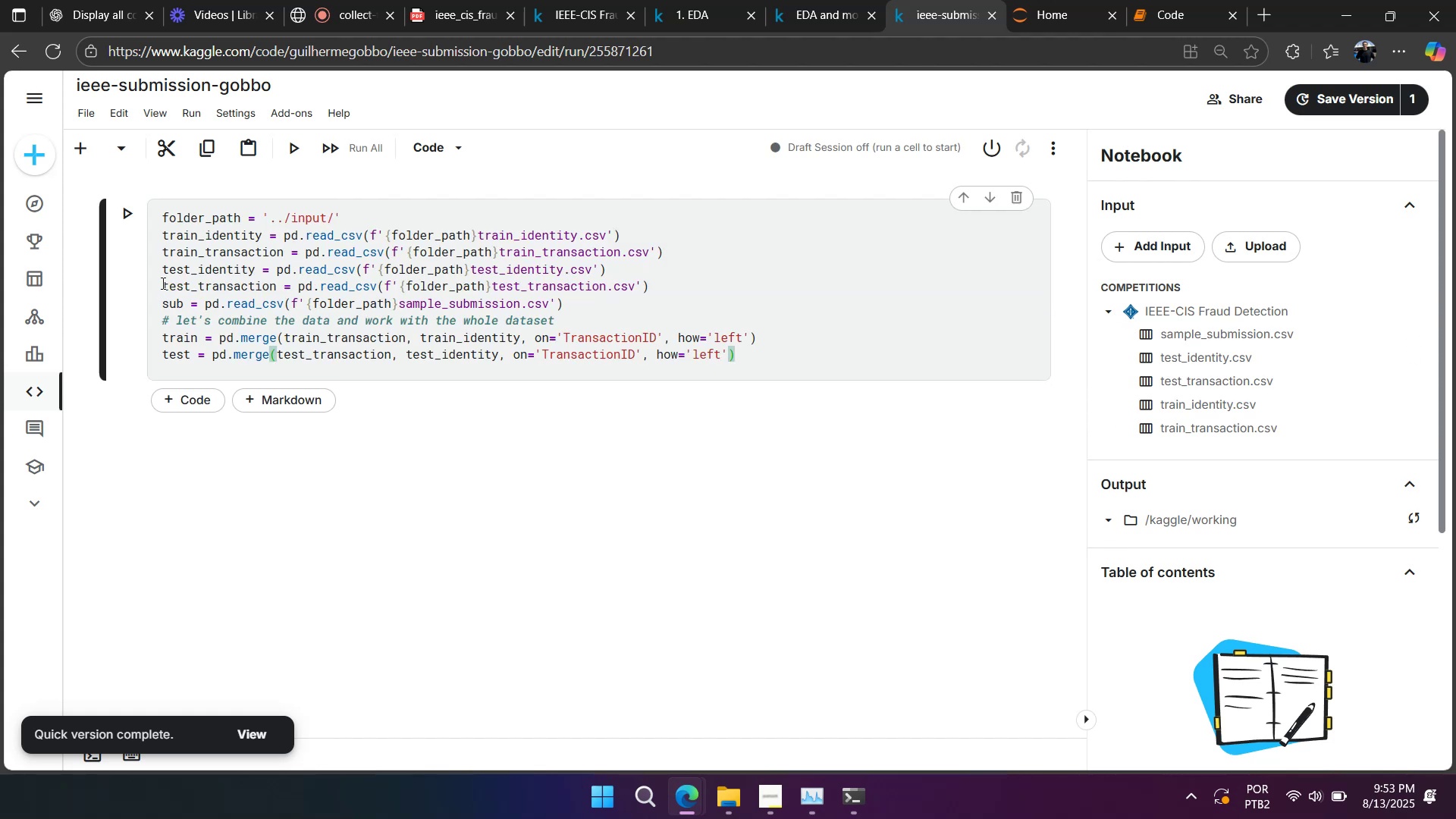 
type(aa)
 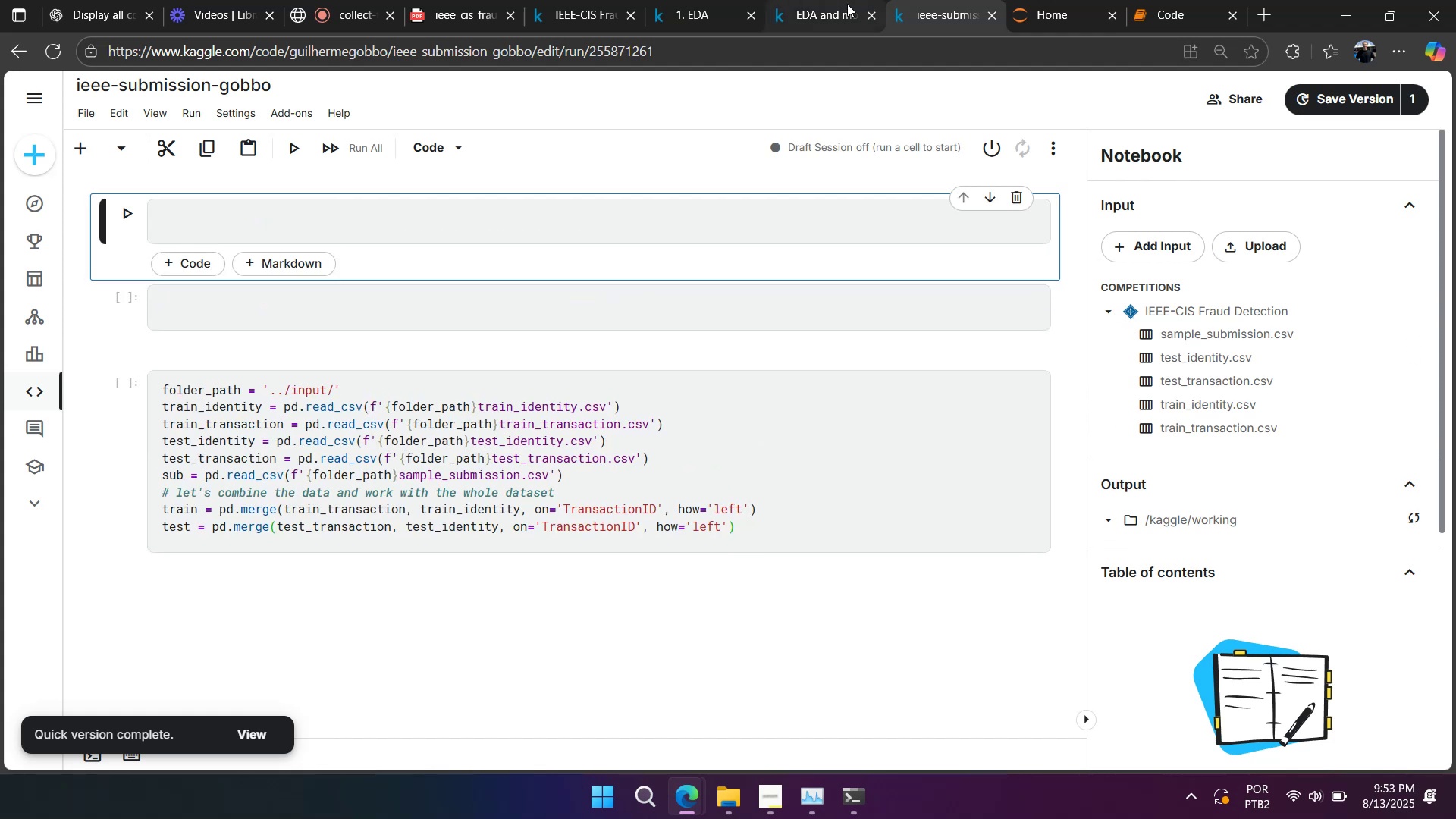 
left_click([836, 5])
 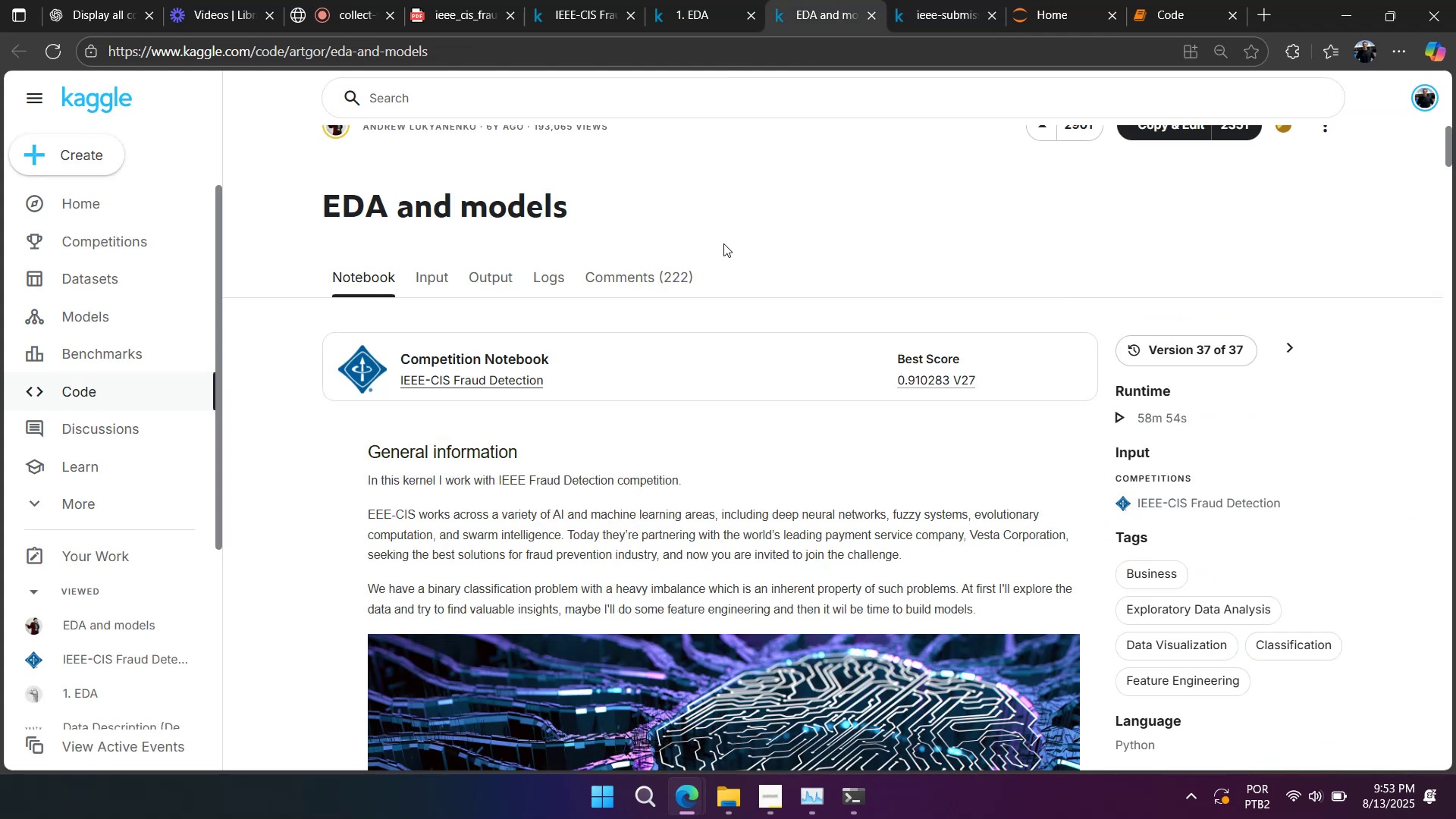 
scroll: coordinate [683, 338], scroll_direction: down, amount: 4.0
 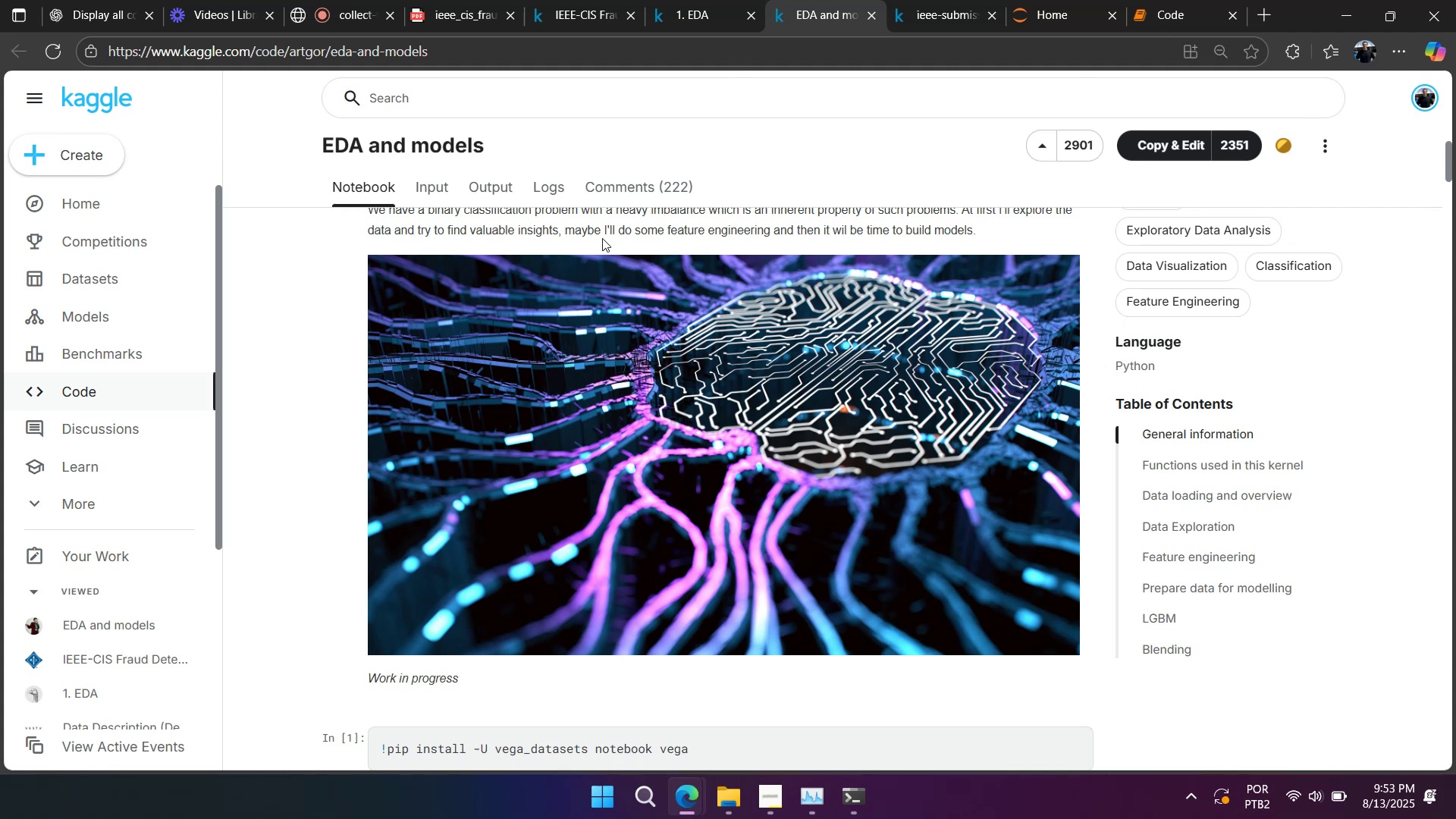 
wait(5.27)
 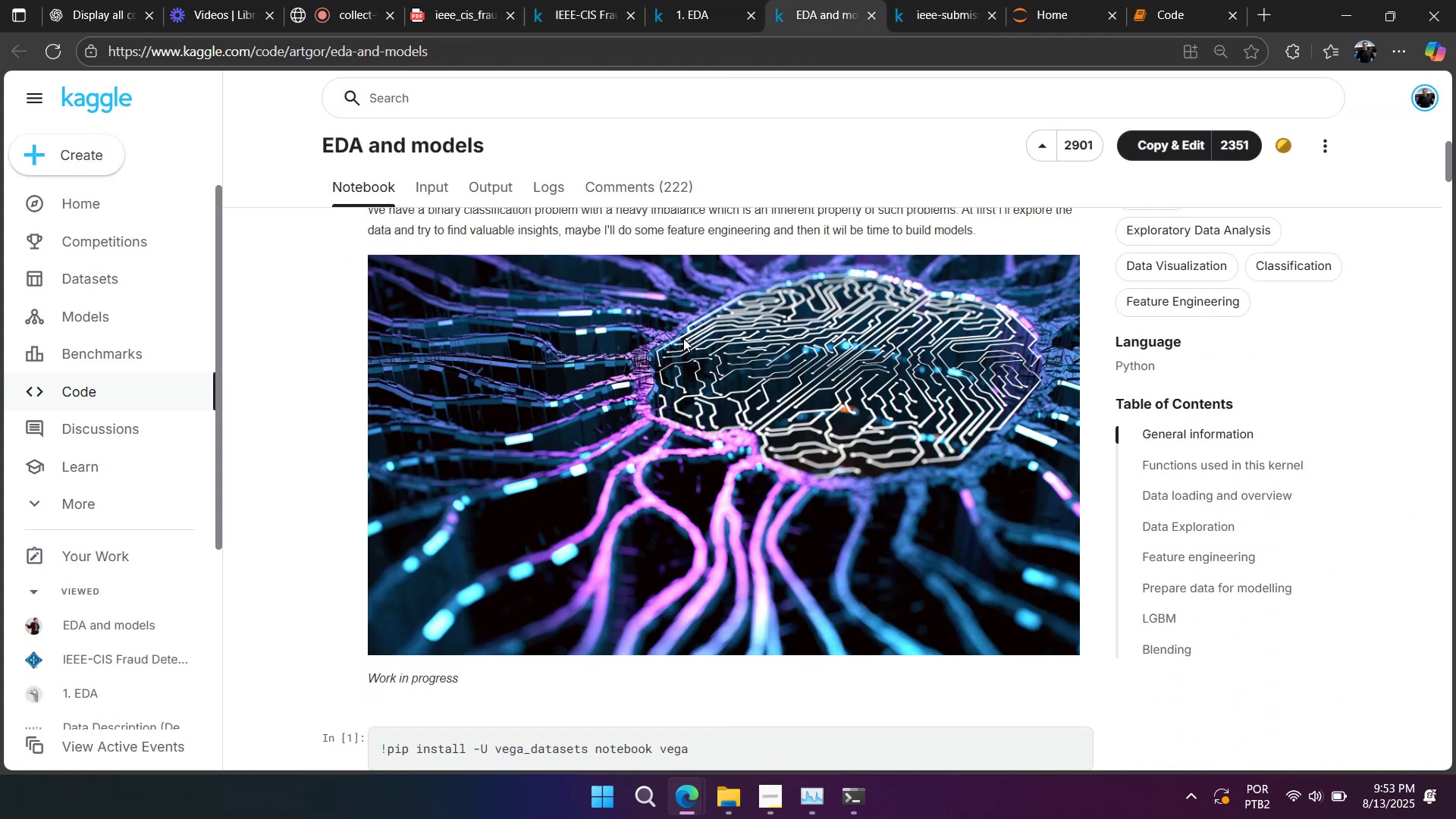 
scroll: coordinate [800, 323], scroll_direction: down, amount: 13.0
 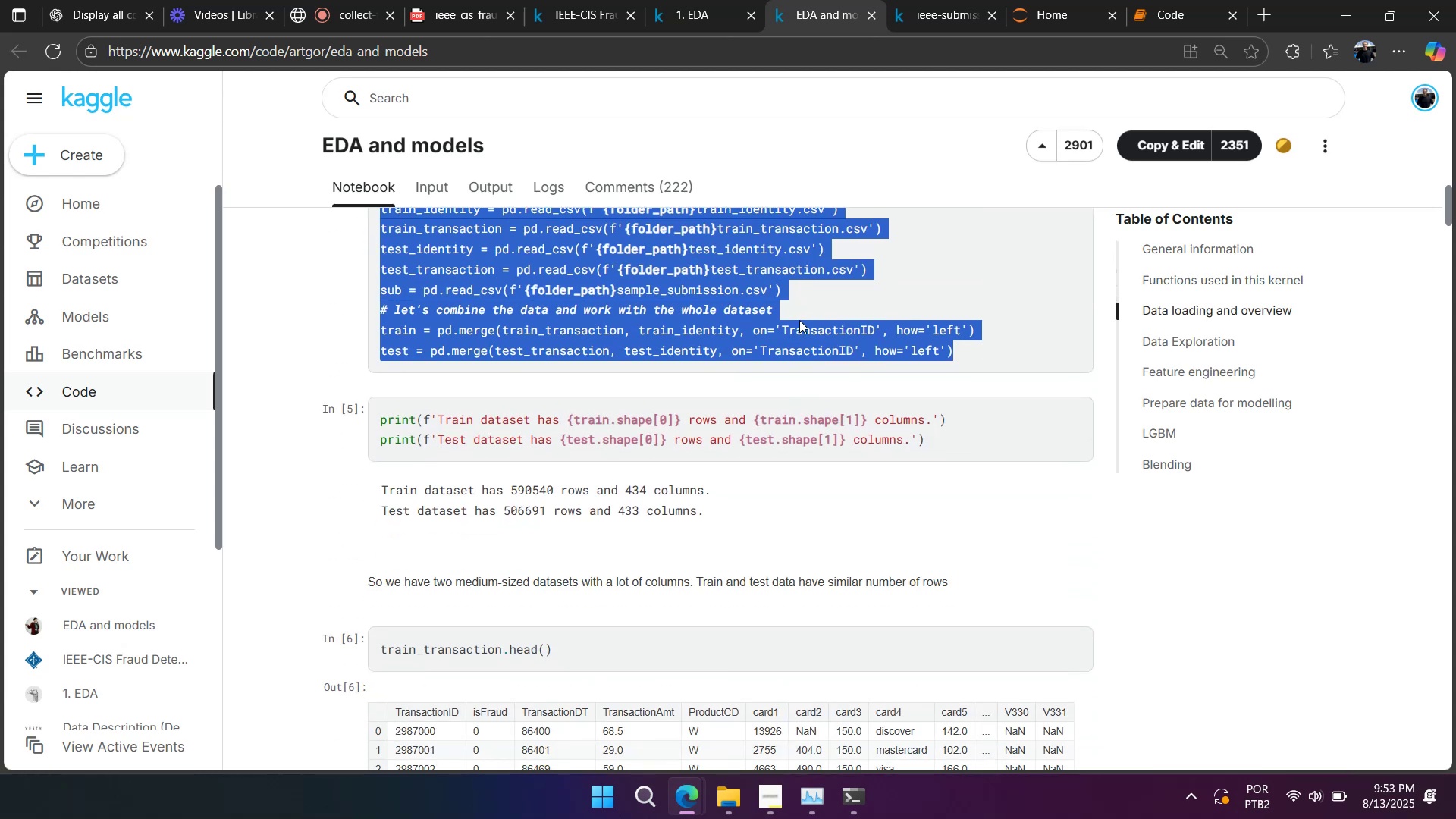 
scroll: coordinate [798, 363], scroll_direction: up, amount: 3.0
 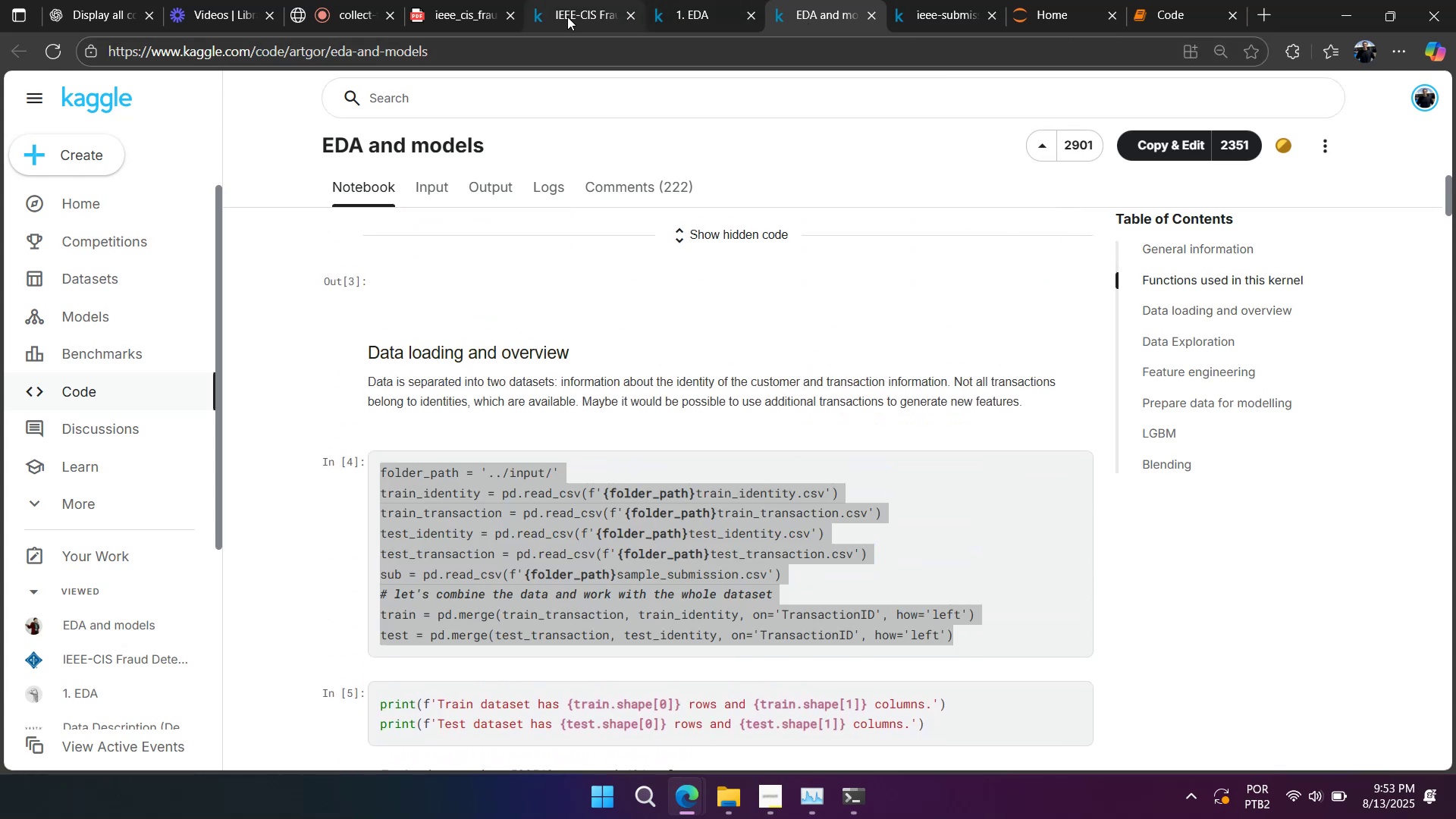 
left_click([1432, 97])
 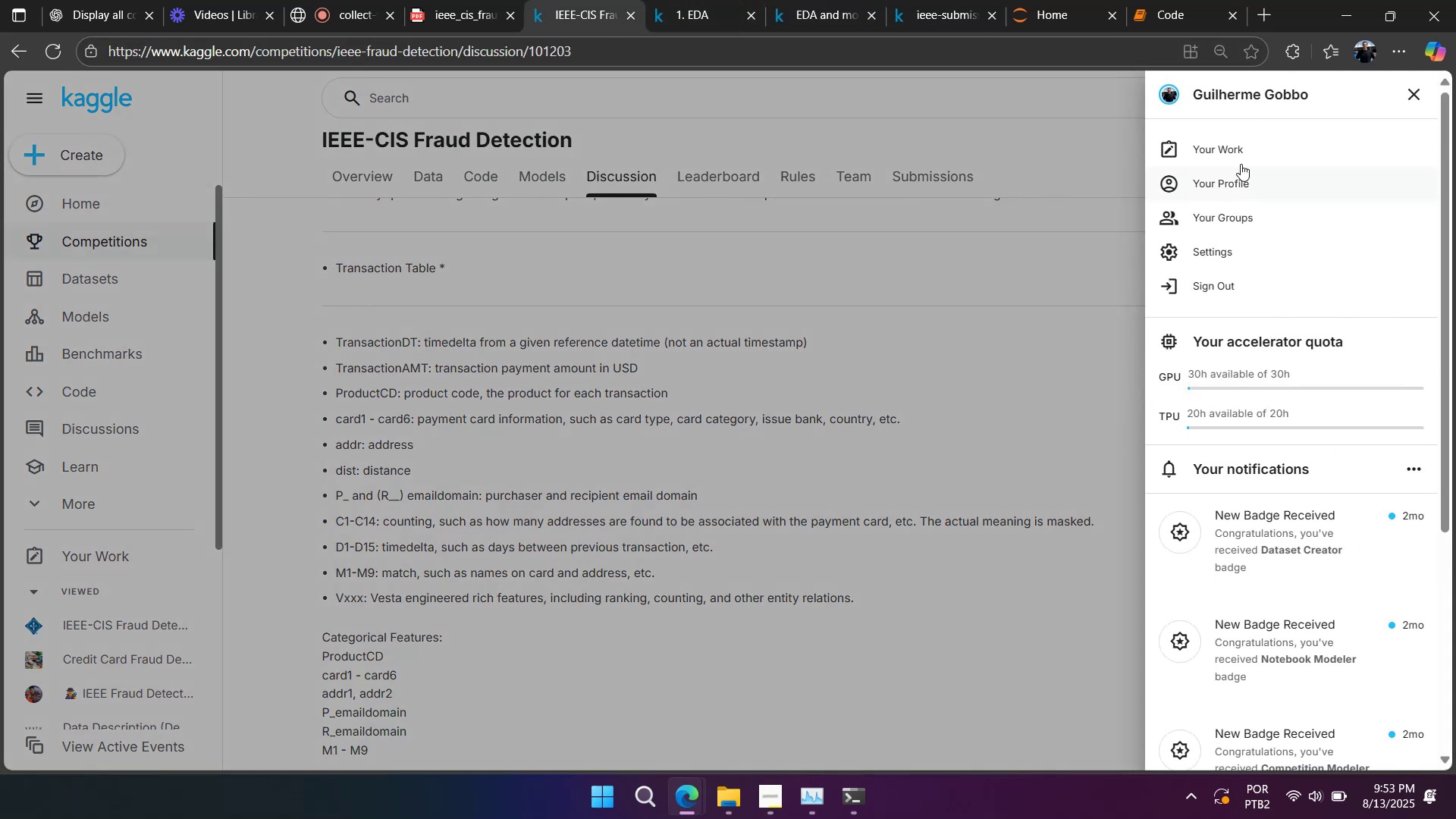 
scroll: coordinate [1242, 151], scroll_direction: up, amount: 1.0
 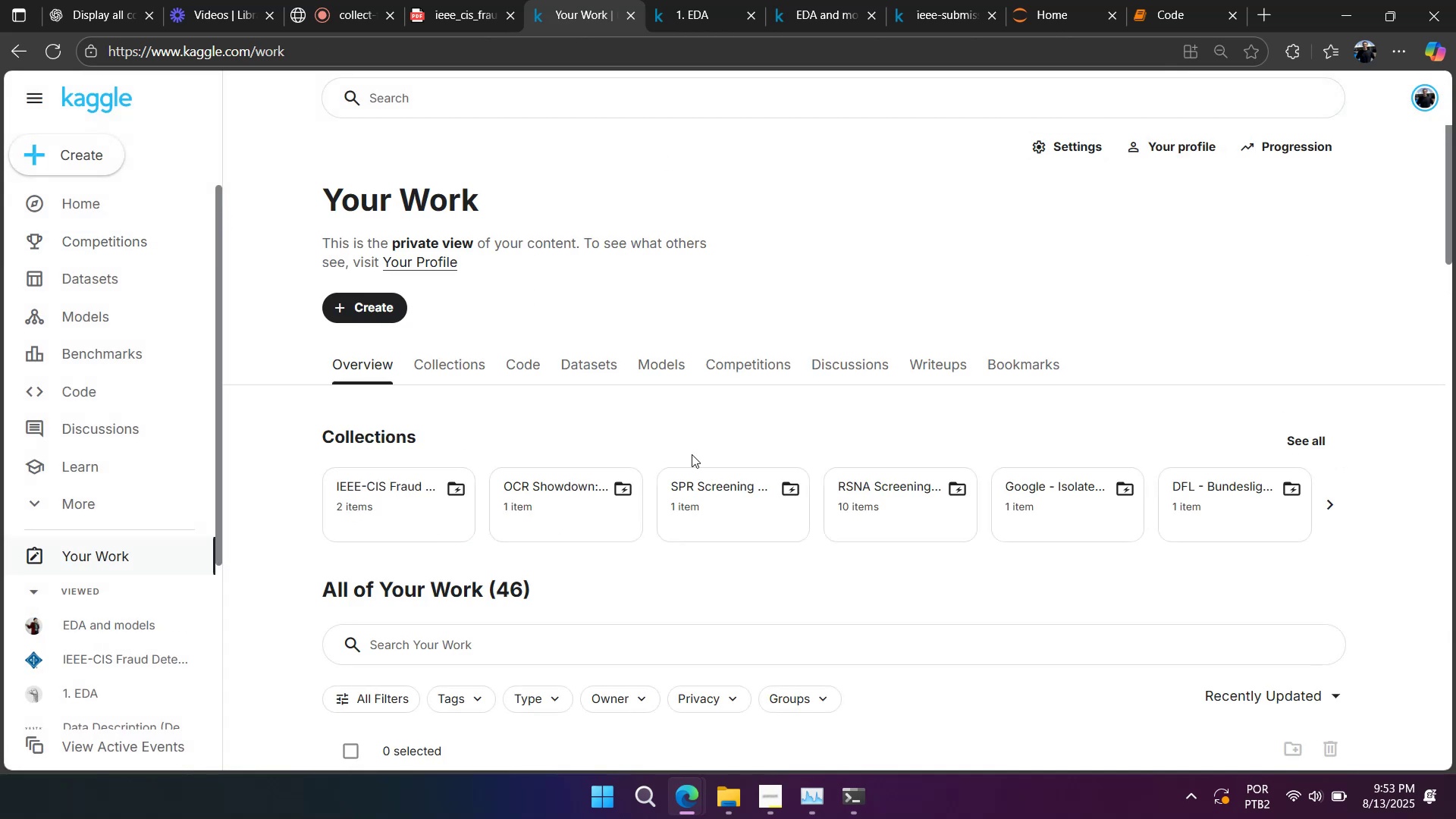 
wait(5.14)
 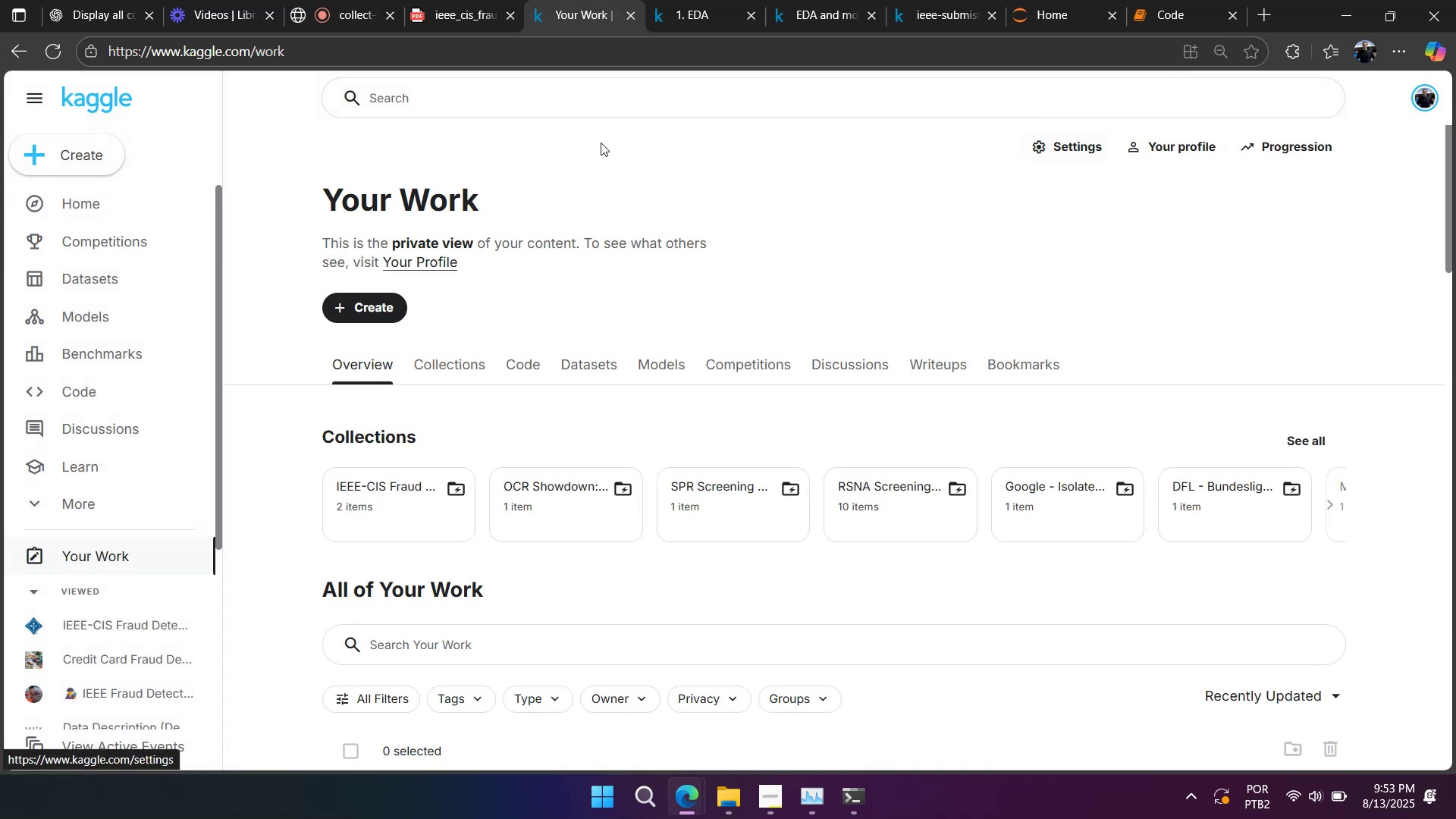 
left_click([887, 492])
 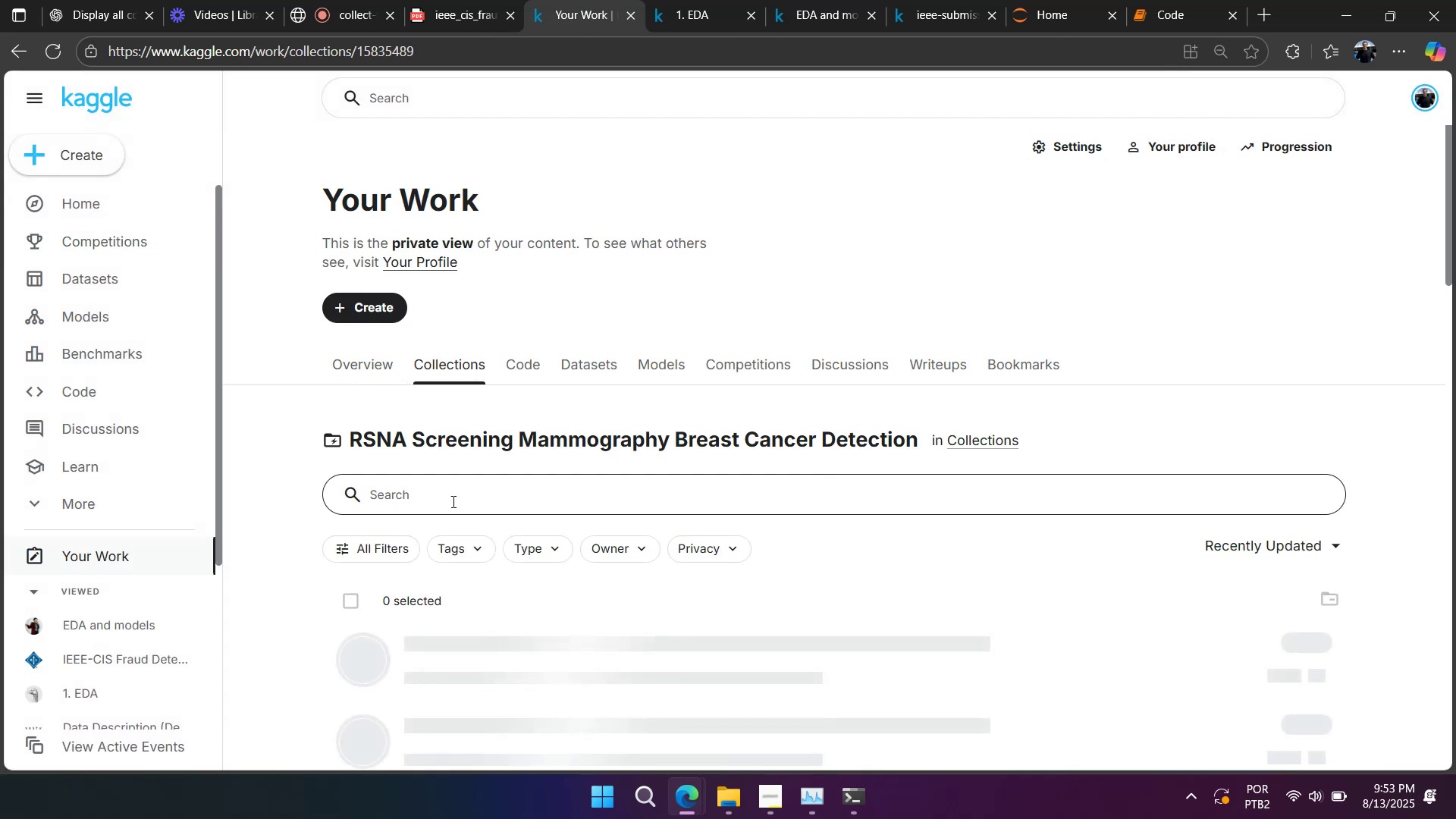 
scroll: coordinate [443, 532], scroll_direction: down, amount: 3.0
 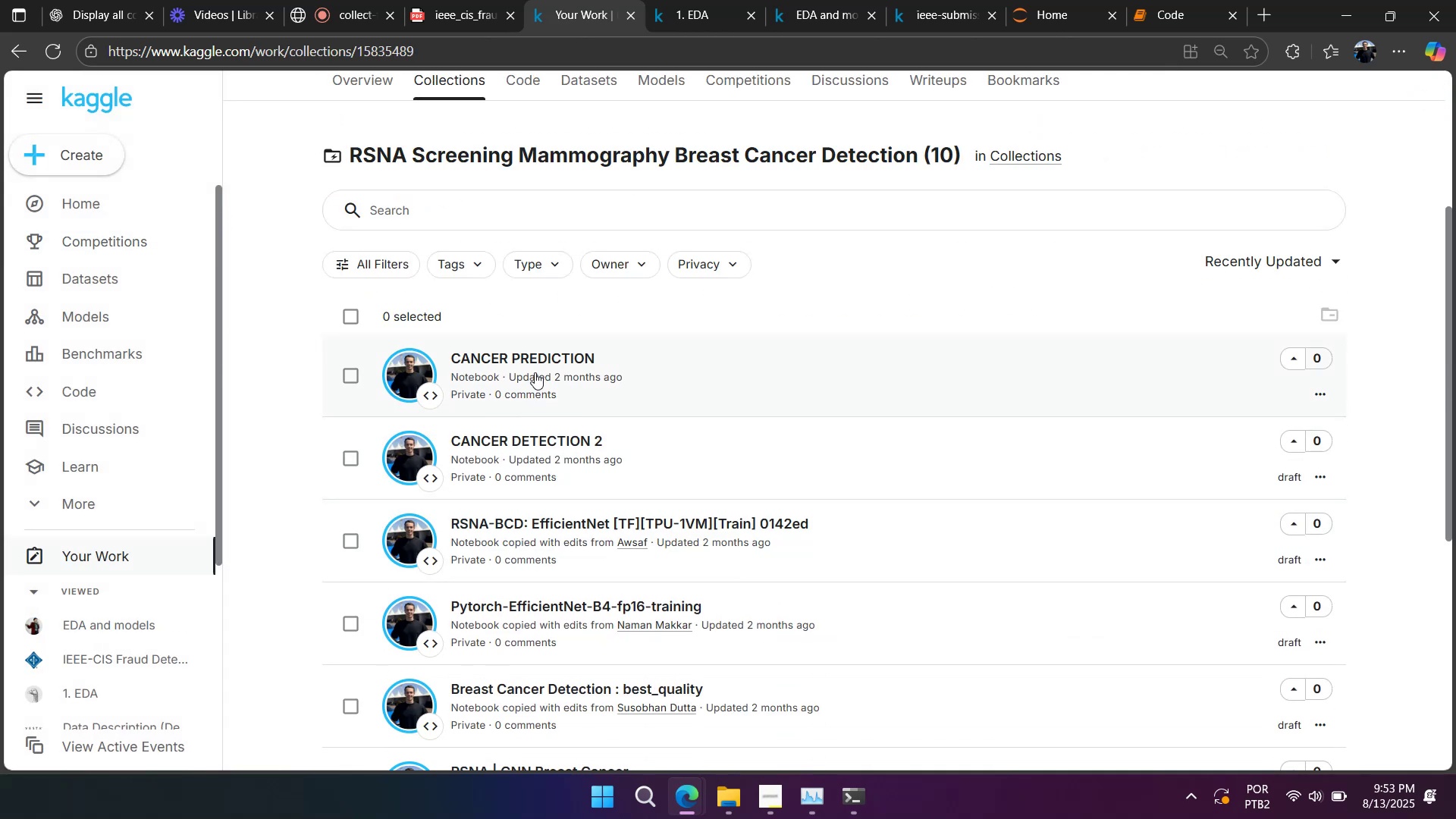 
left_click([535, 369])
 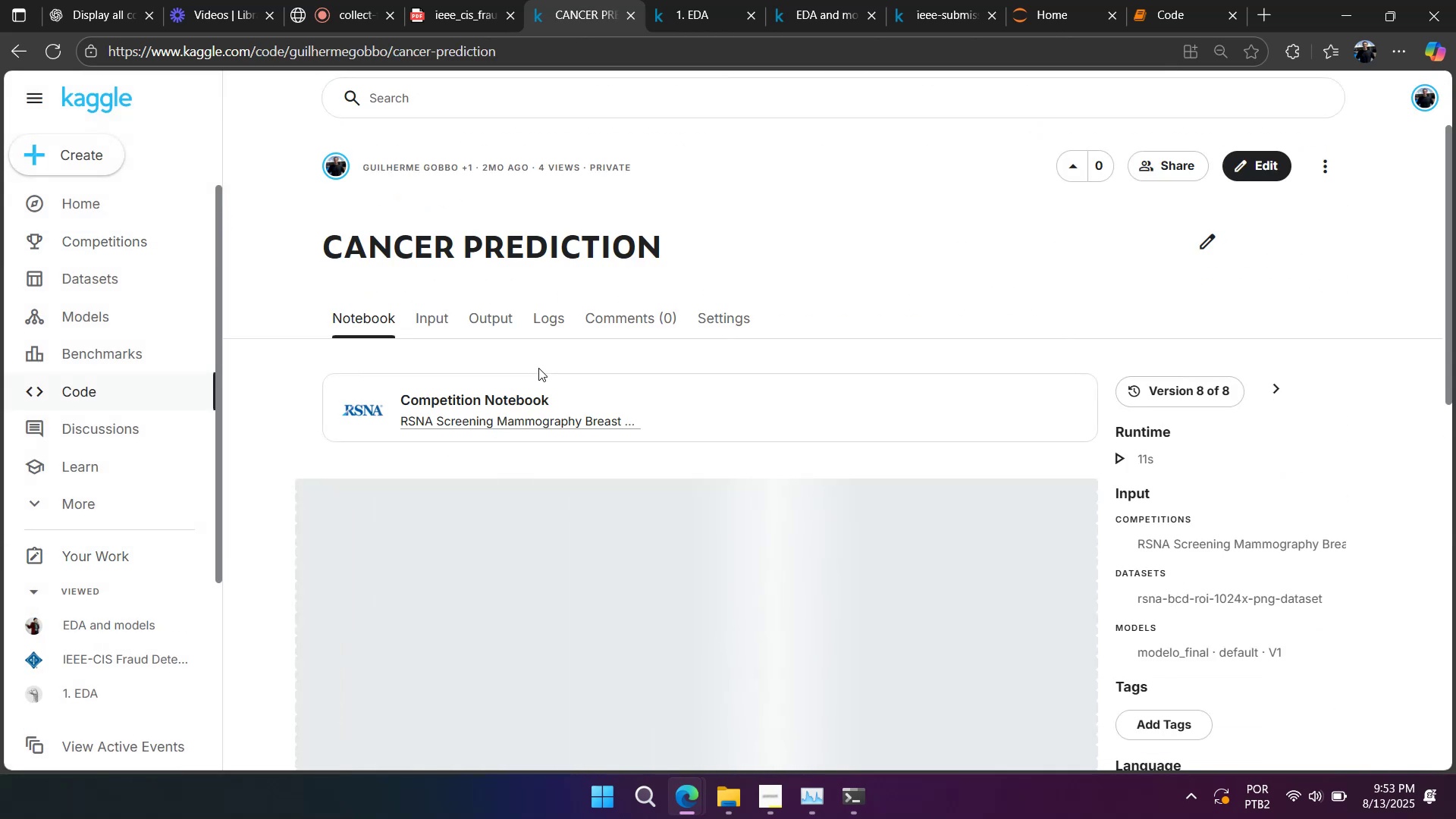 
scroll: coordinate [534, 419], scroll_direction: down, amount: 54.0
 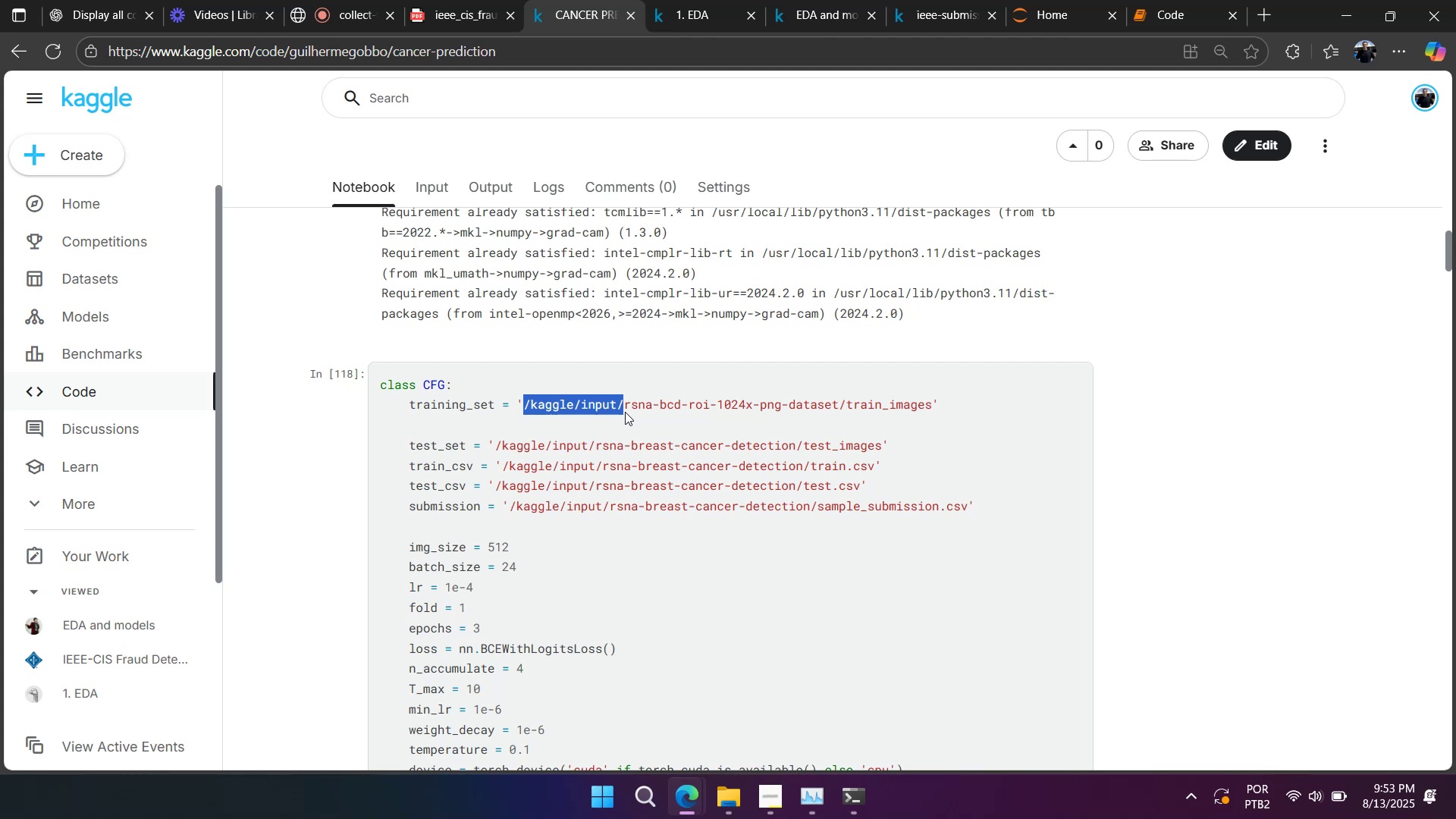 
wait(5.36)
 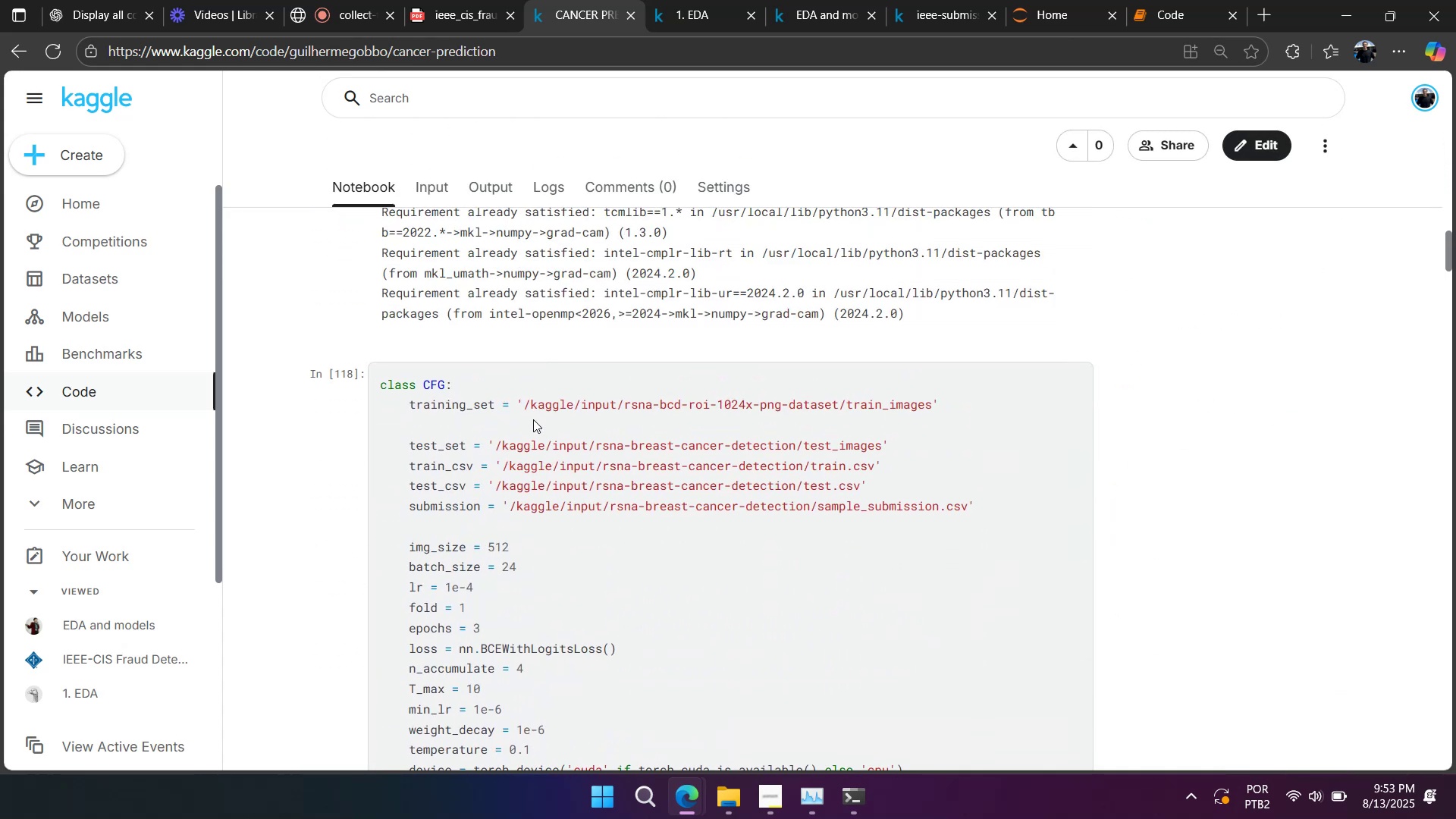 
hold_key(key=ControlLeft, duration=0.59)
 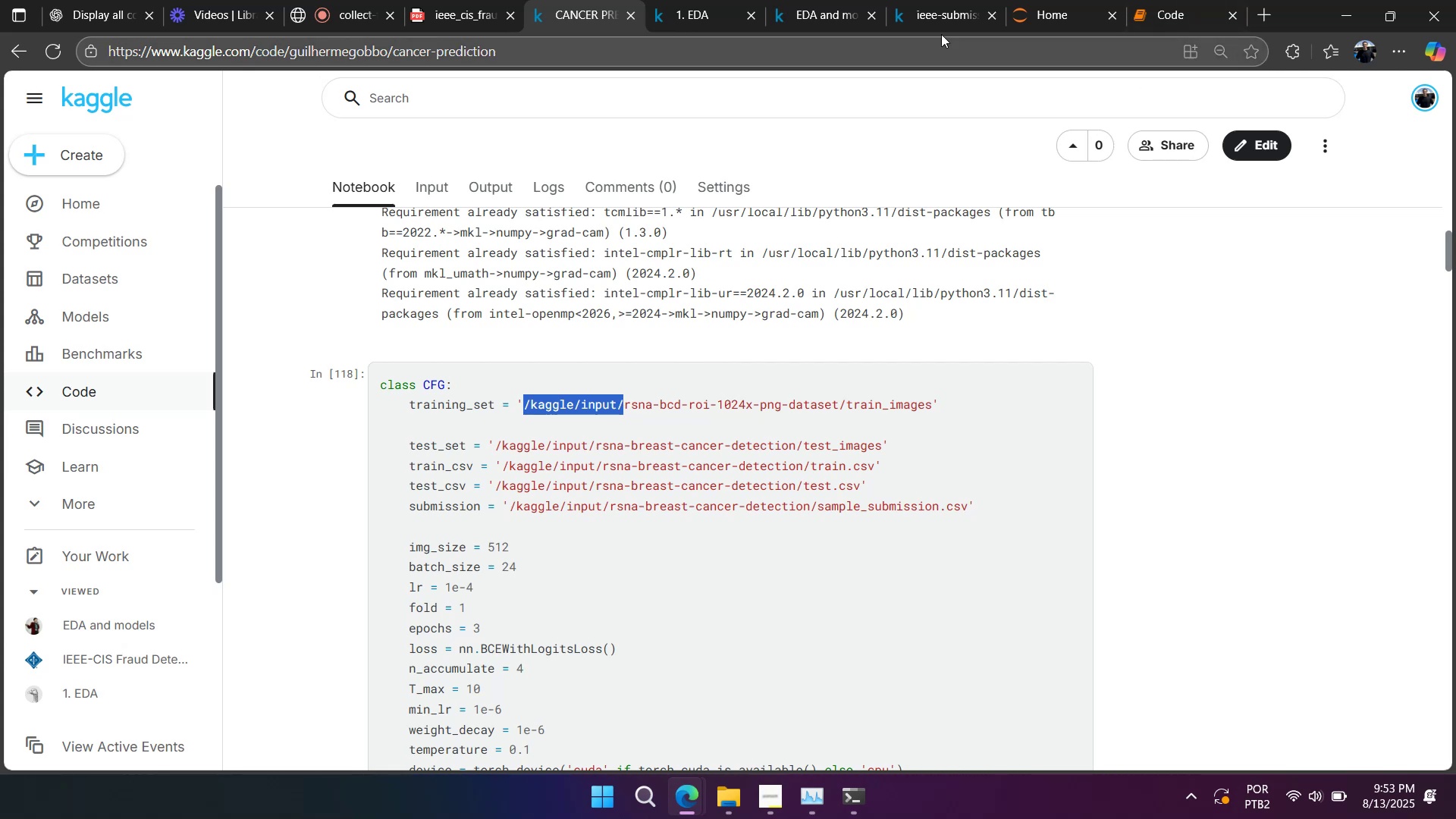 
left_click([938, 15])
 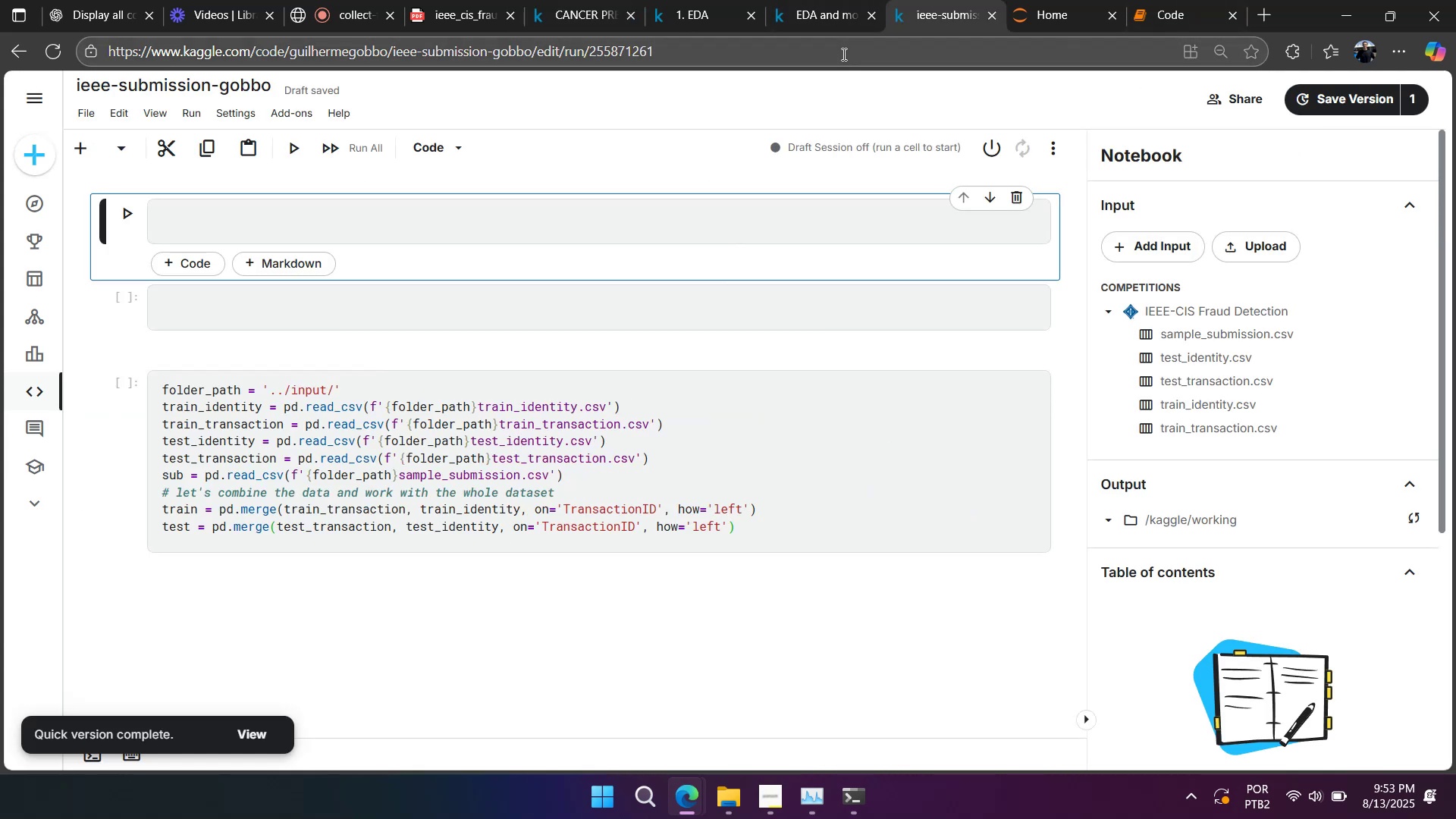 
scroll: coordinate [759, 322], scroll_direction: up, amount: 4.0
 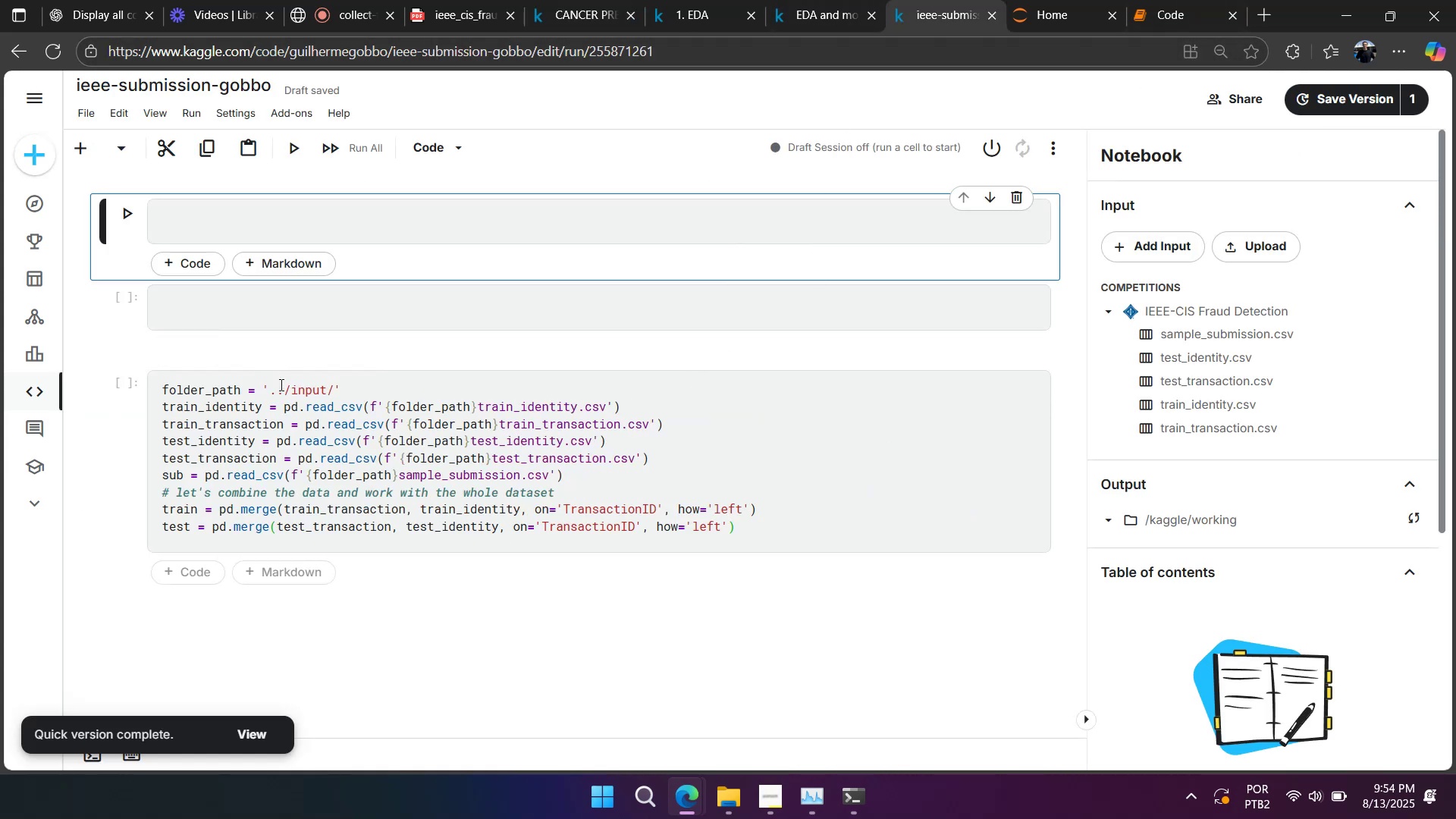 
left_click([281, 386])
 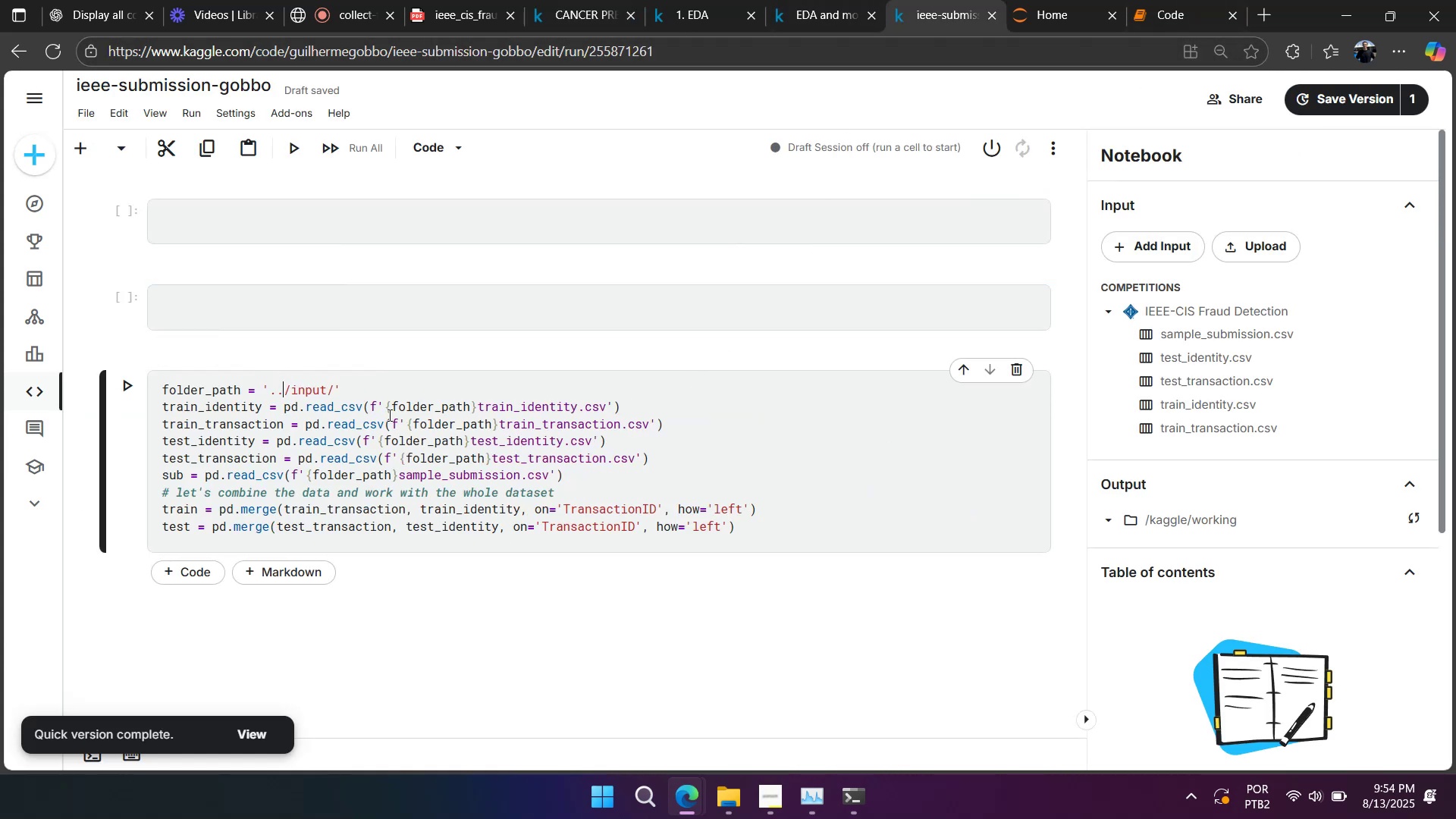 
key(Backspace)
 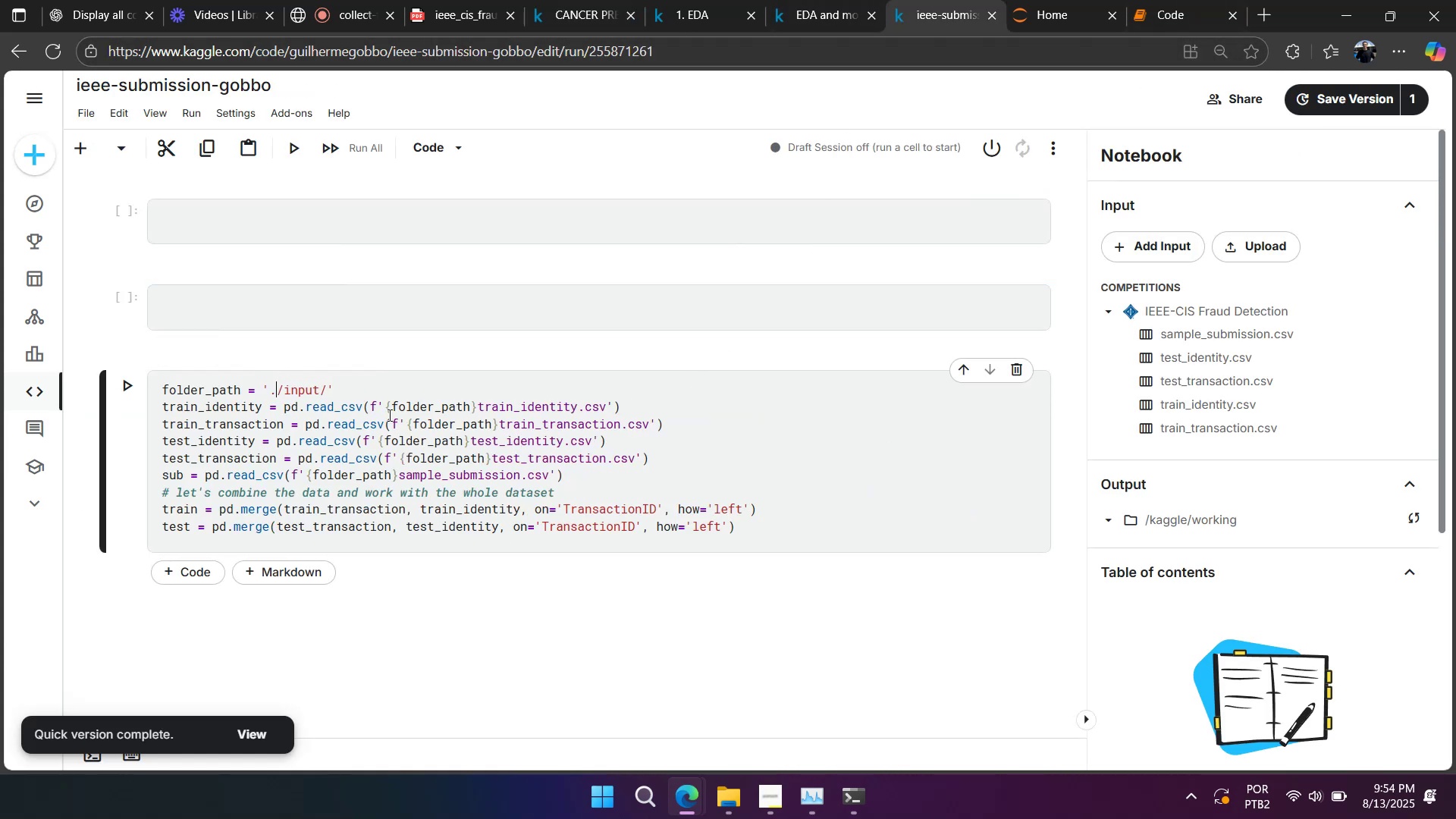 
key(Backspace)
 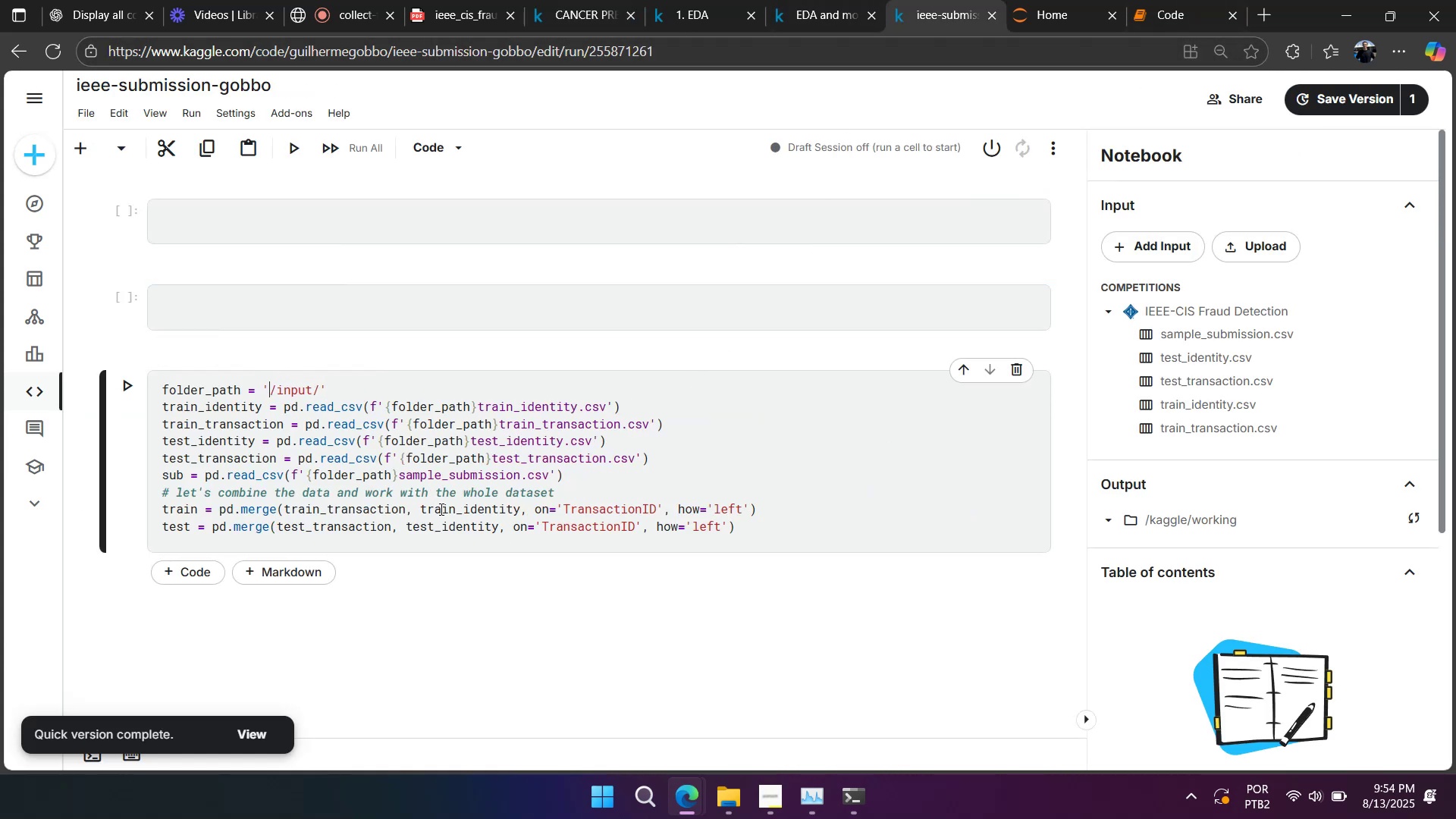 
key(Alt+AltLeft)
 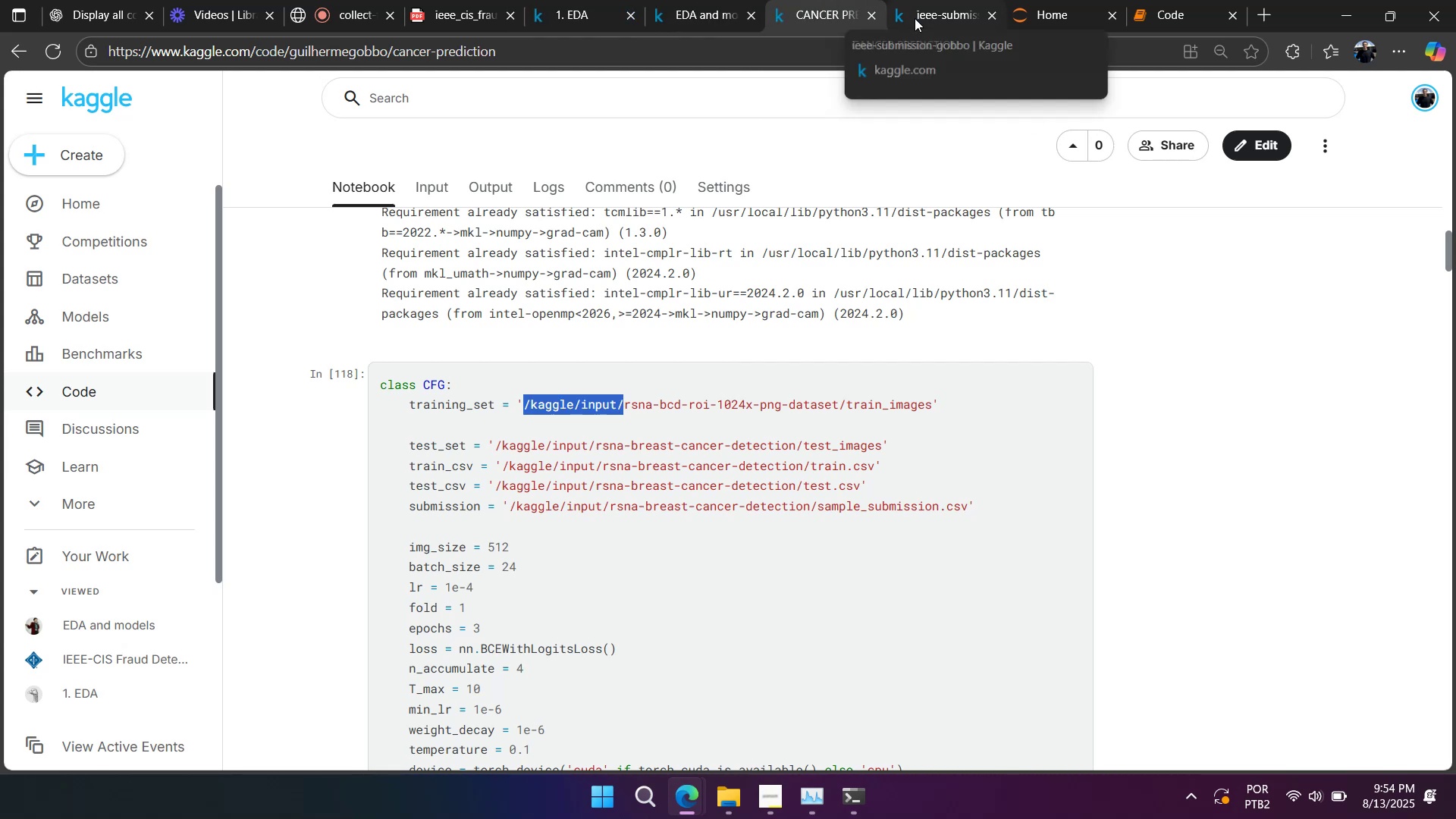 
left_click([925, 16])
 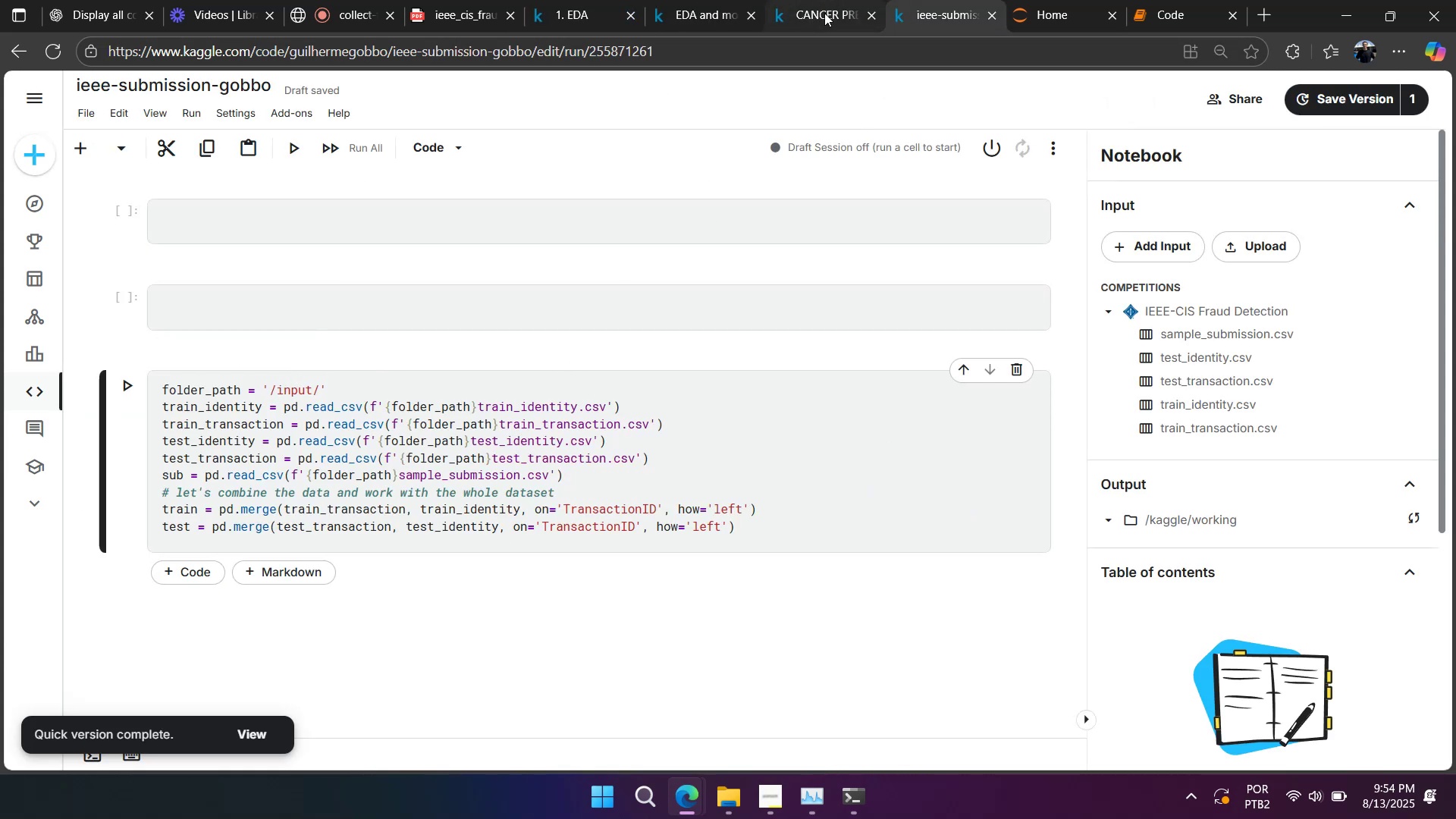 
left_click([930, 10])
 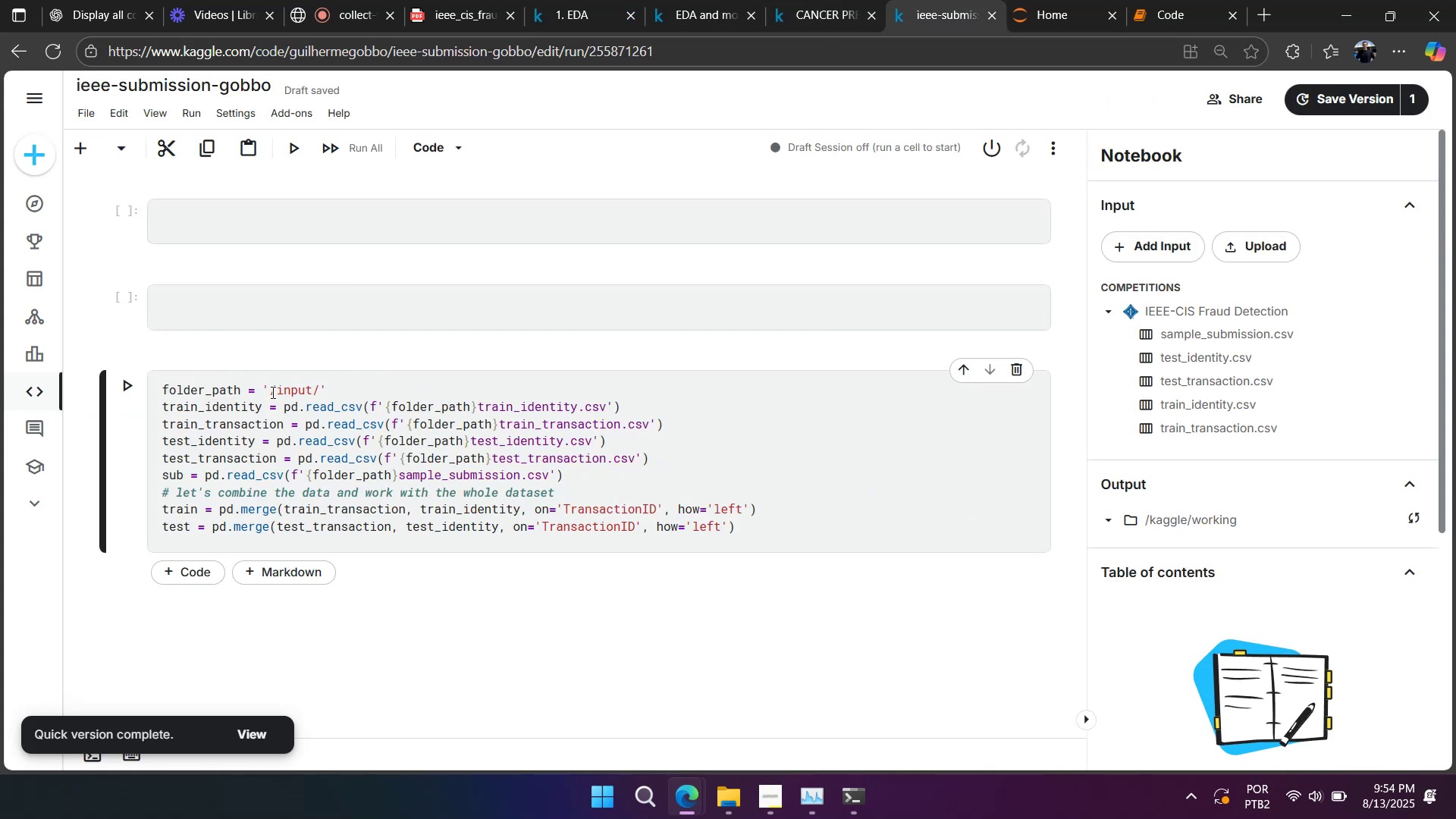 
double_click([279, 391])
 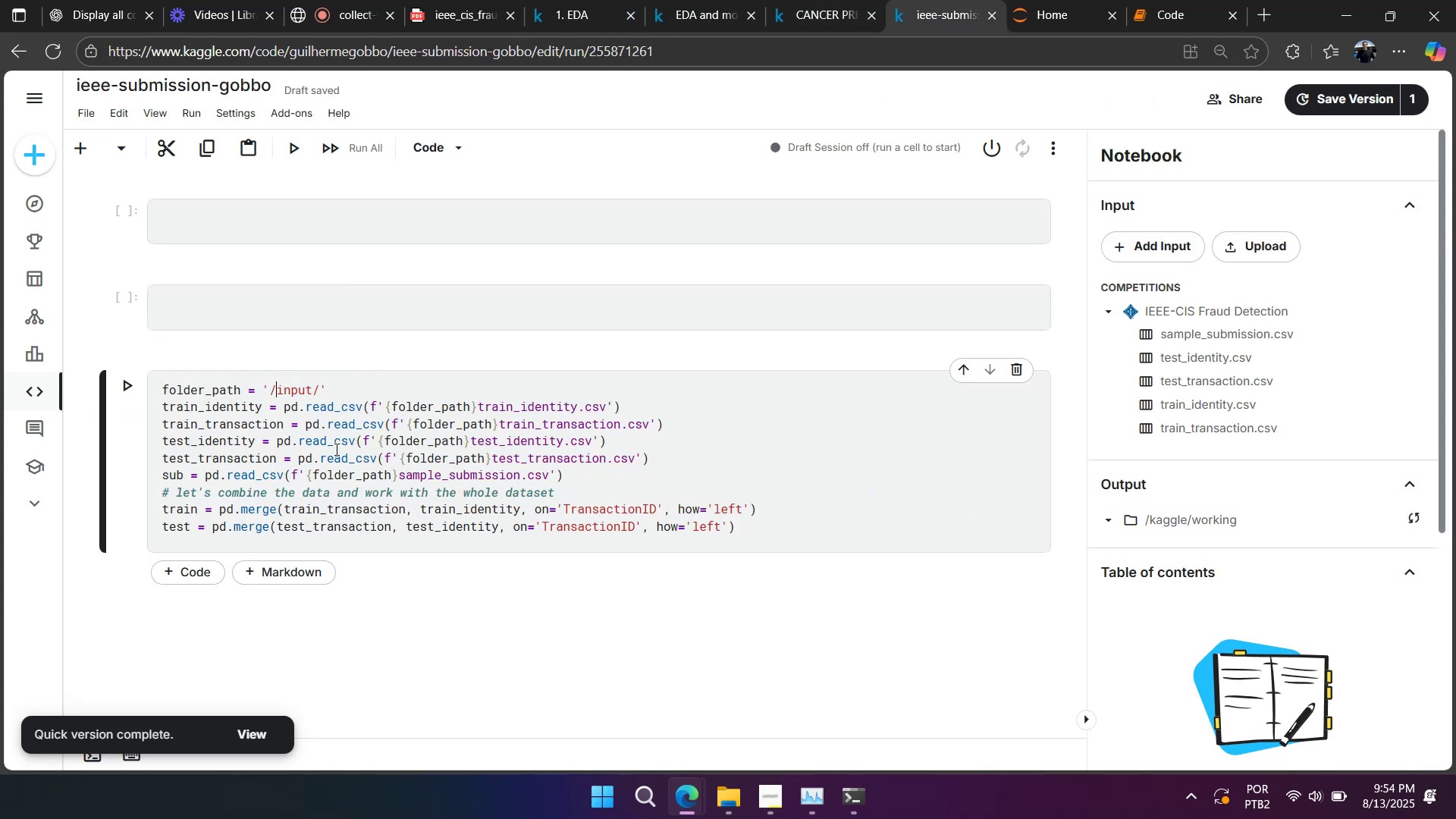 
type(kaggle/)
 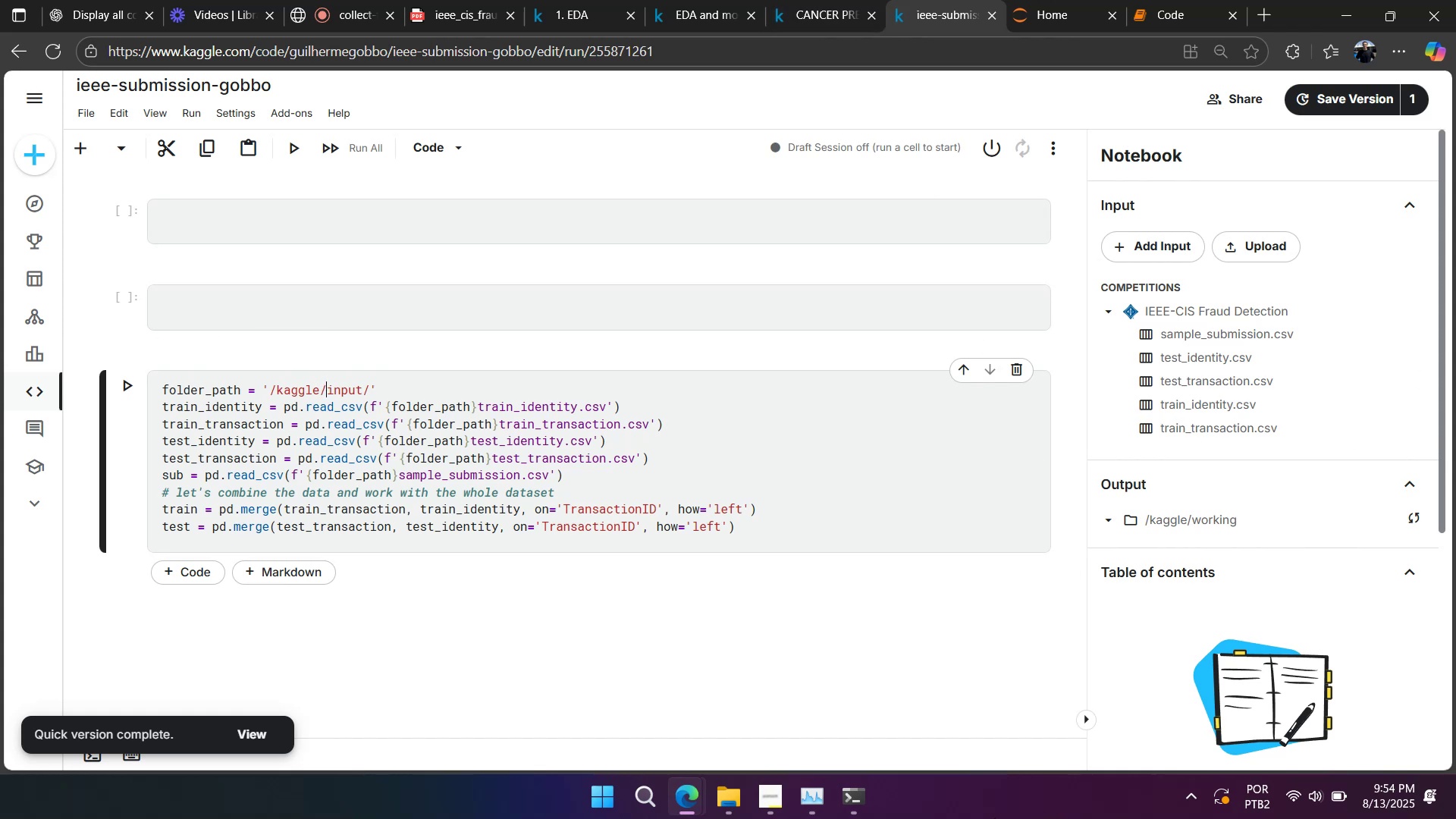 
wait(7.04)
 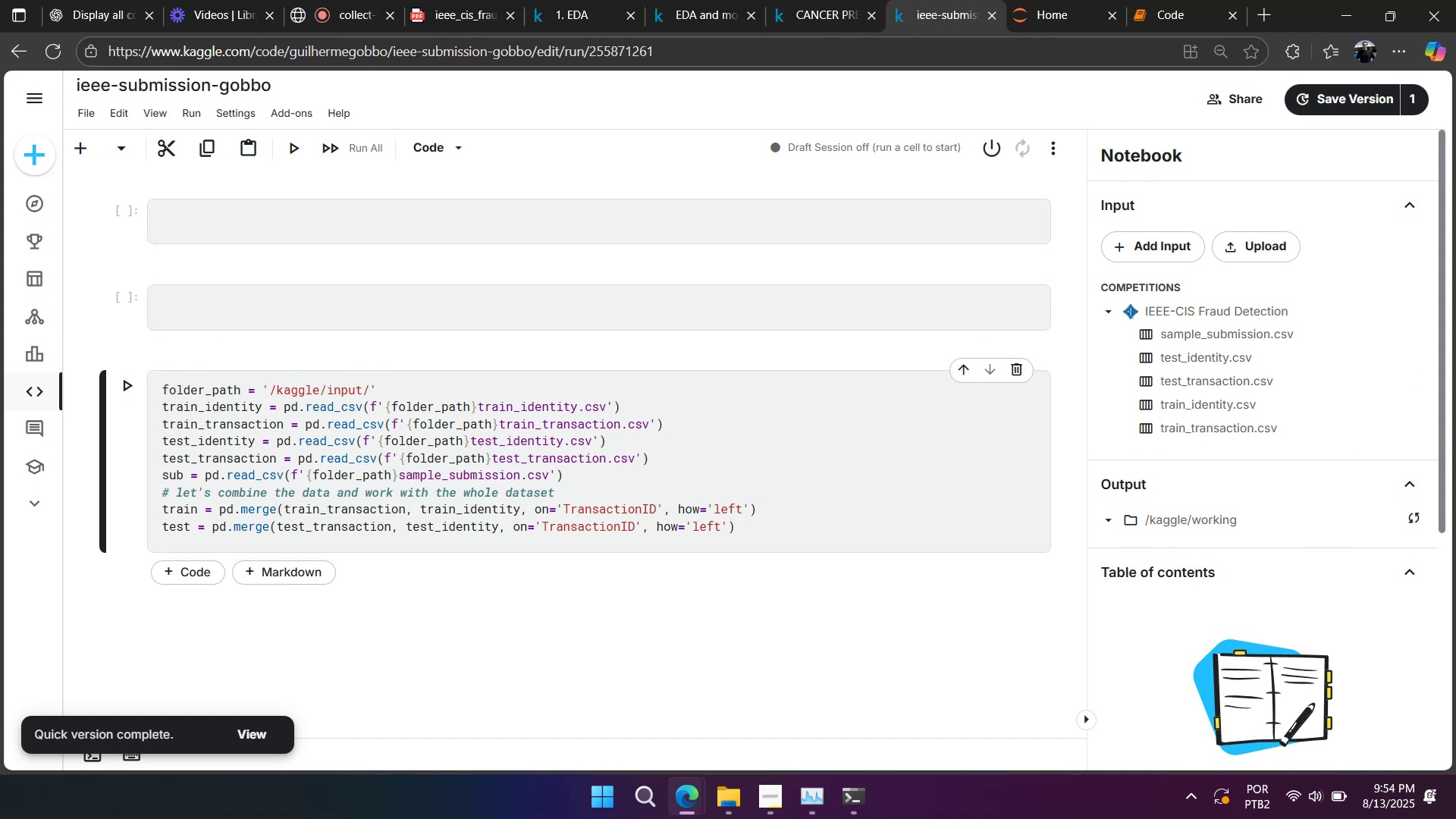 
scroll: coordinate [852, 447], scroll_direction: up, amount: 2.0
 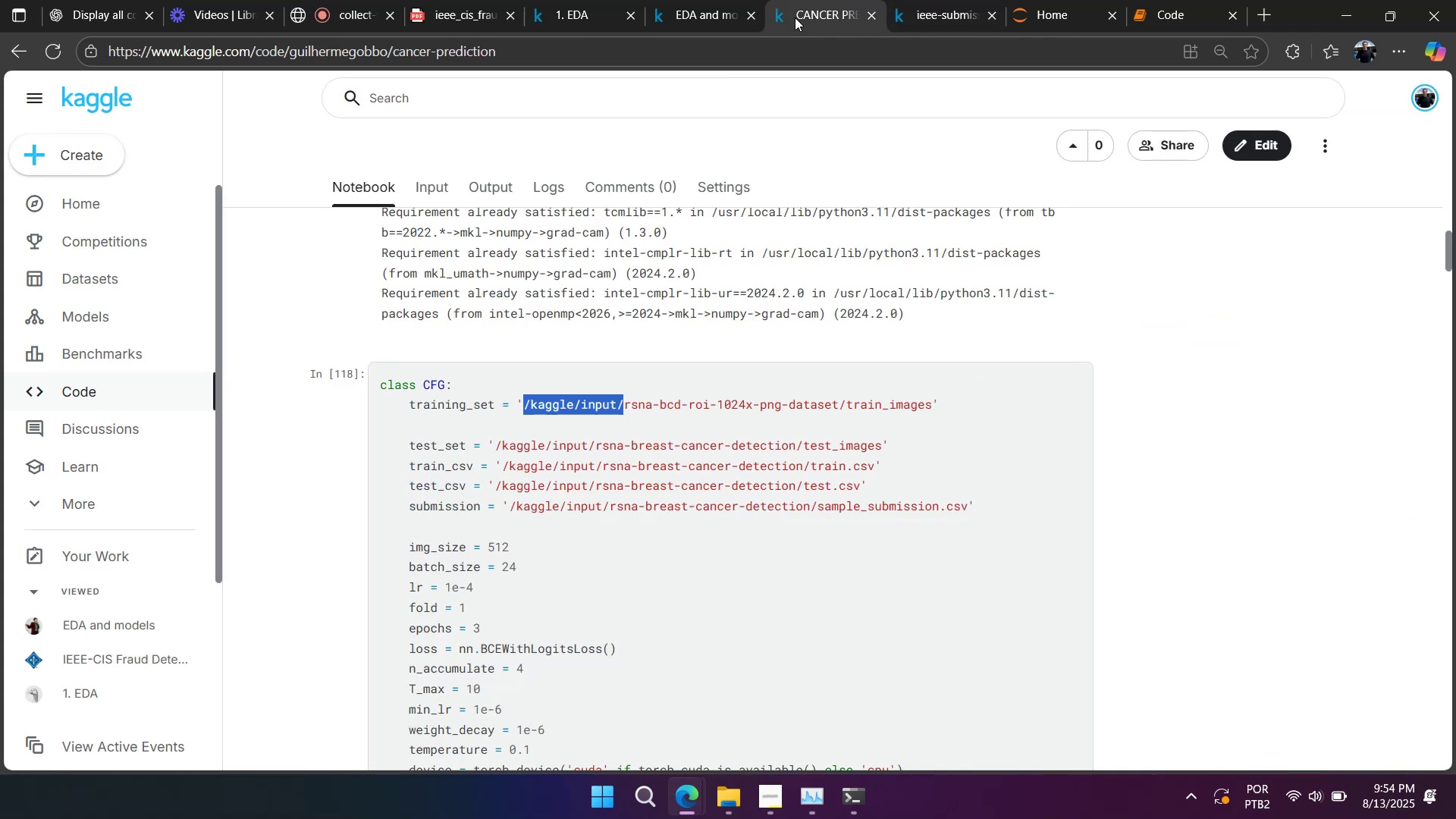 
scroll: coordinate [736, 395], scroll_direction: down, amount: 2.0
 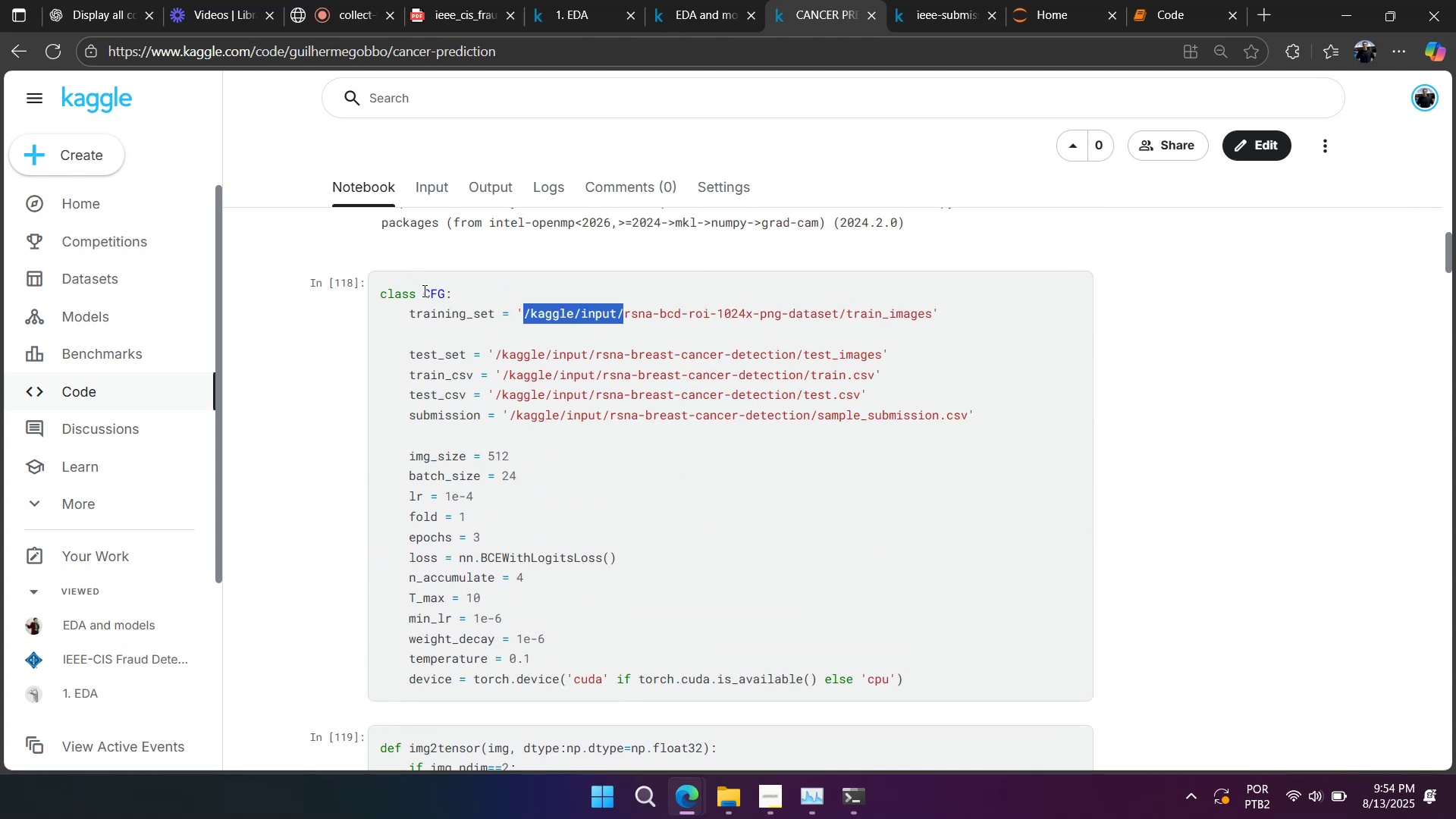 
double_click([427, 290])
 